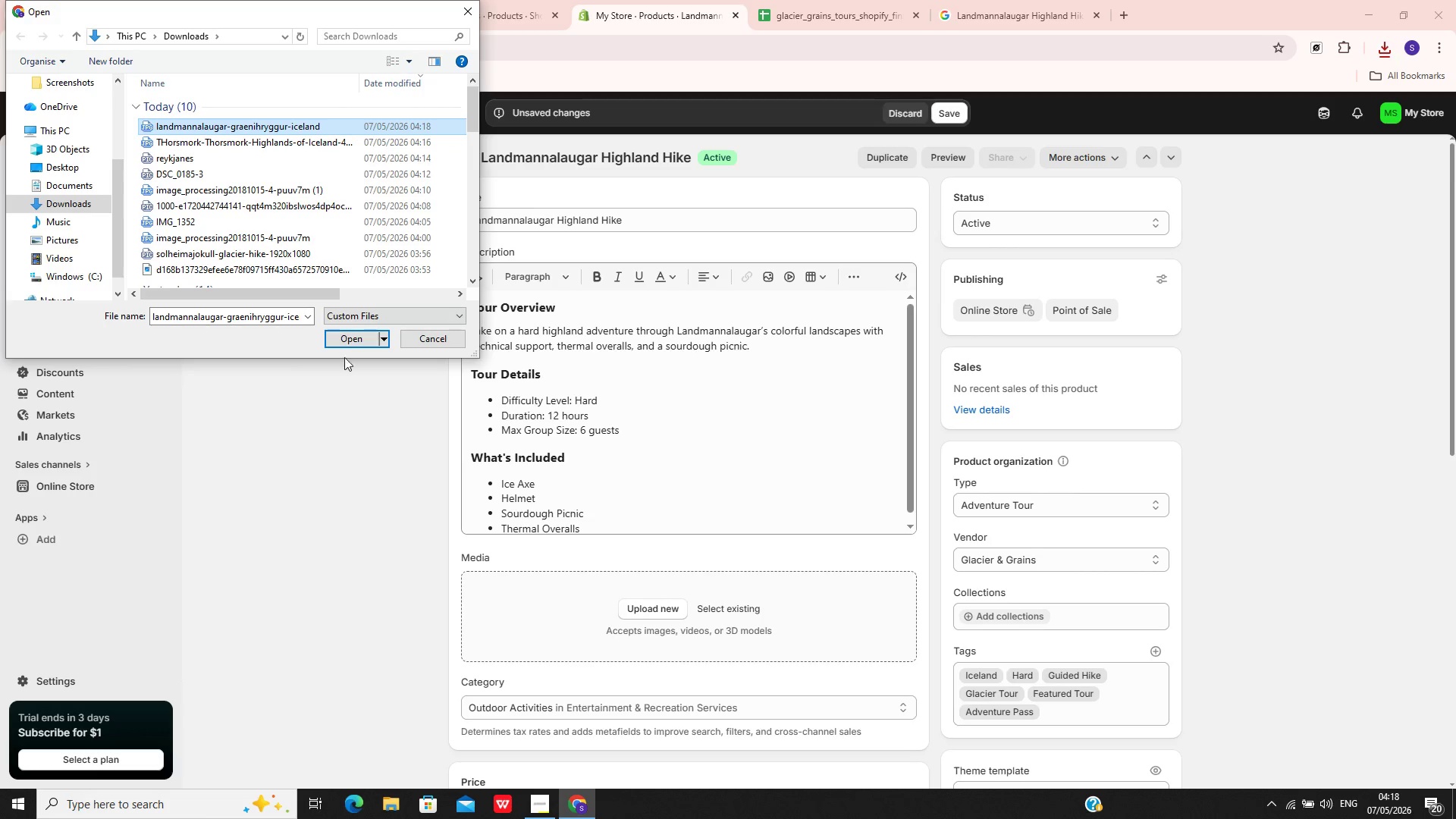 
left_click([344, 344])
 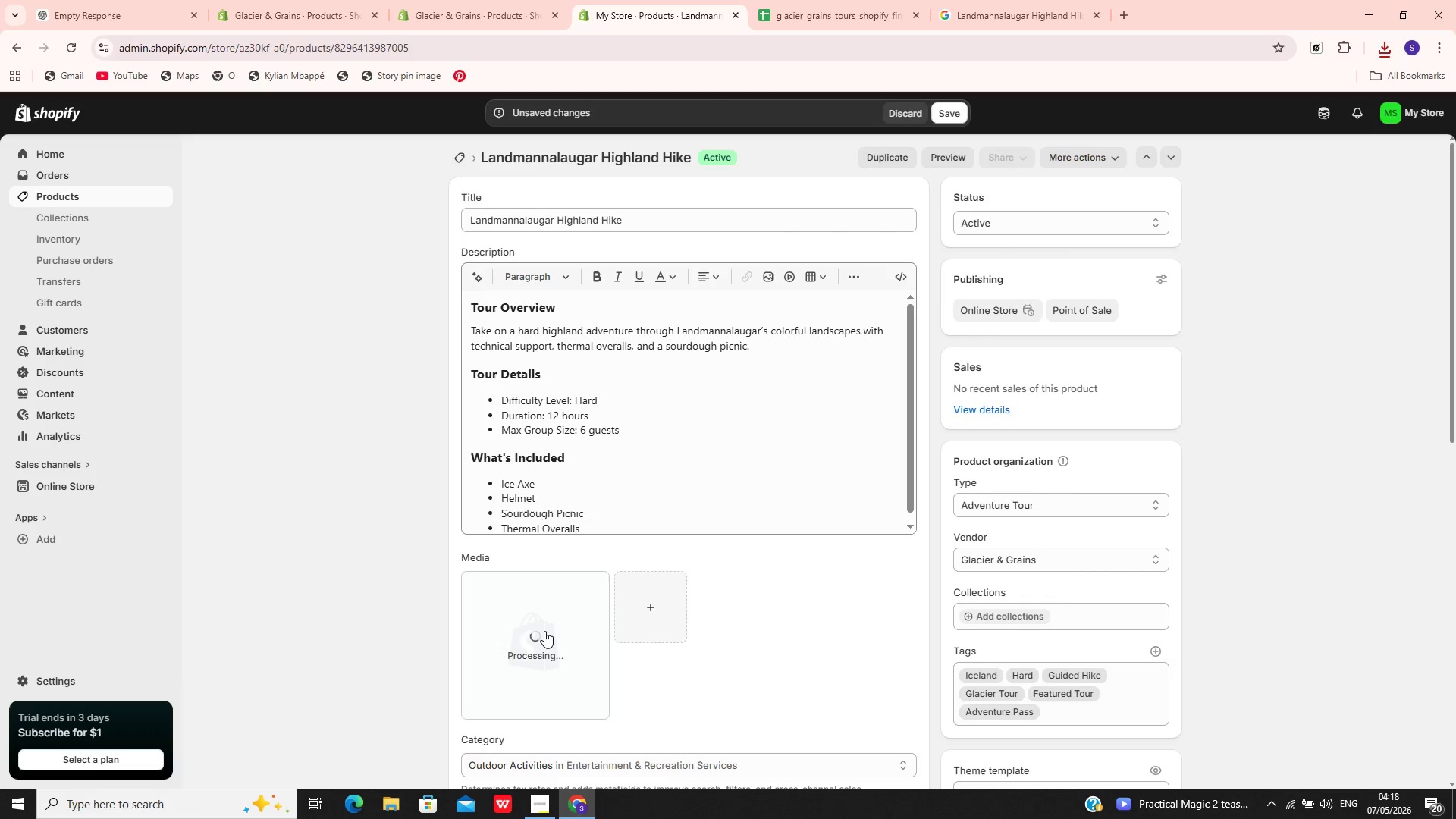 
wait(12.55)
 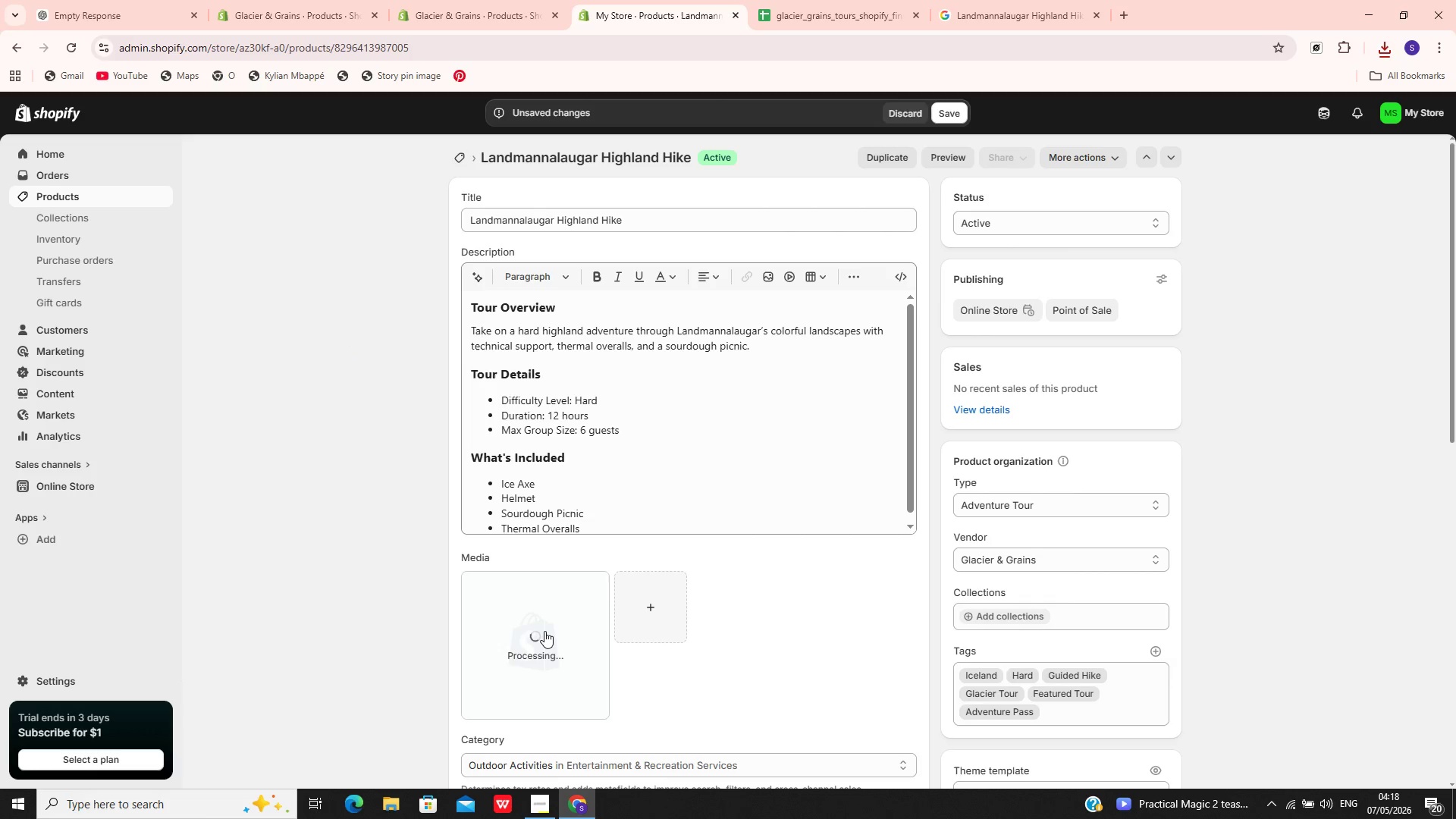 
left_click([544, 631])
 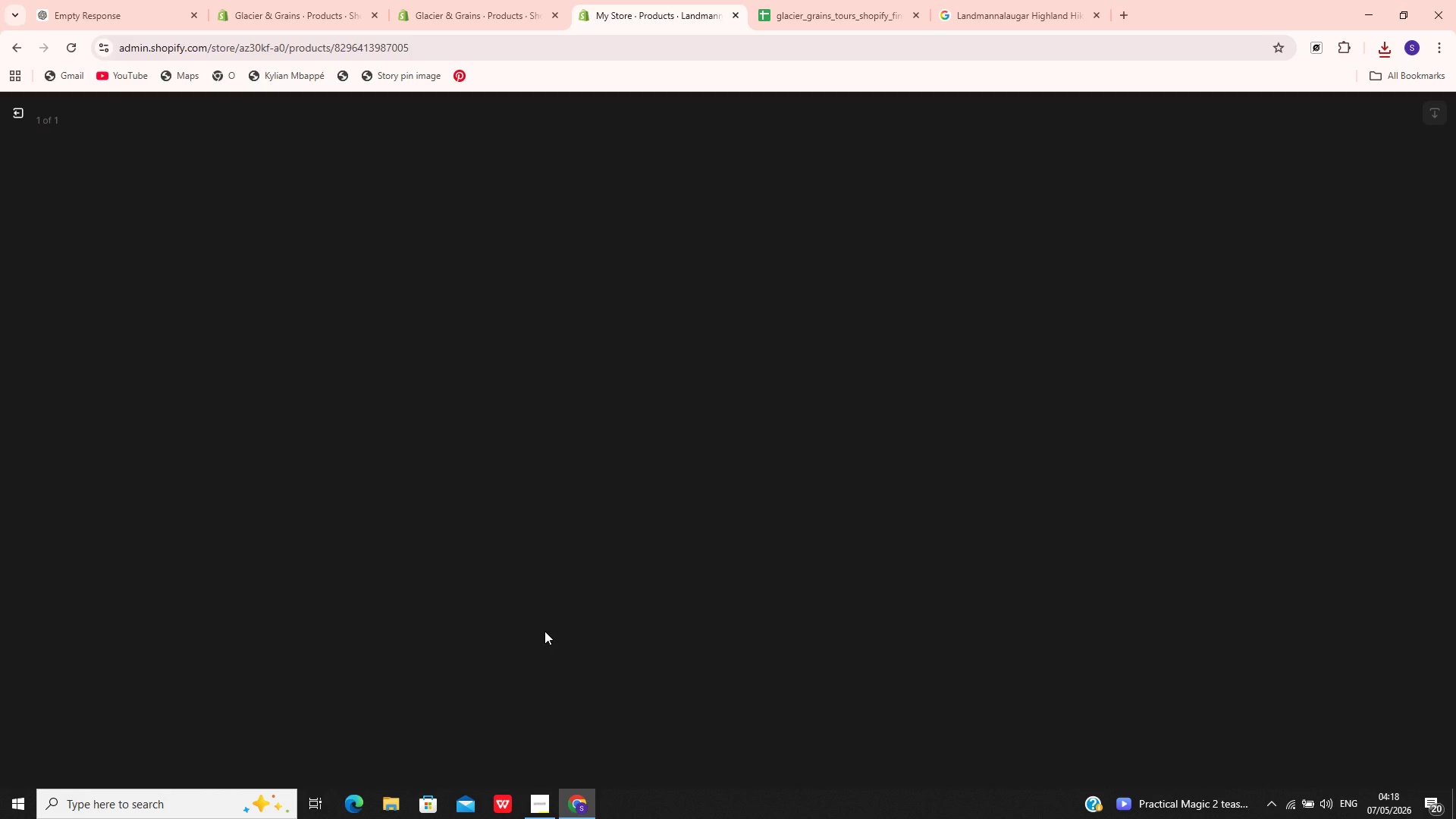 
wait(9.48)
 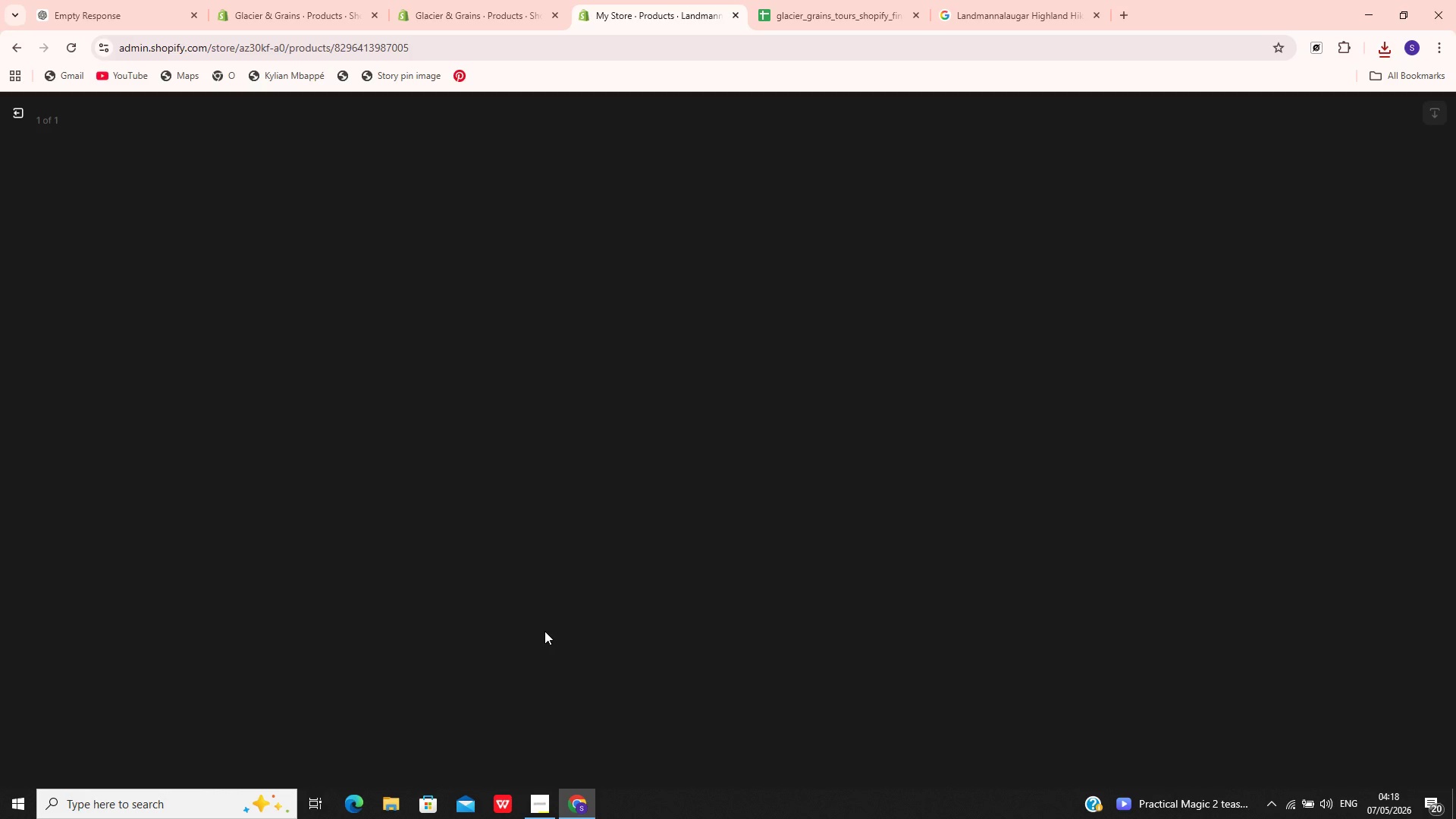 
left_click([1274, 234])
 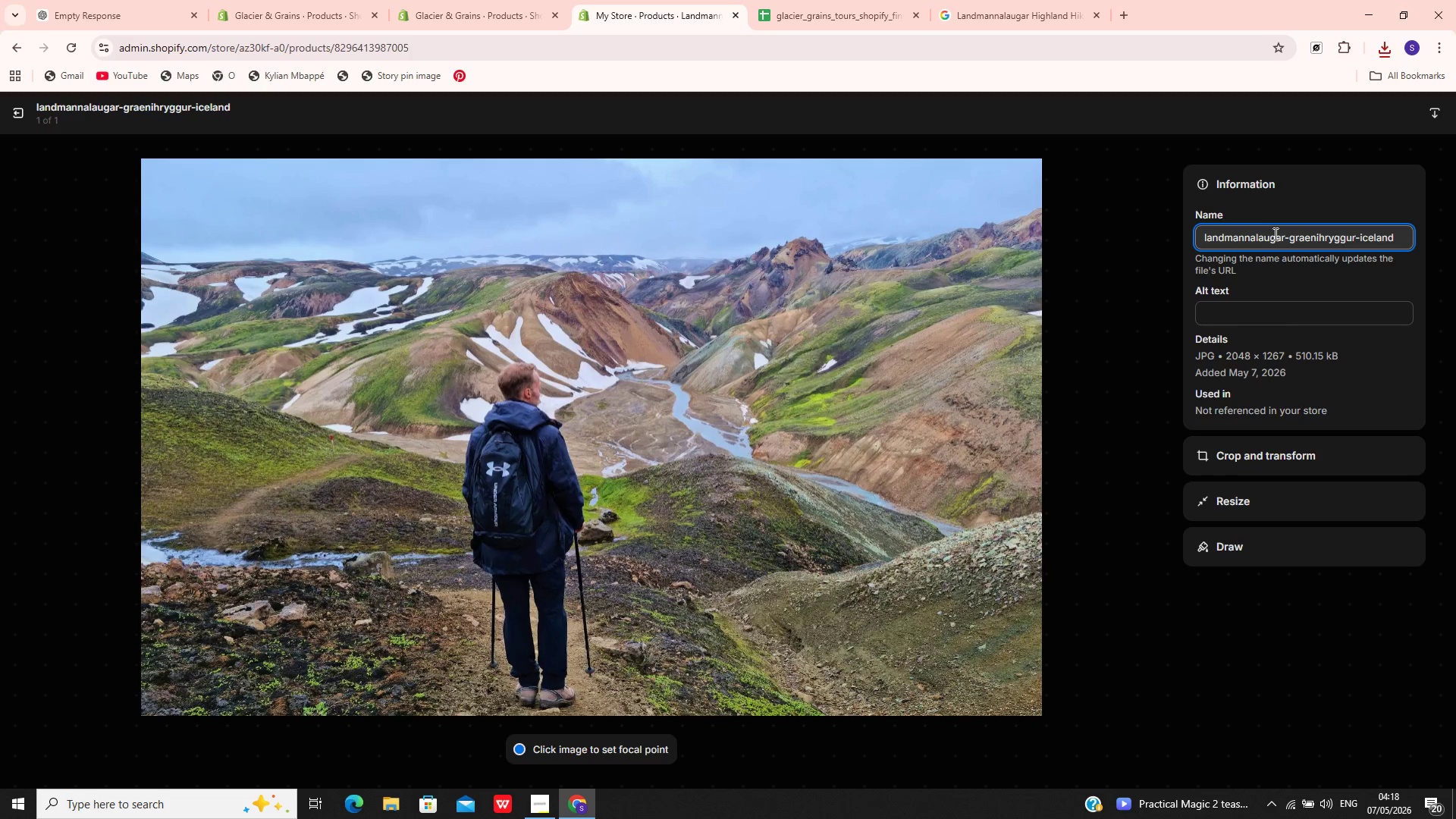 
hold_key(key=ControlLeft, duration=1.25)
 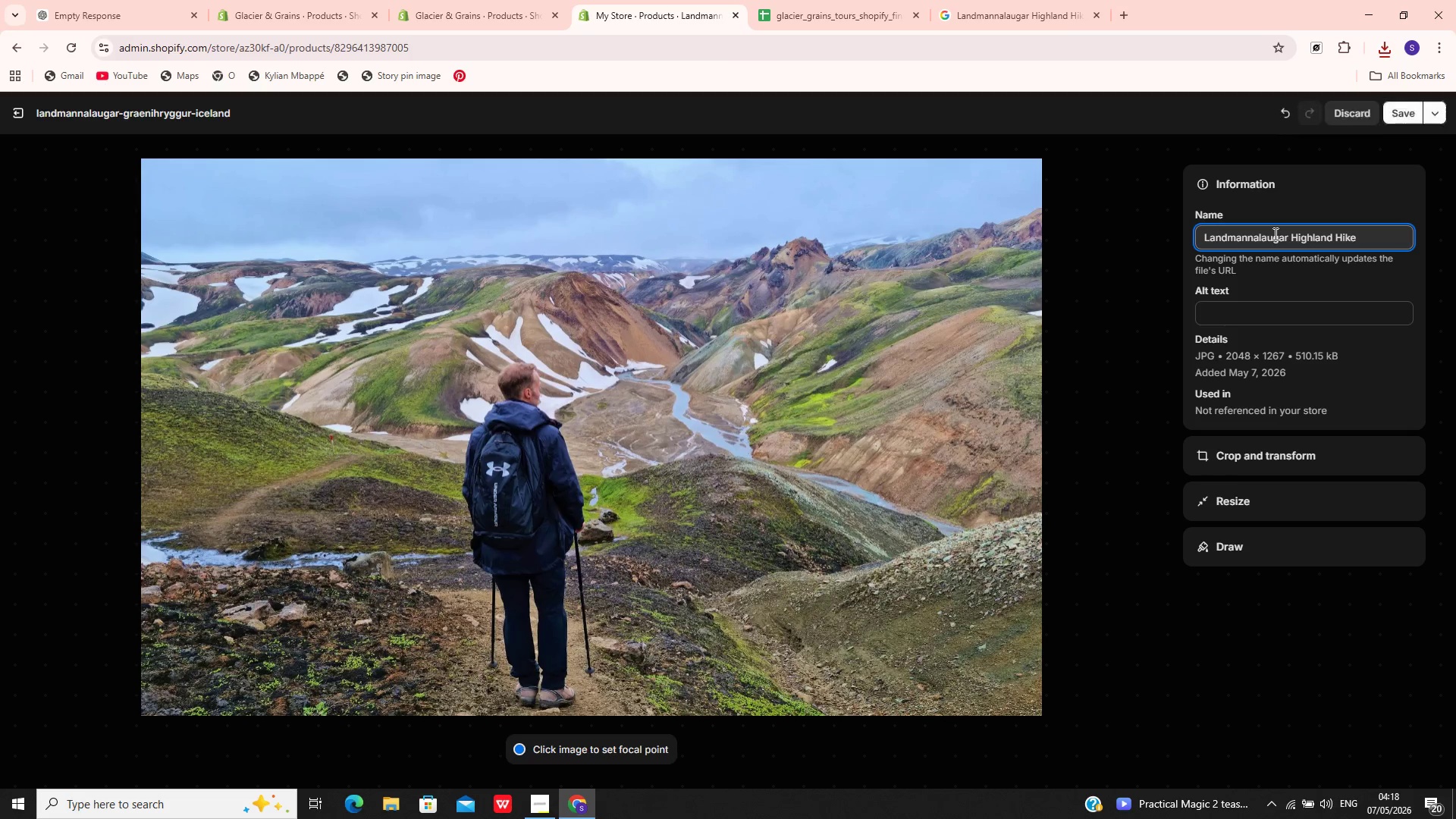 
type(av)
 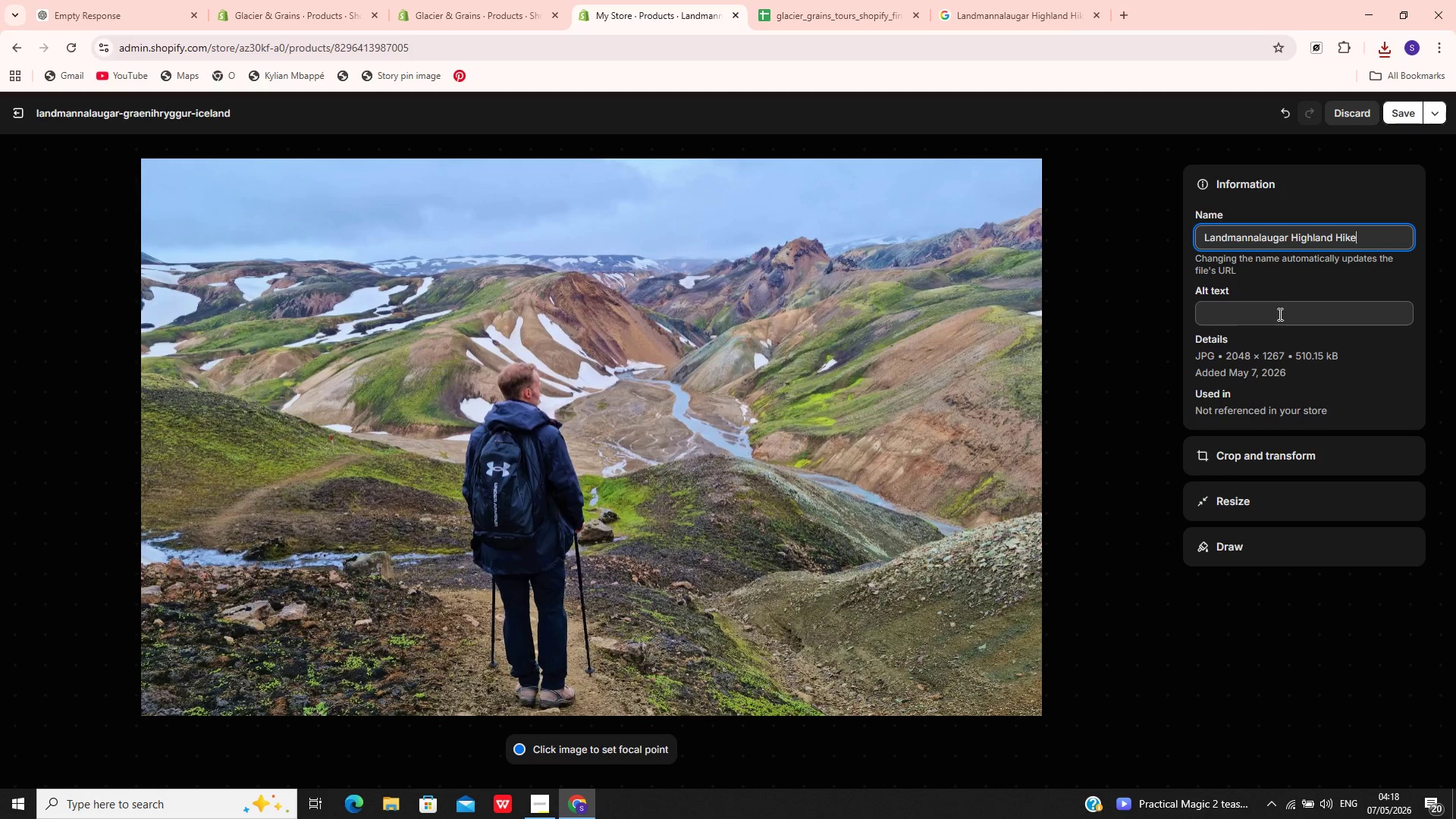 
left_click([1279, 315])
 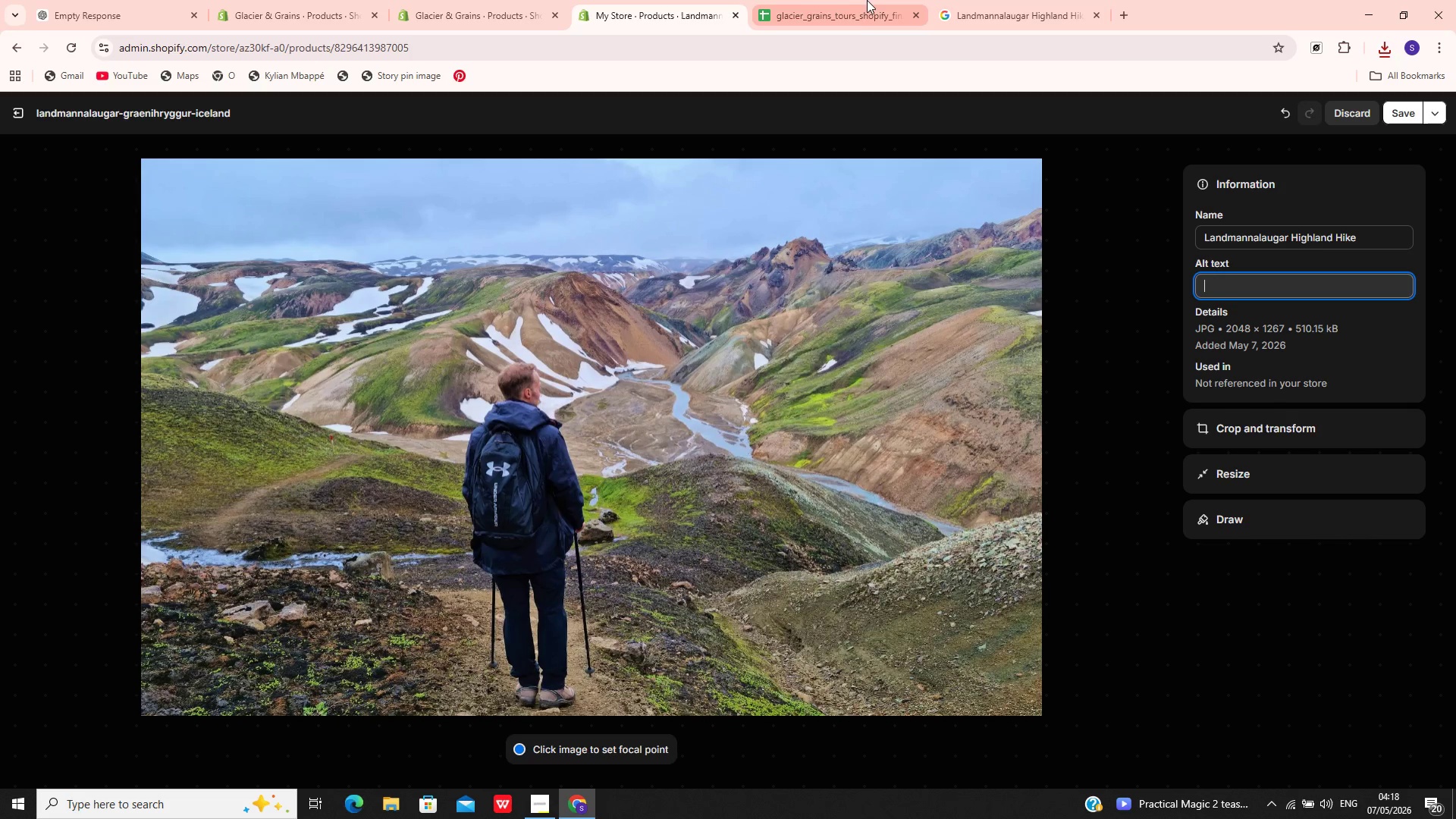 
left_click([873, 0])
 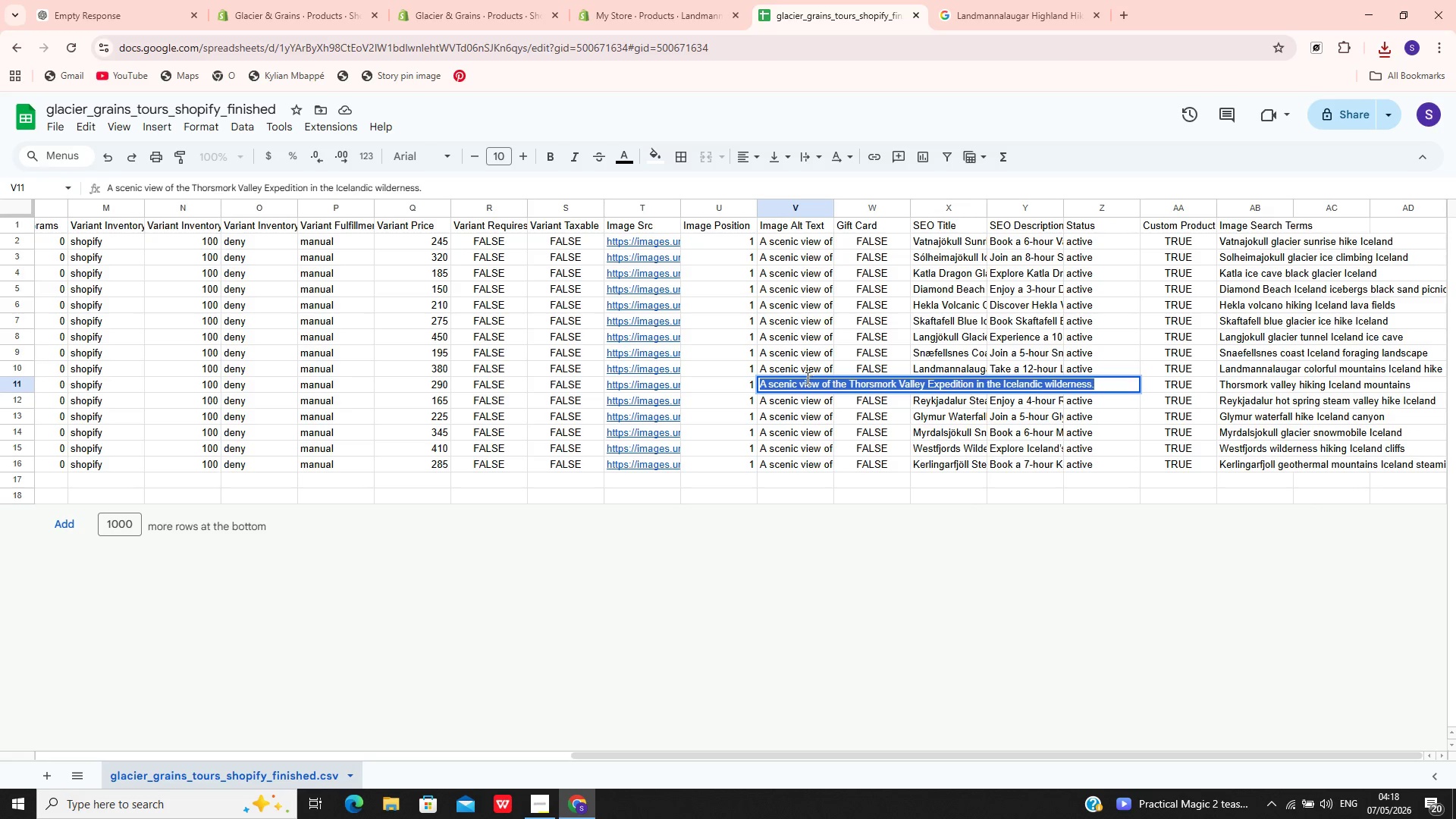 
left_click([803, 372])
 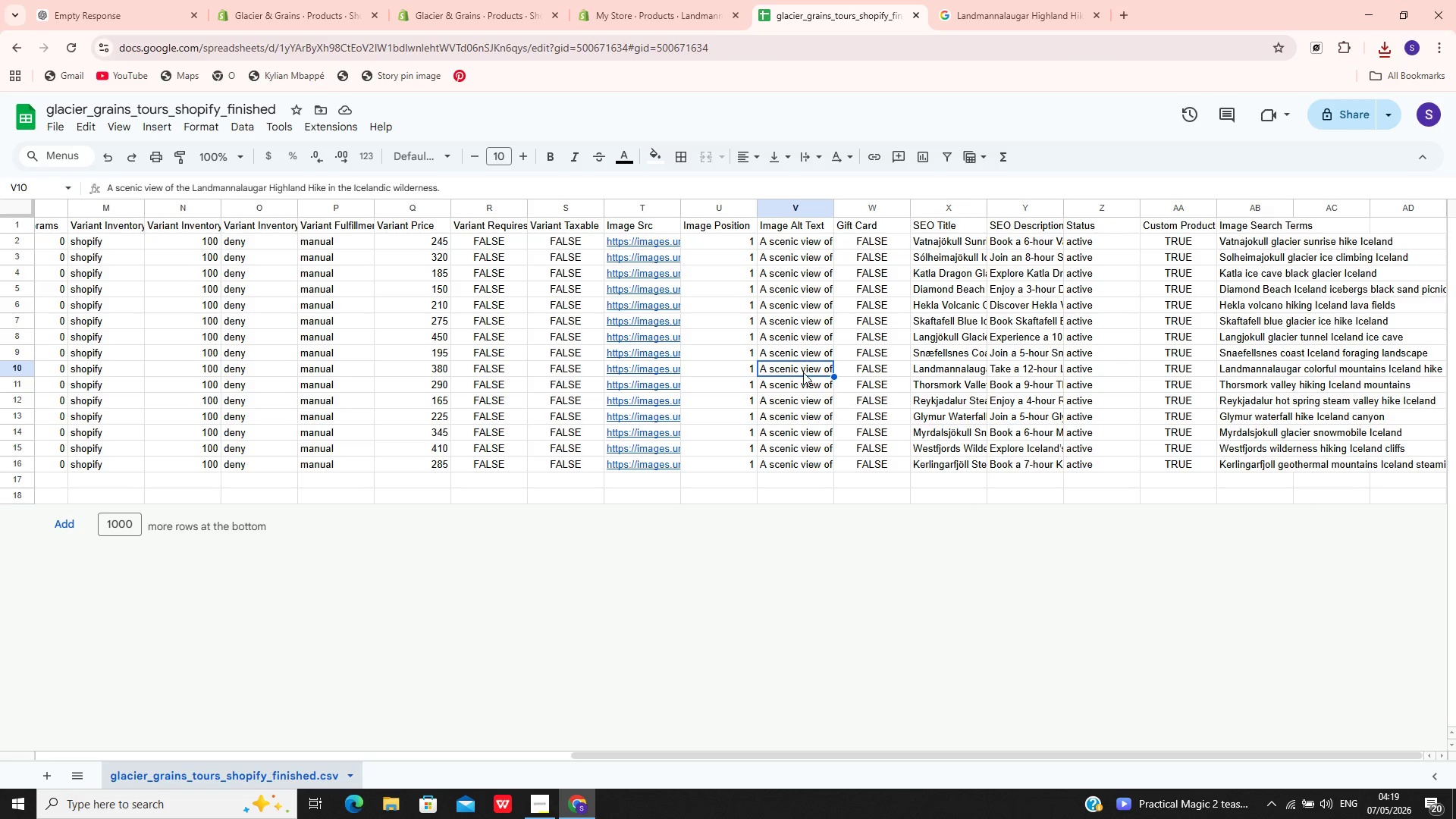 
double_click([803, 372])
 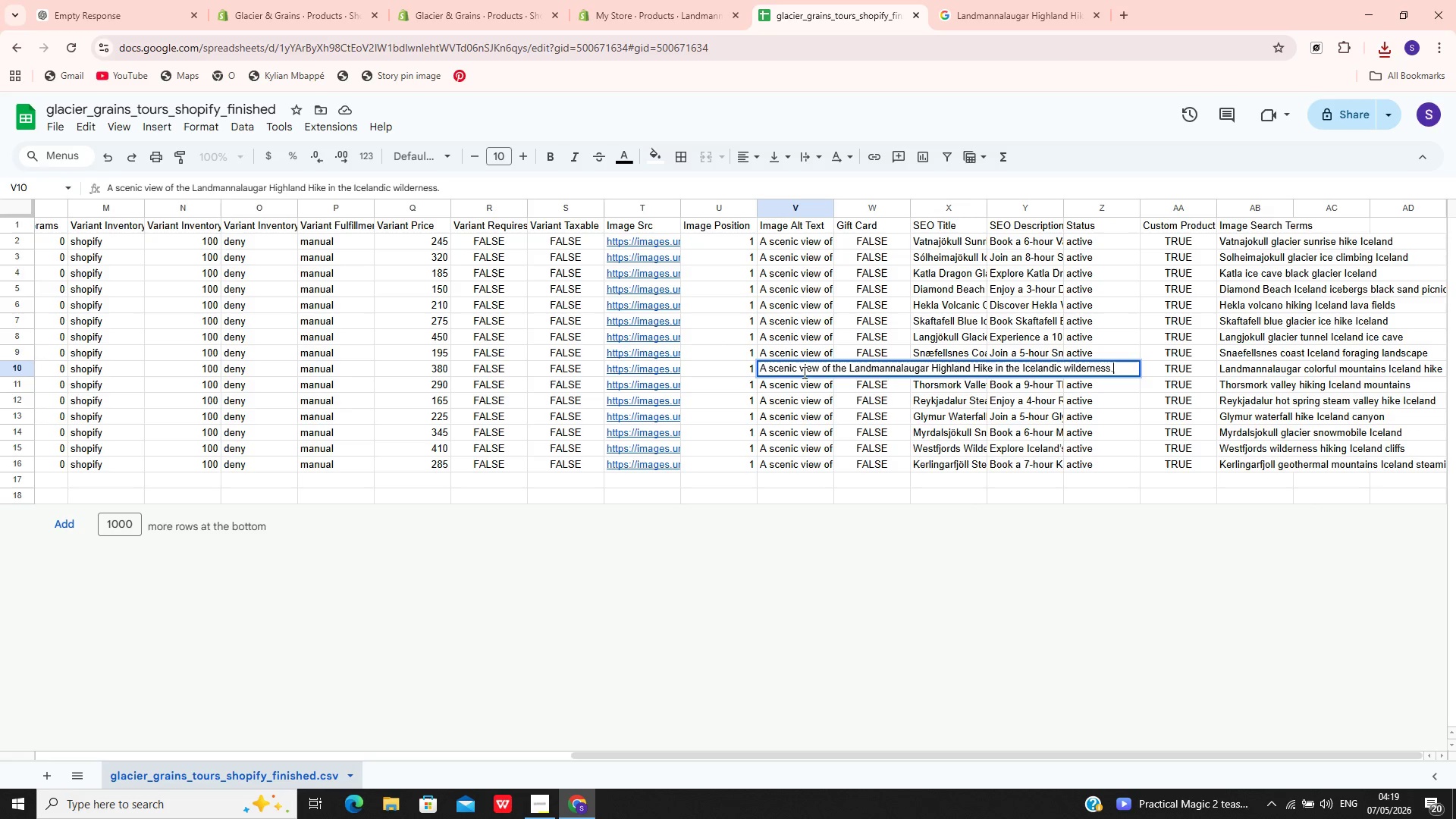 
key(Control+A)
 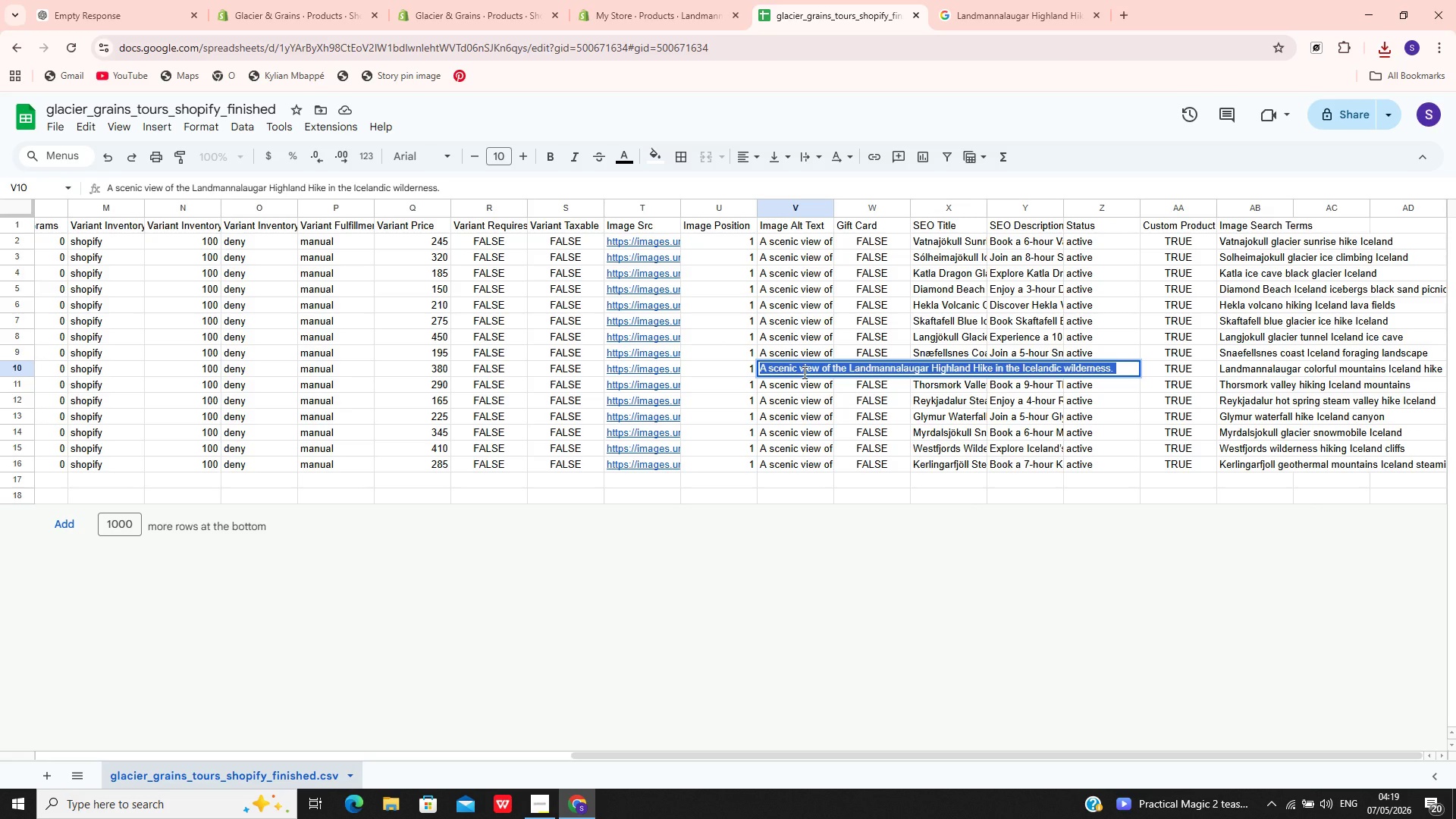 
key(Control+C)
 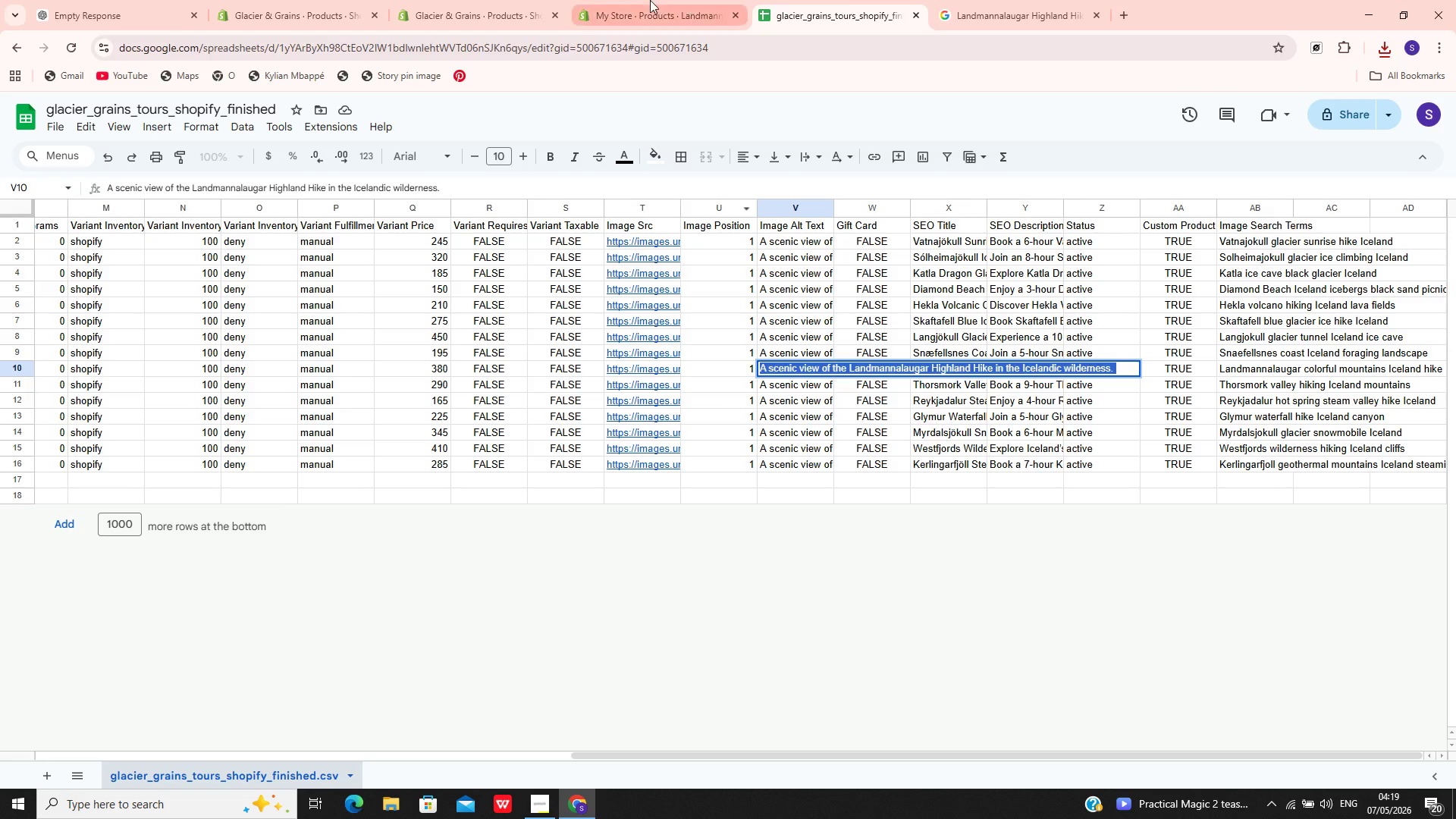 
left_click([651, 0])
 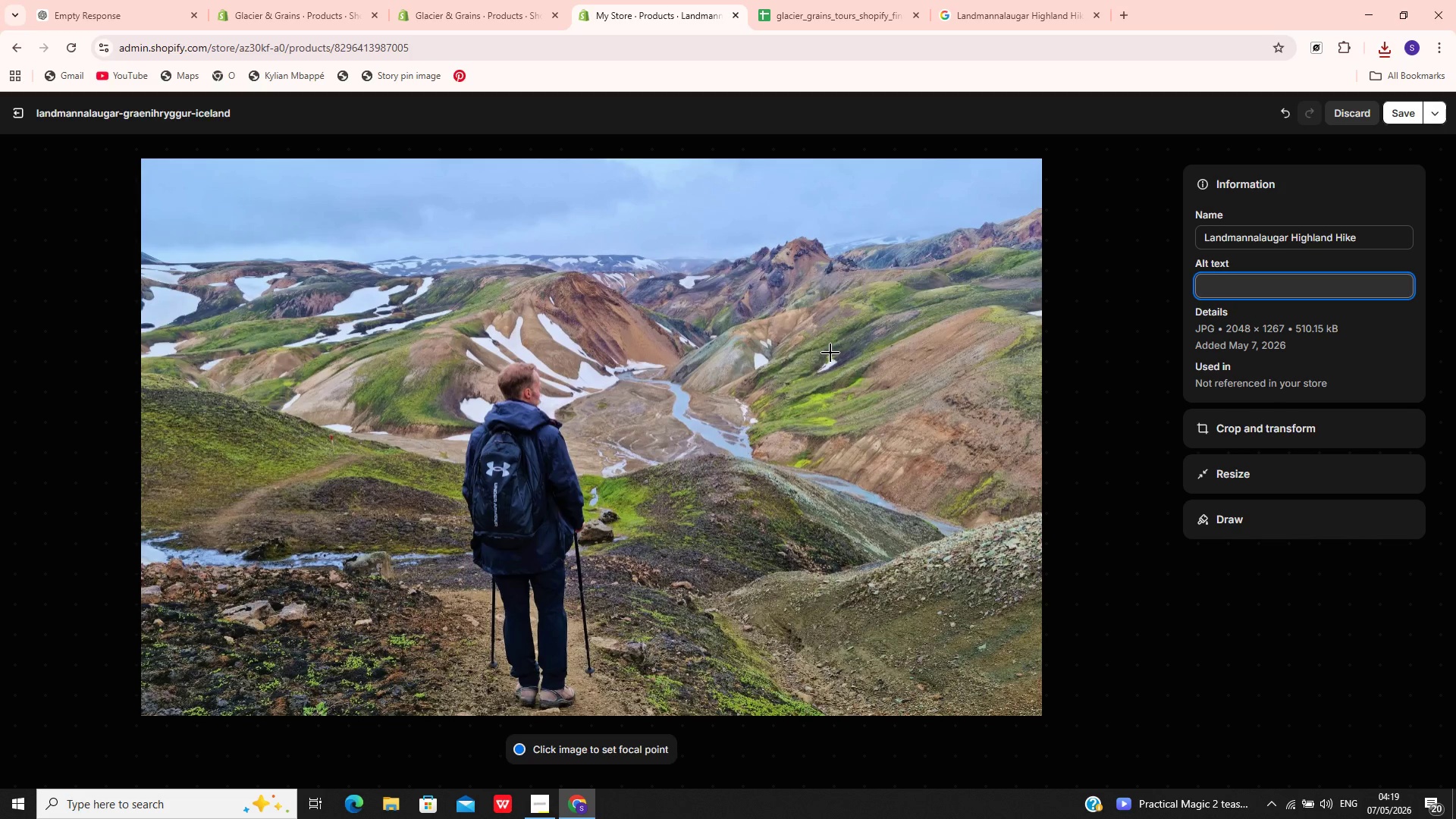 
key(Control+V)
 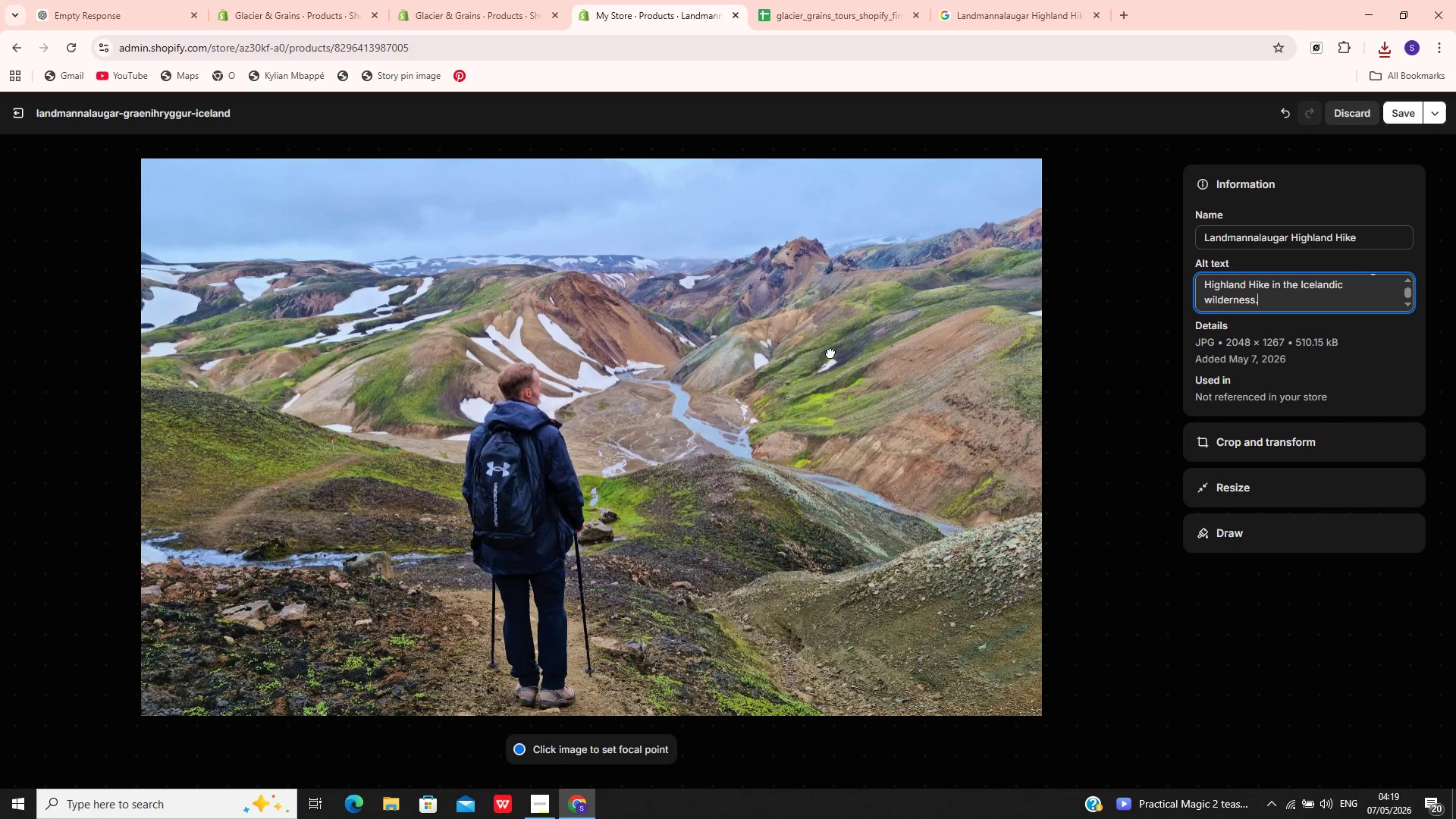 
left_click([830, 353])
 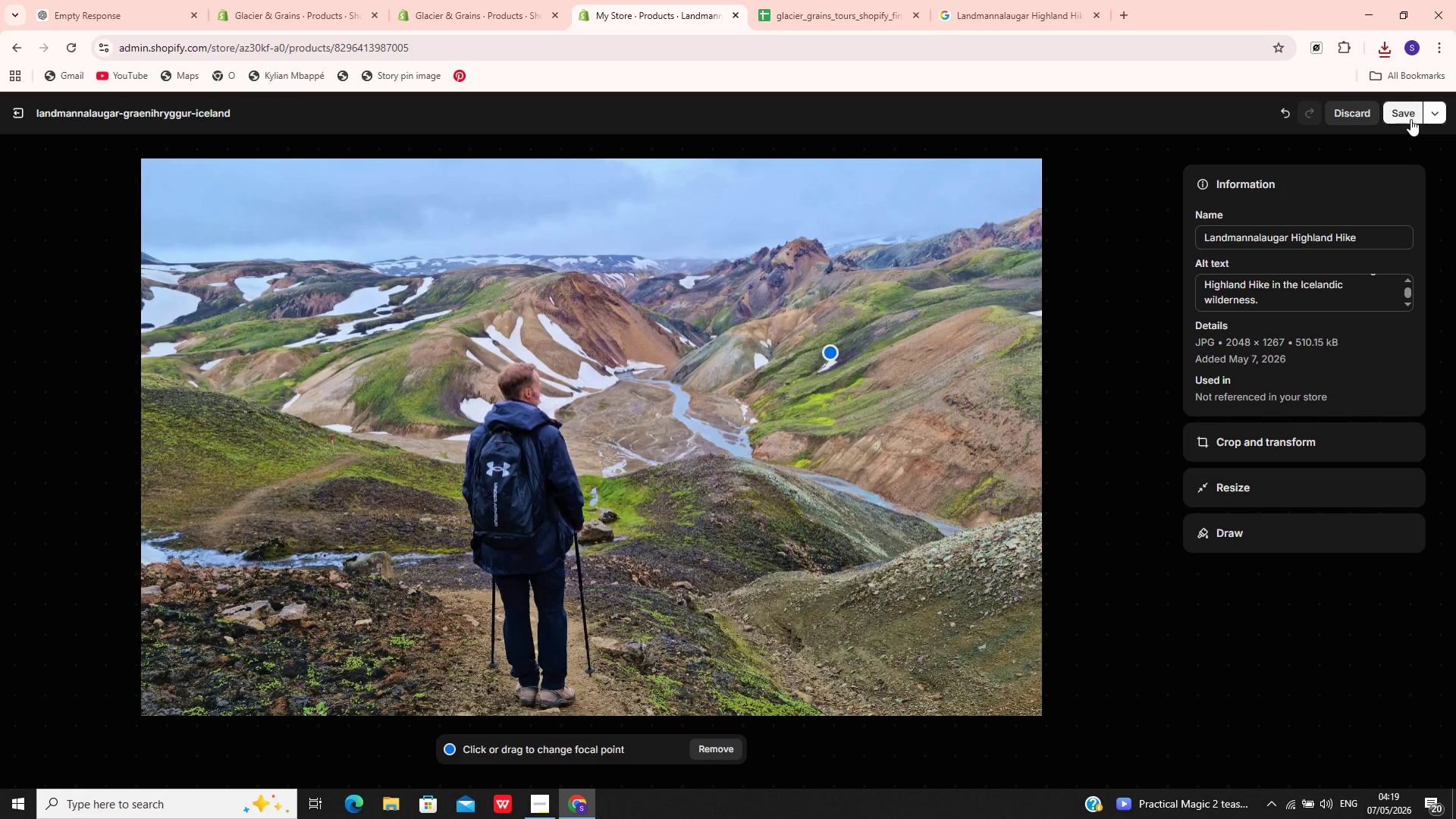 
left_click([1409, 118])
 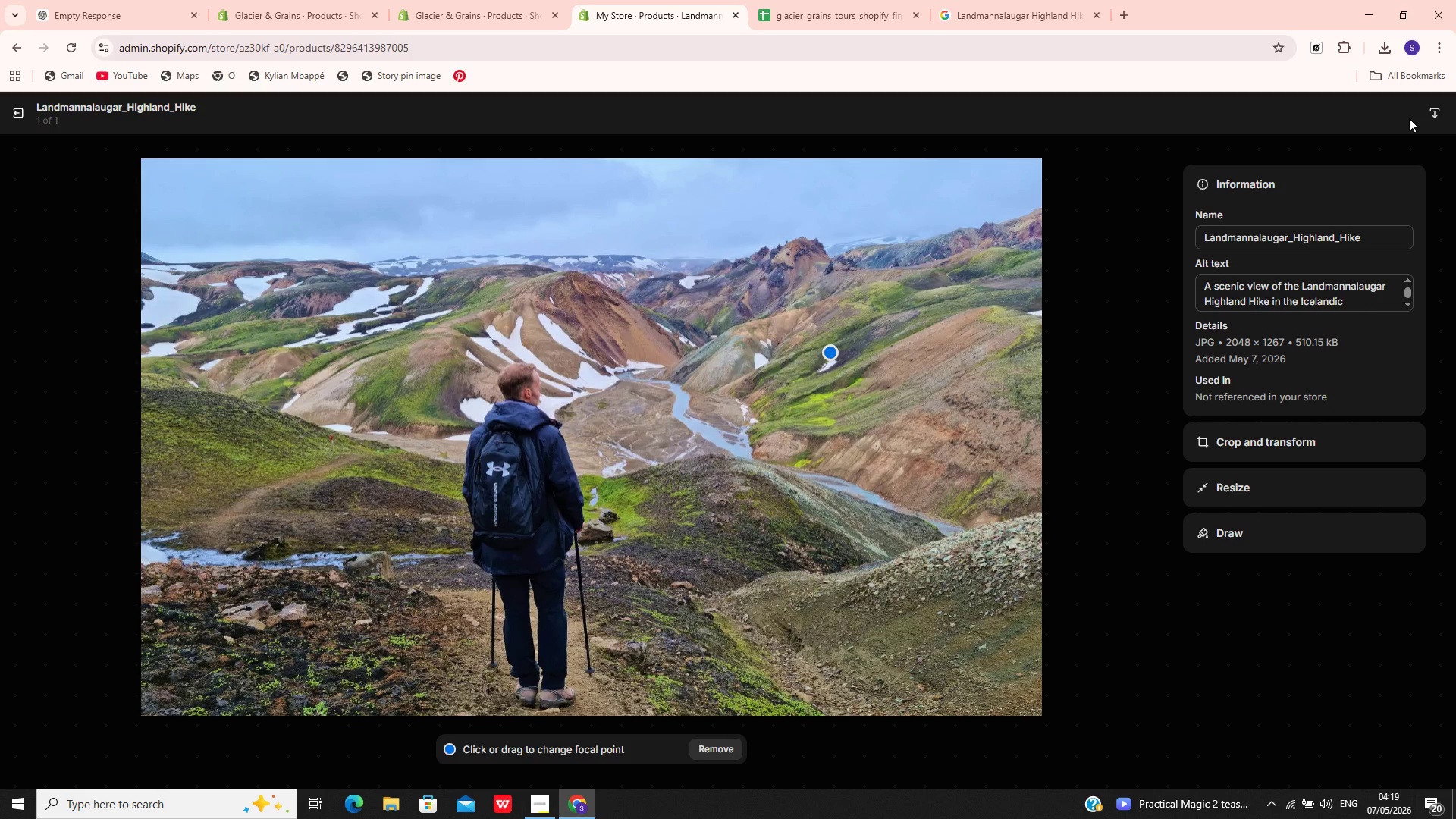 
wait(26.64)
 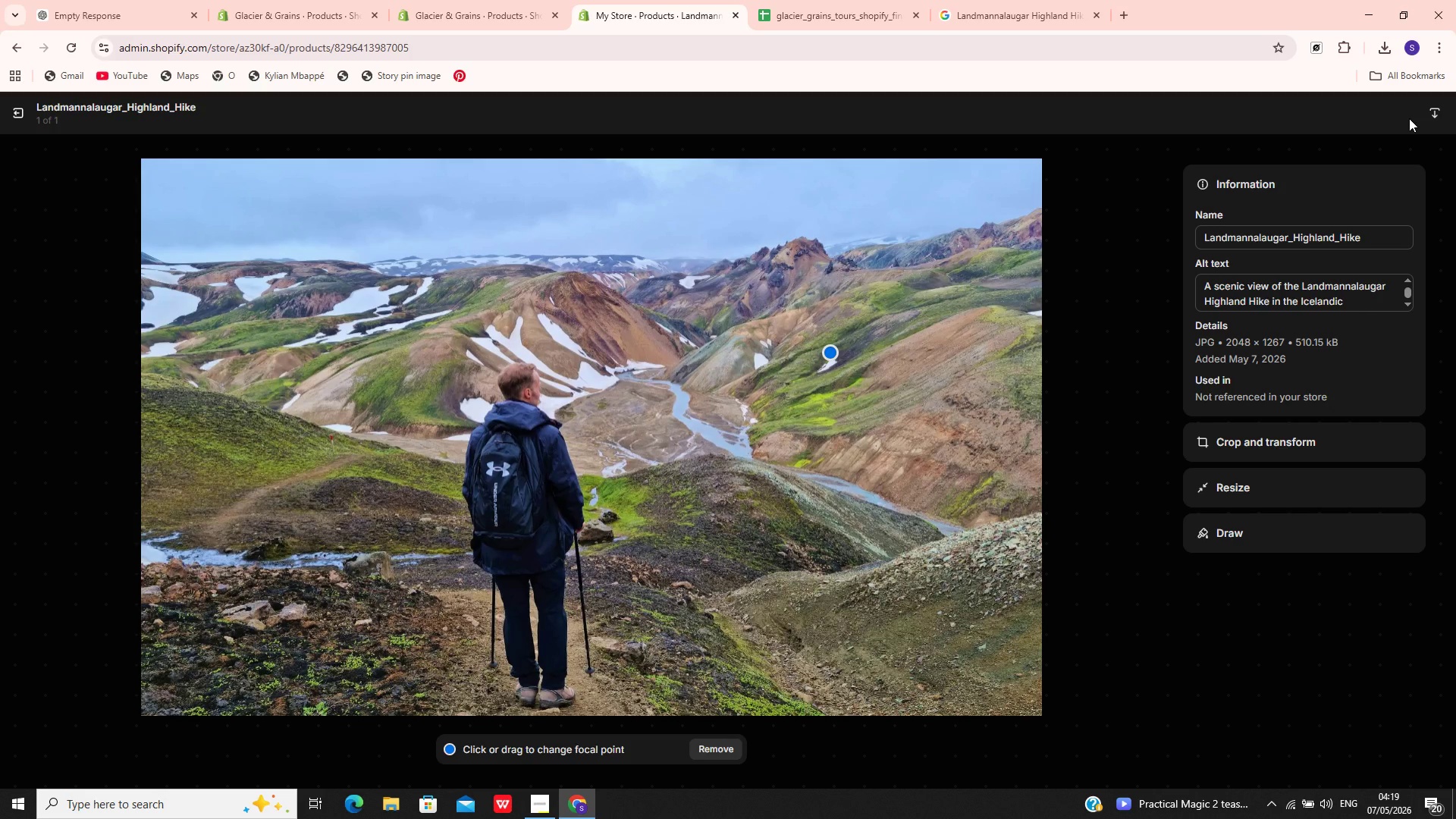 
left_click([17, 117])
 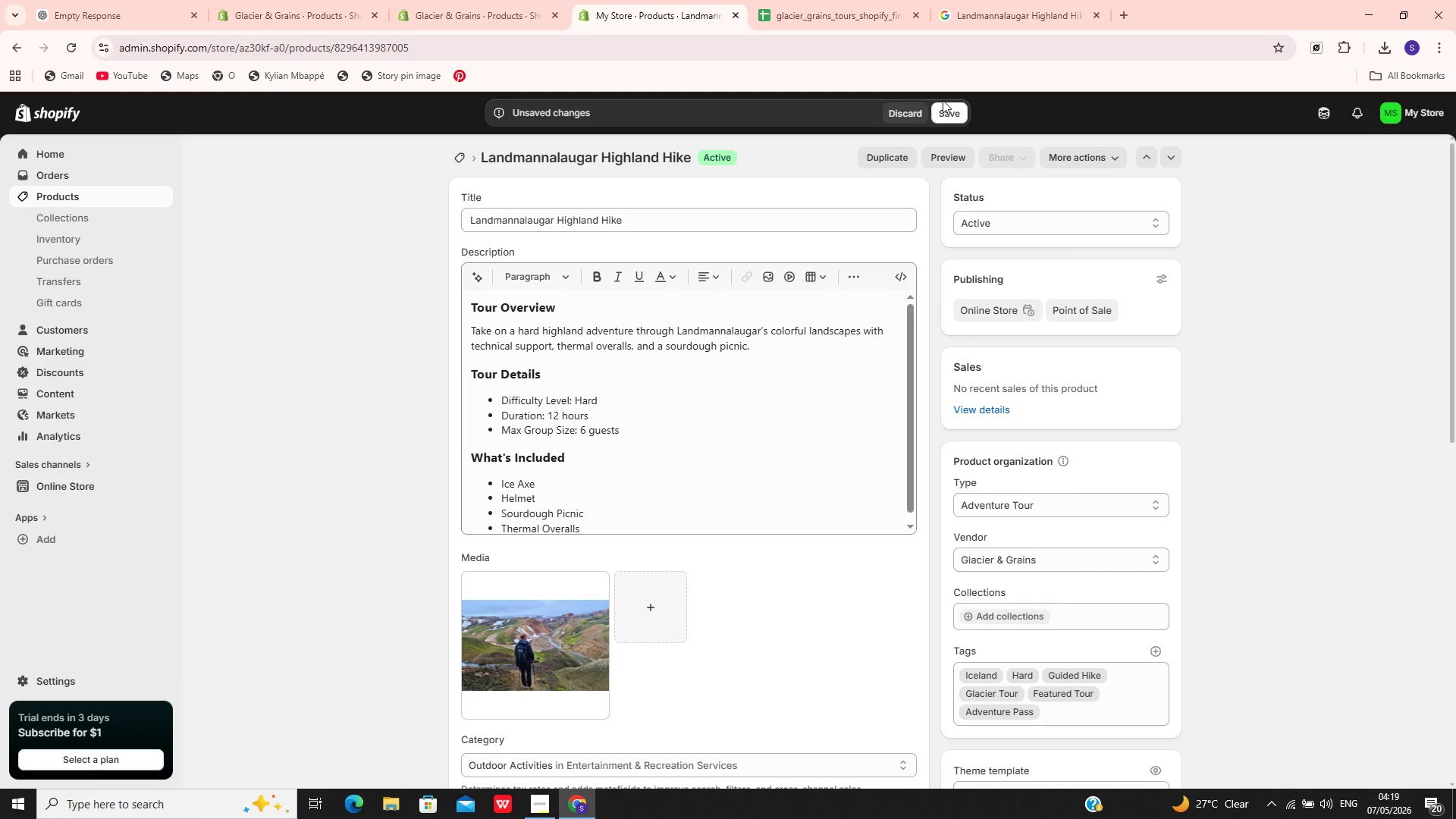 
left_click([943, 111])
 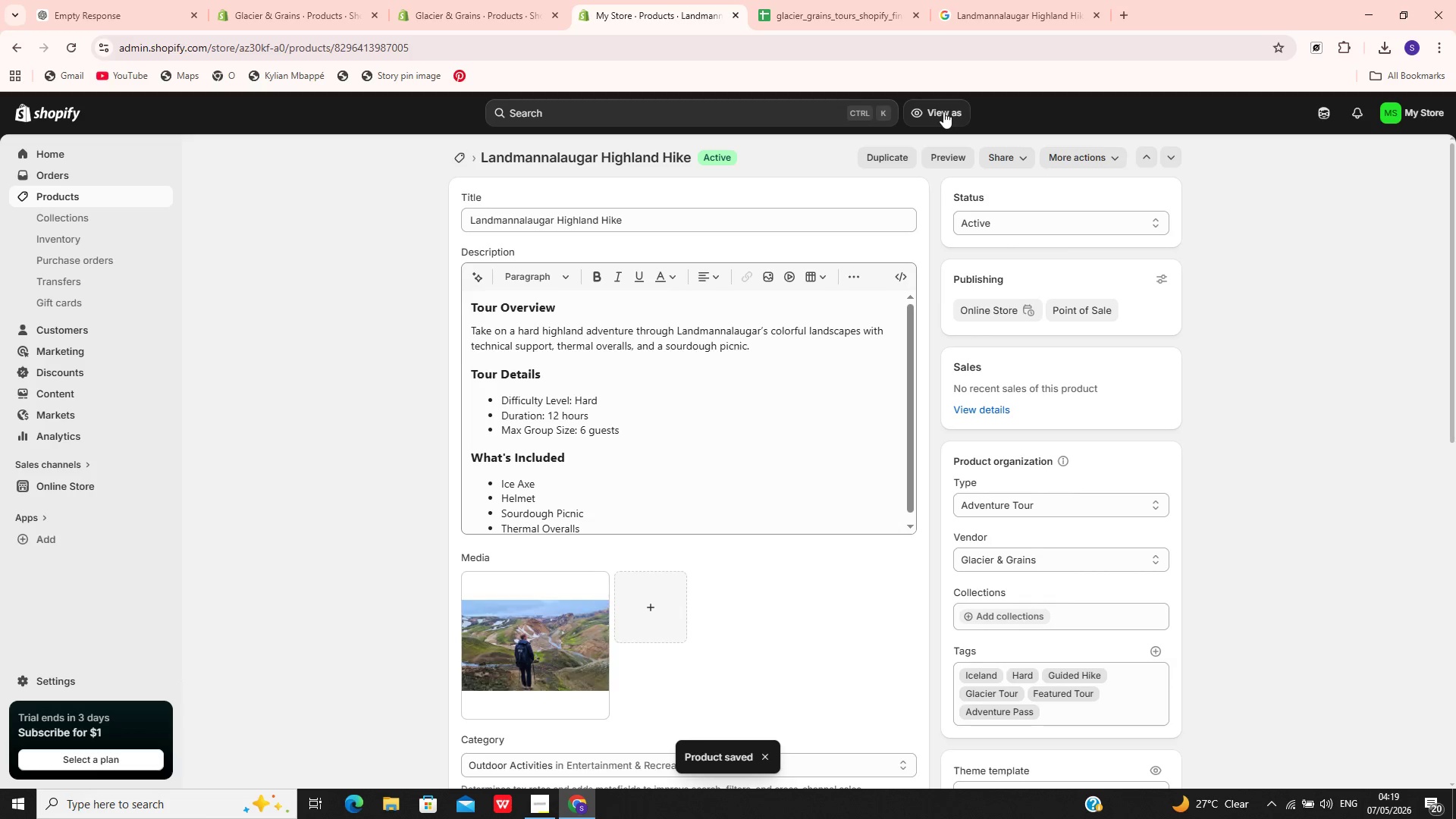 
wait(9.88)
 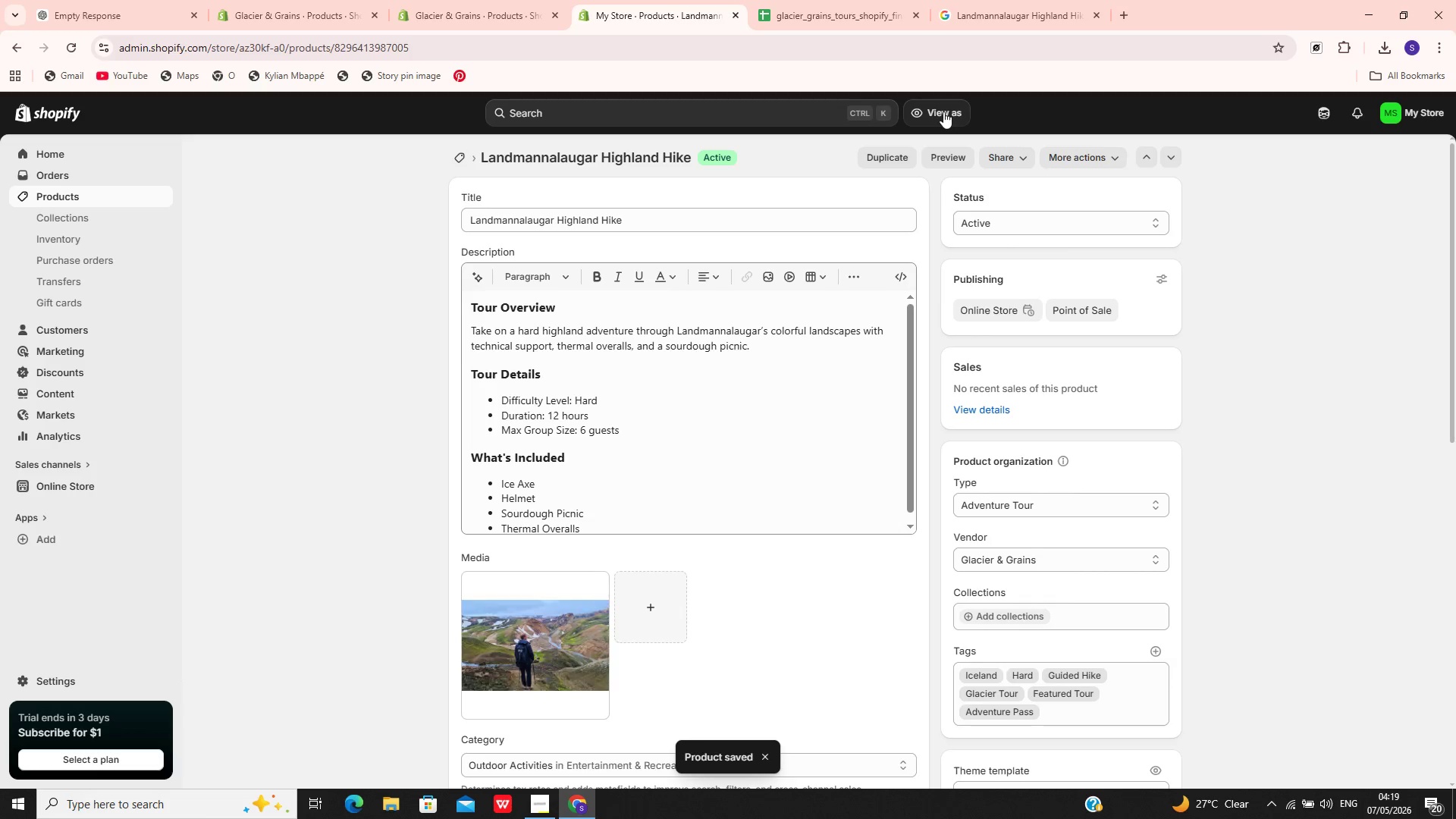 
left_click([68, 193])
 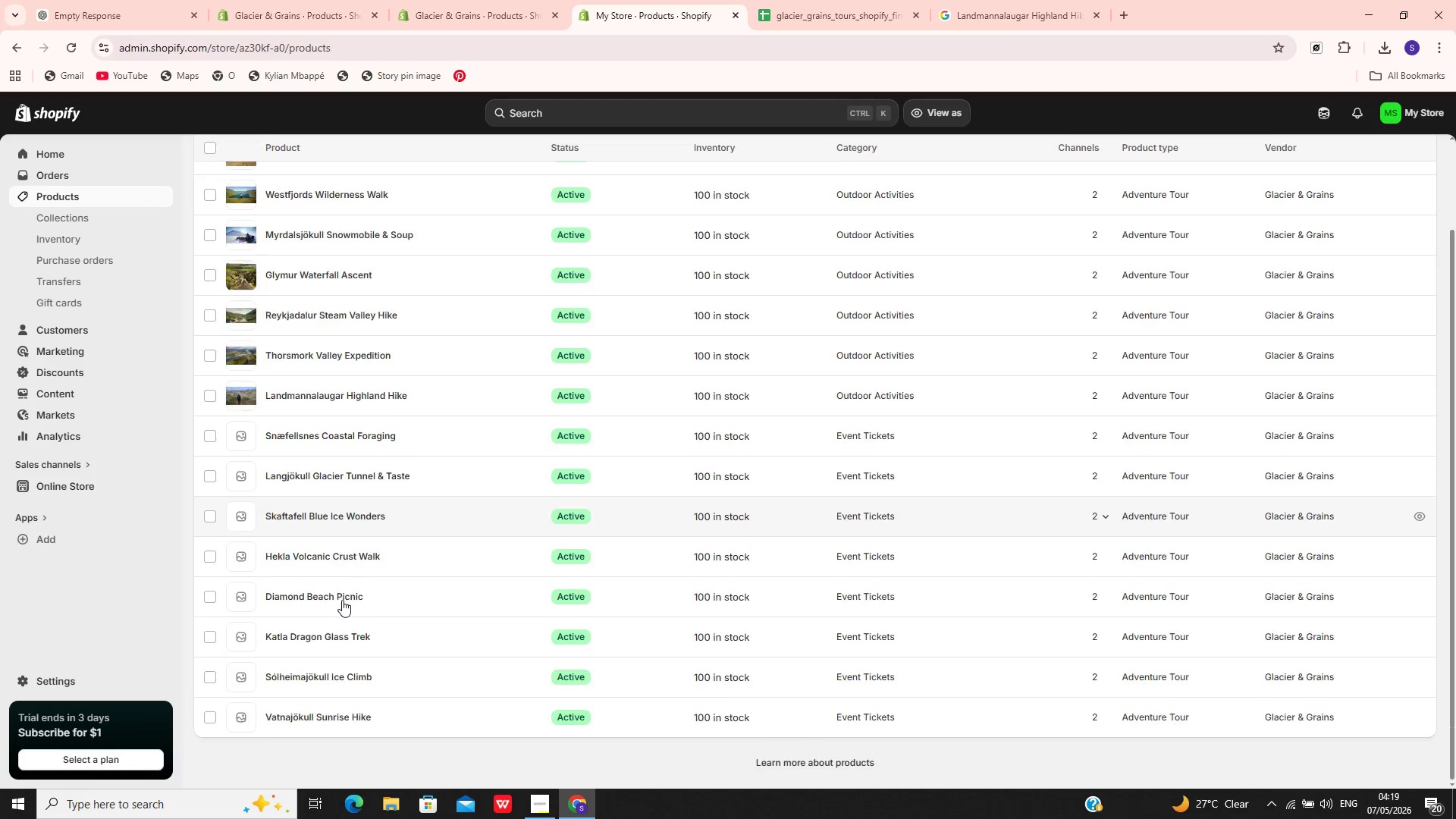 
left_click([451, 427])
 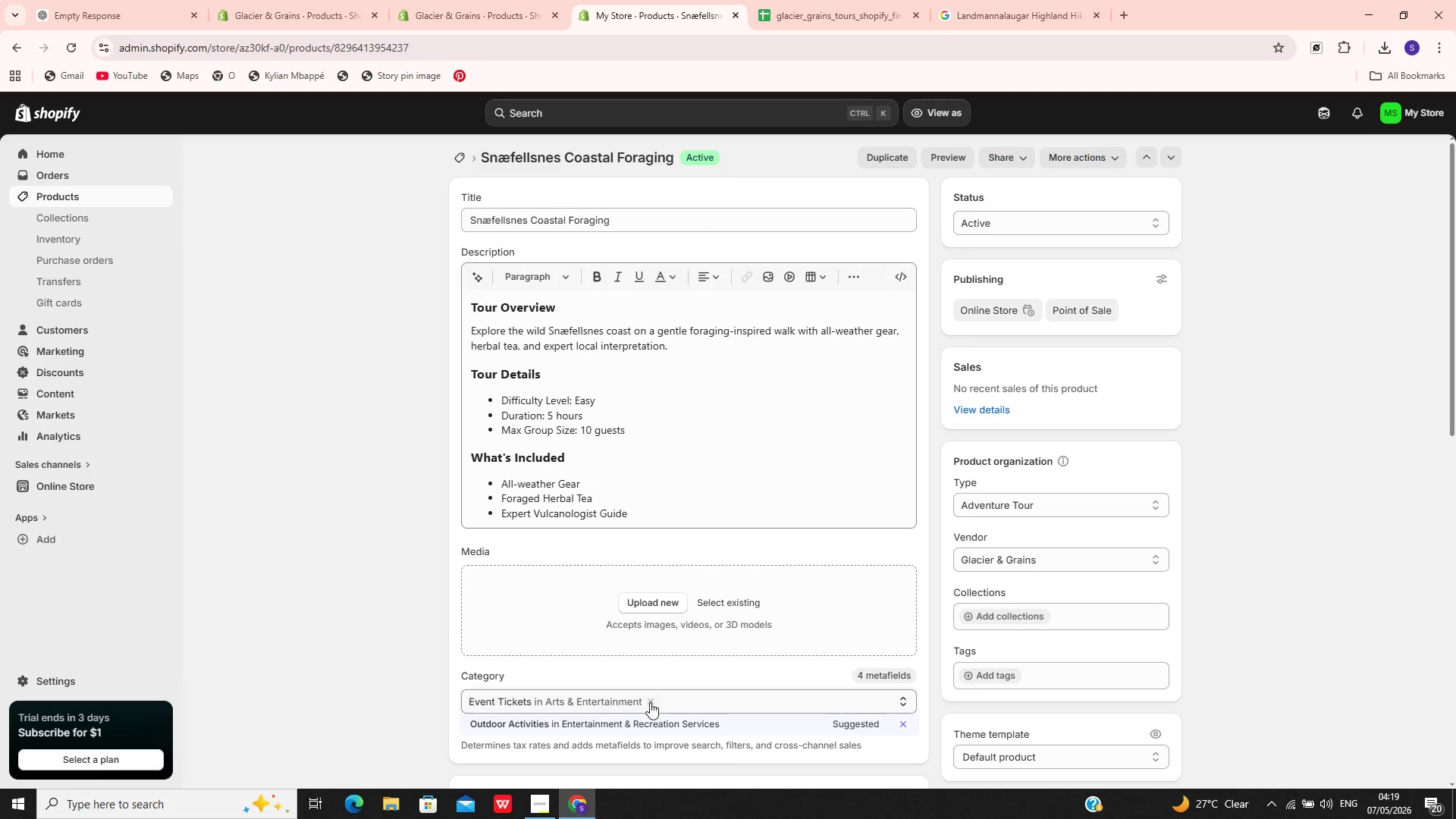 
left_click([649, 722])
 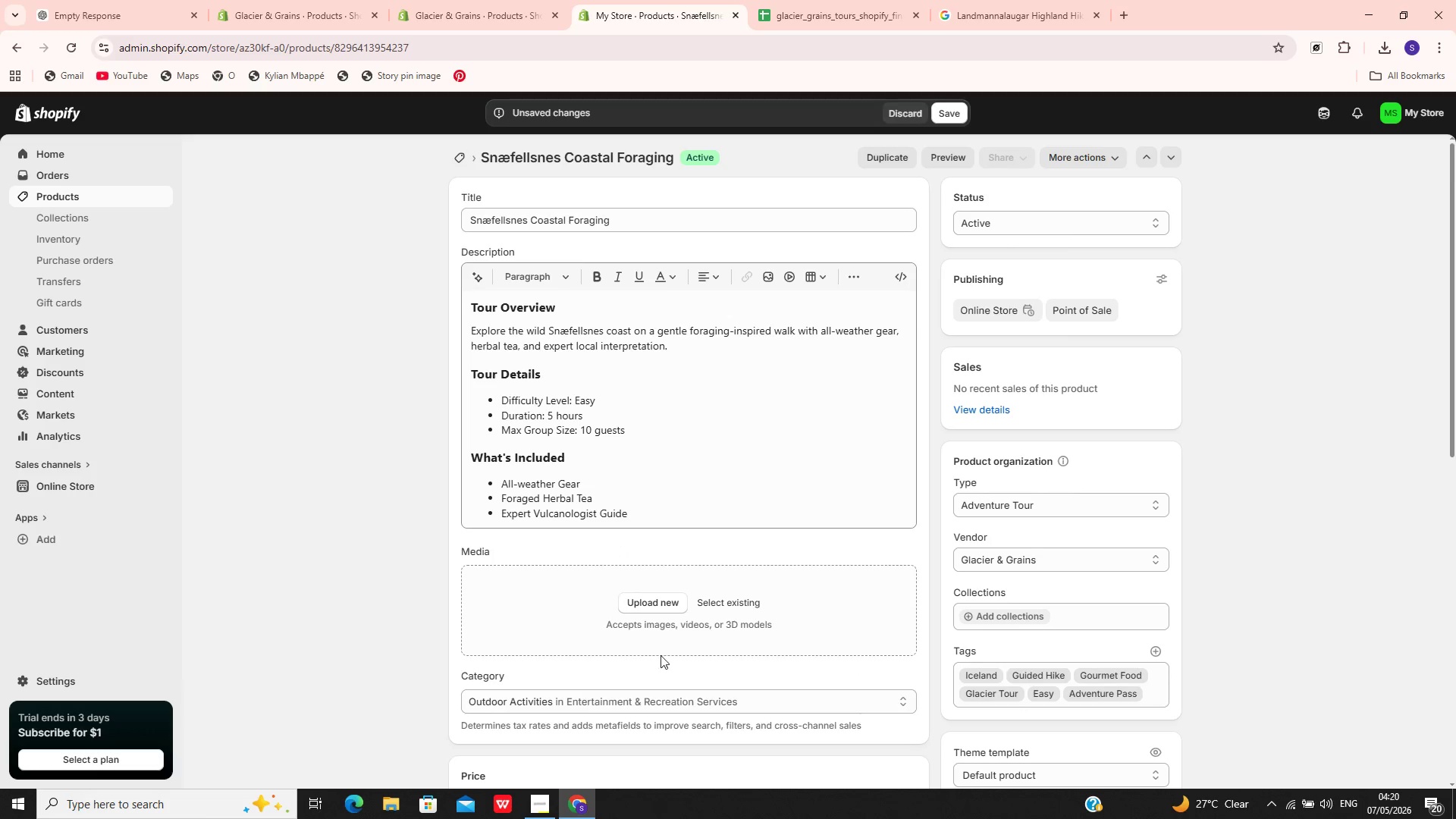 
left_click([614, 224])
 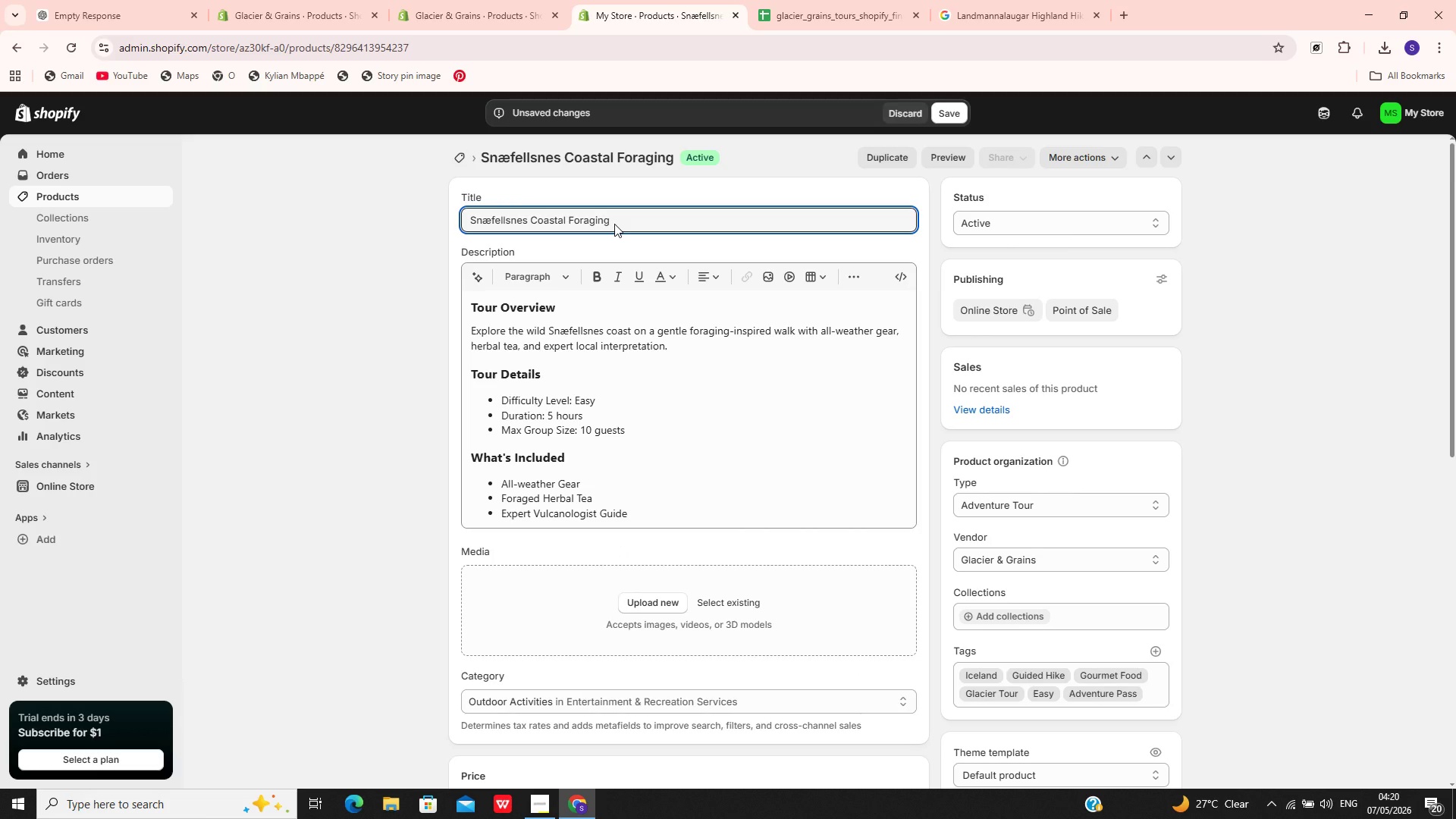 
key(Control+A)
 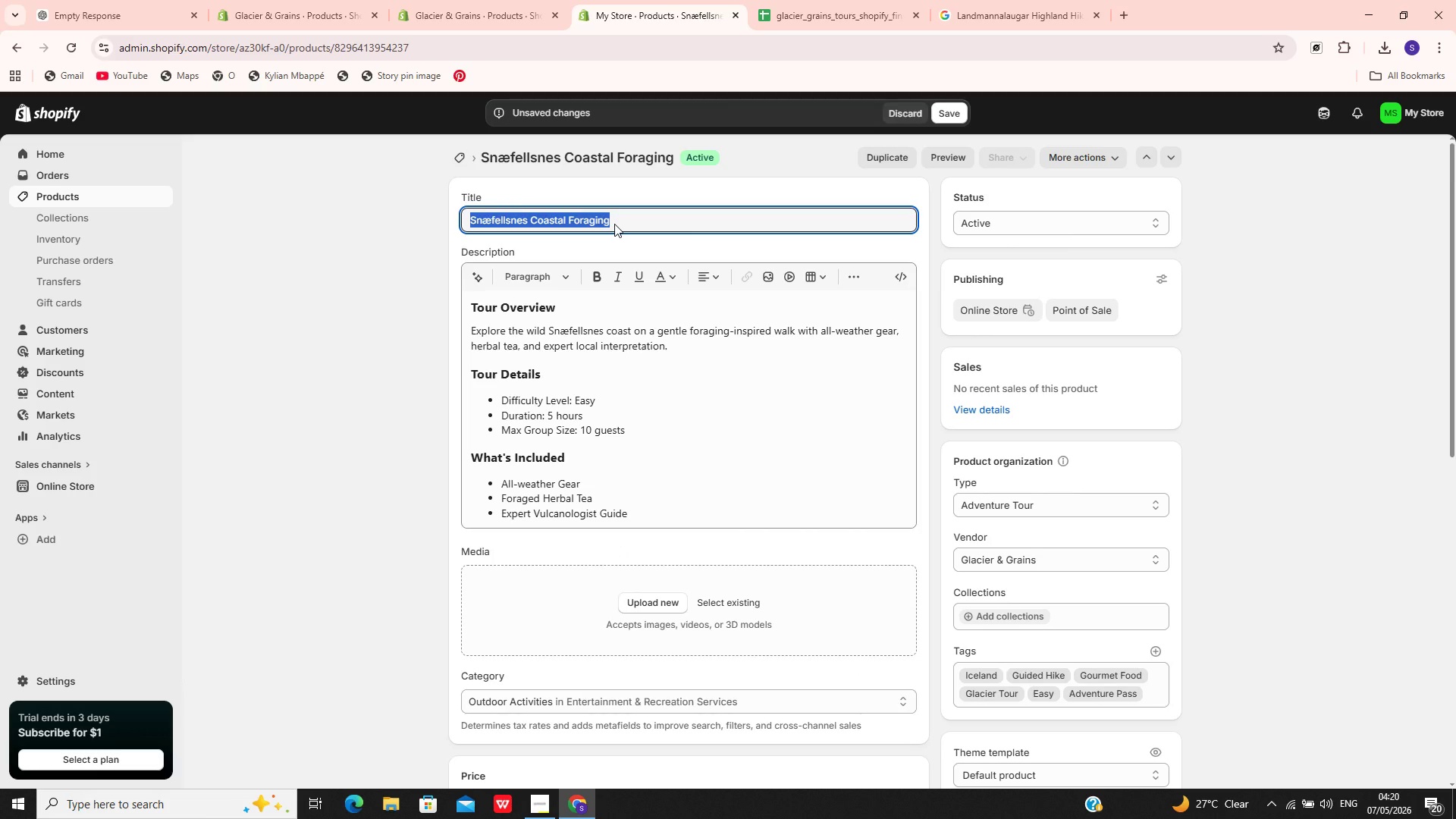 
hold_key(key=C, duration=0.33)
 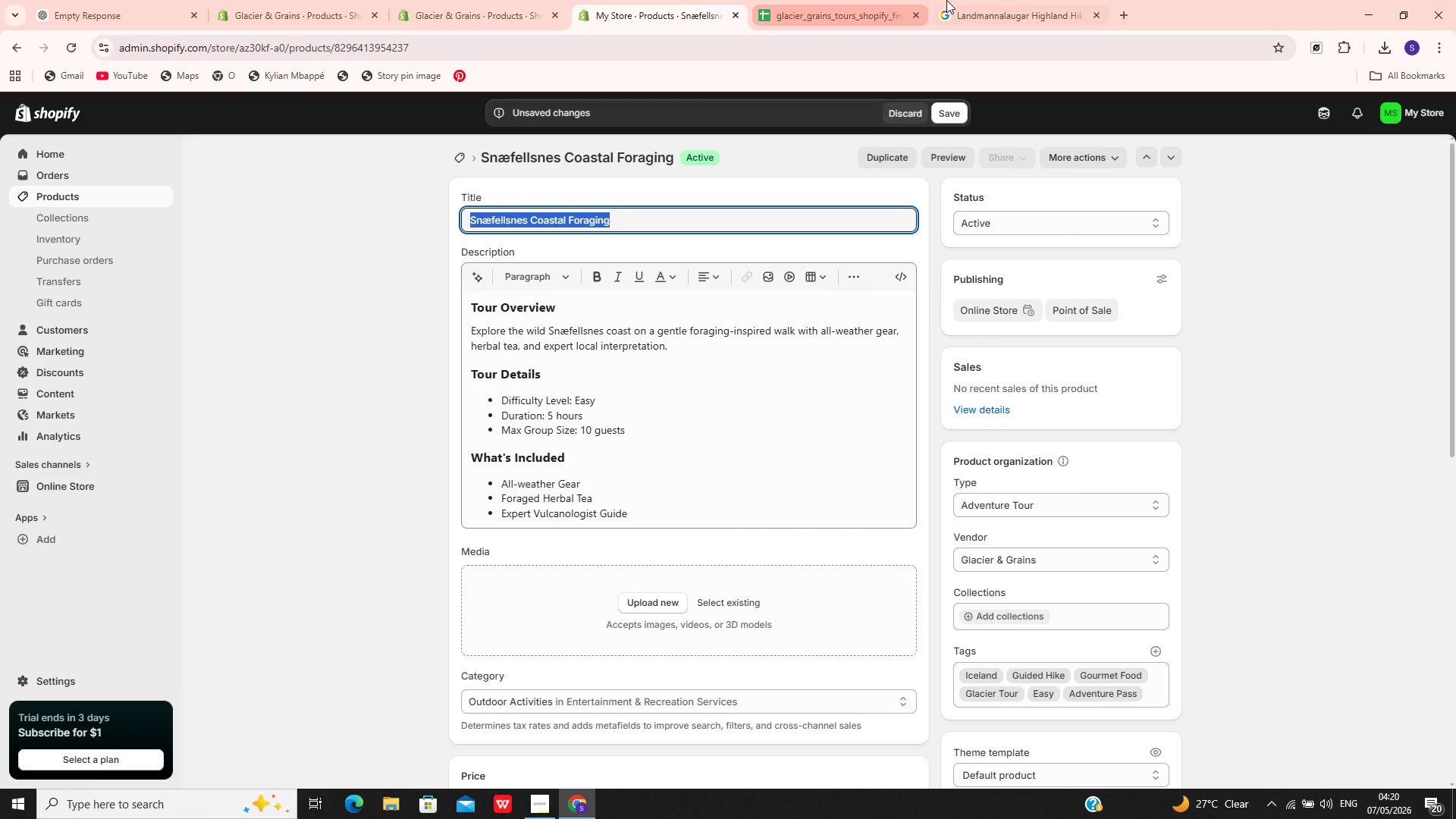 
left_click([982, 1])
 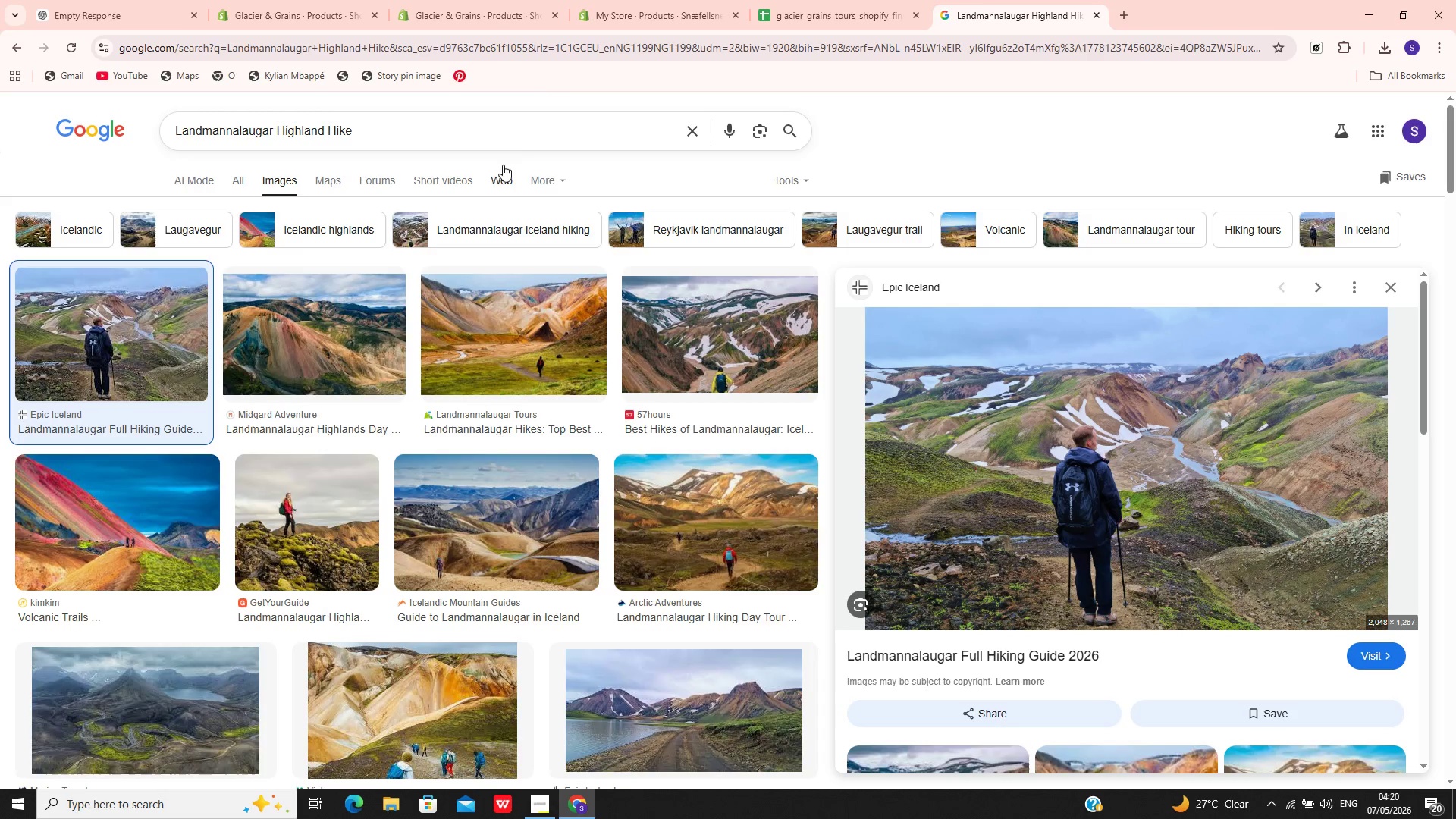 
left_click([519, 140])
 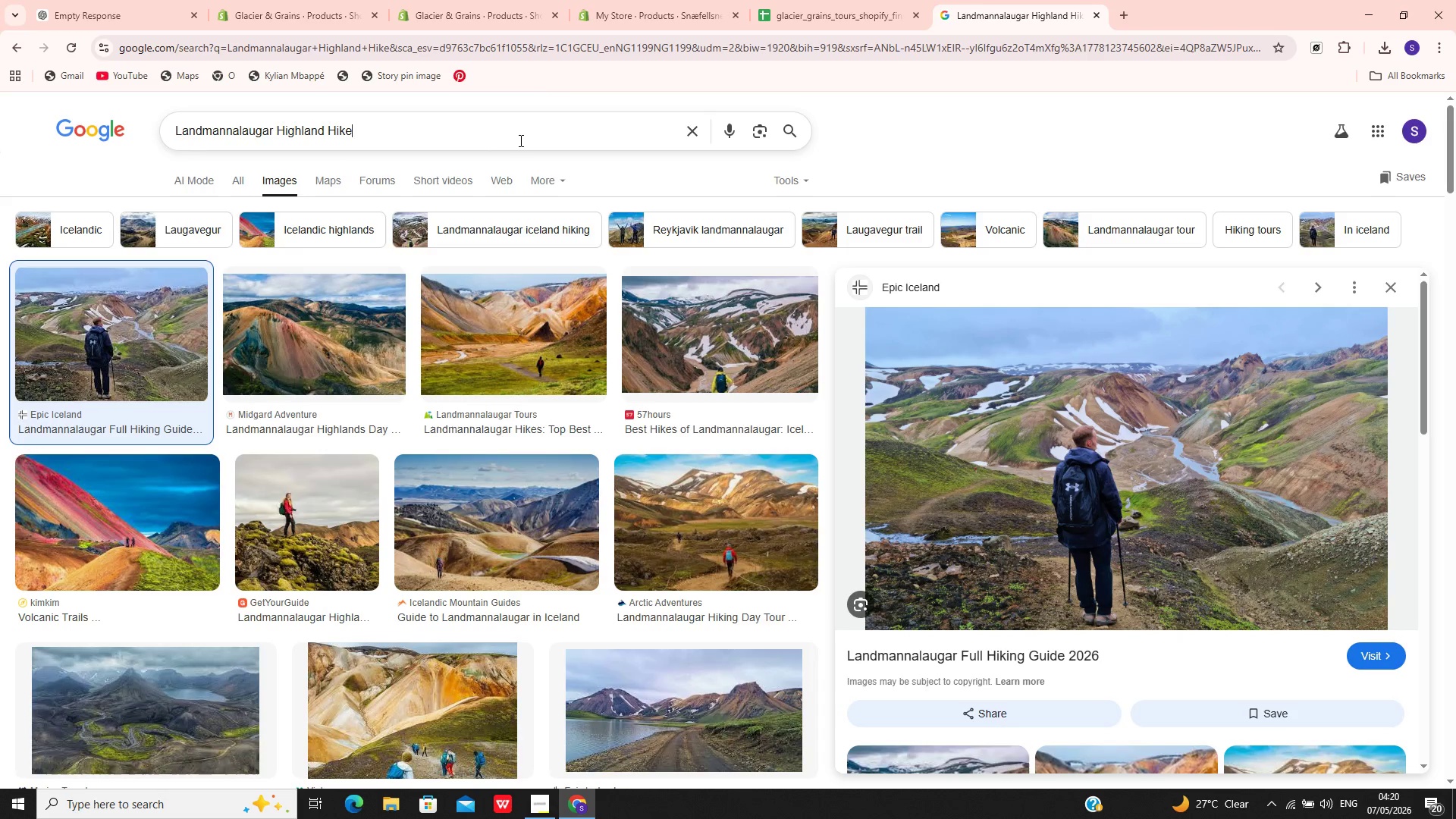 
key(Control+A)
 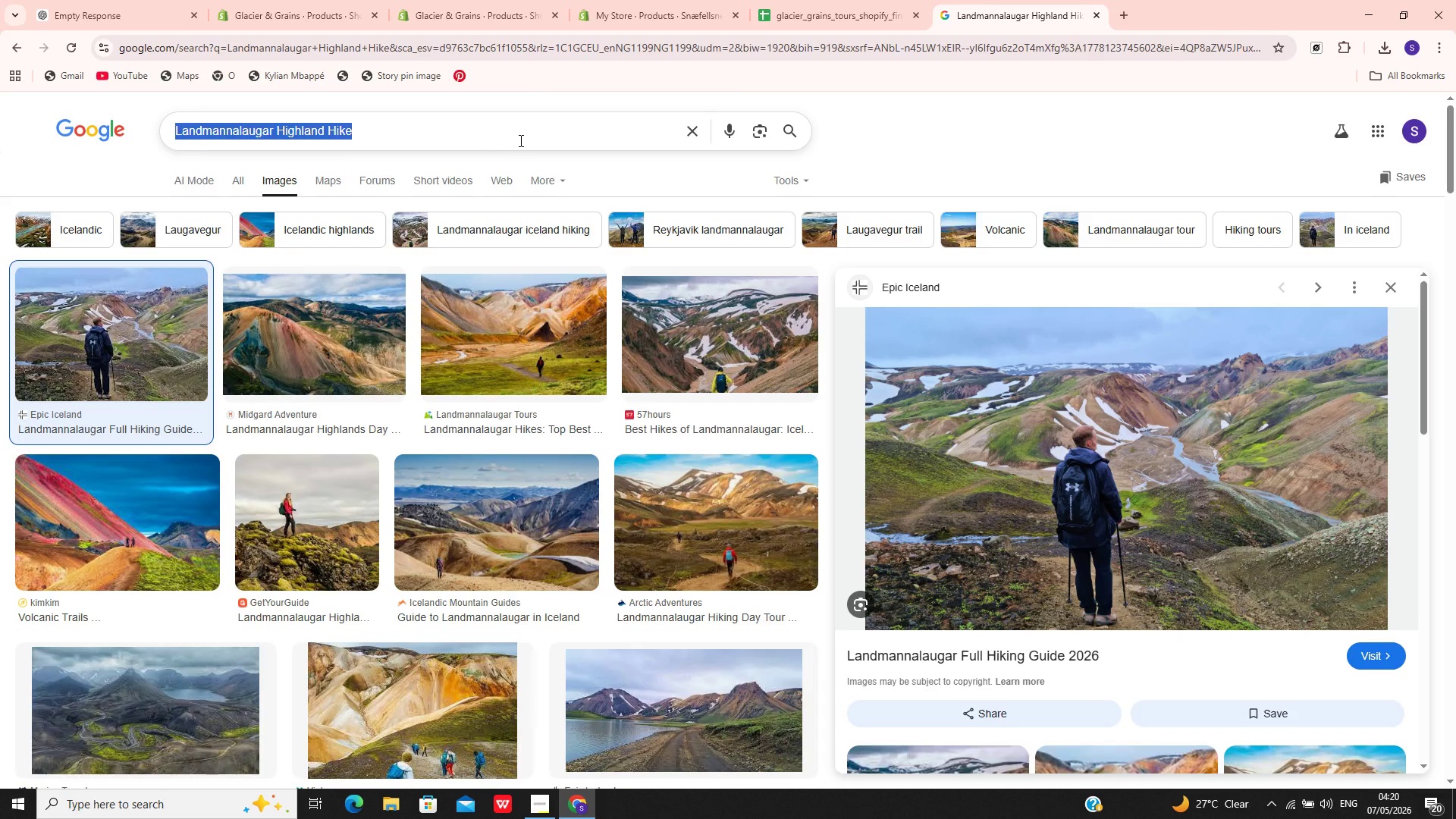 
key(Control+V)
 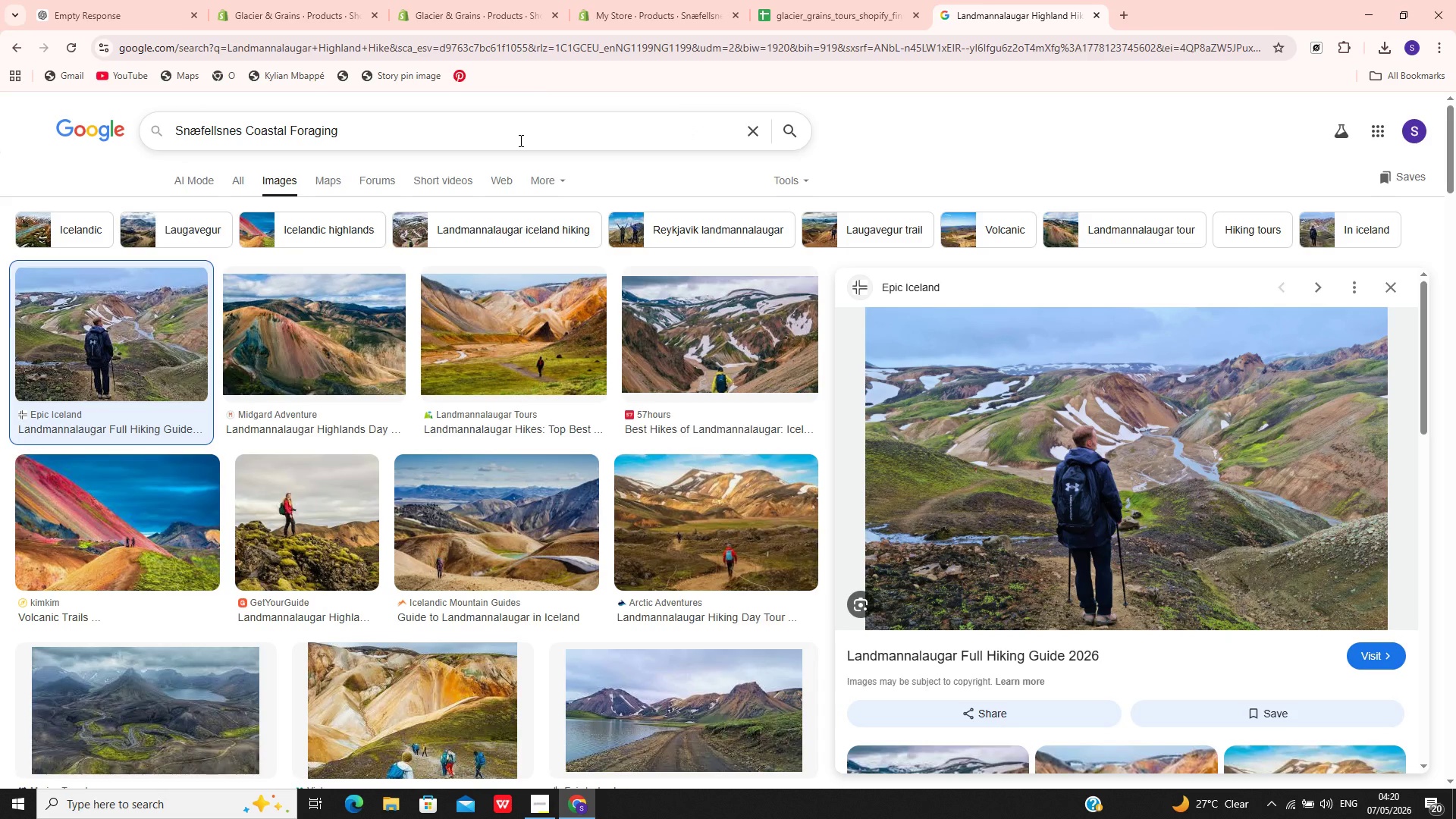 
key(Enter)
 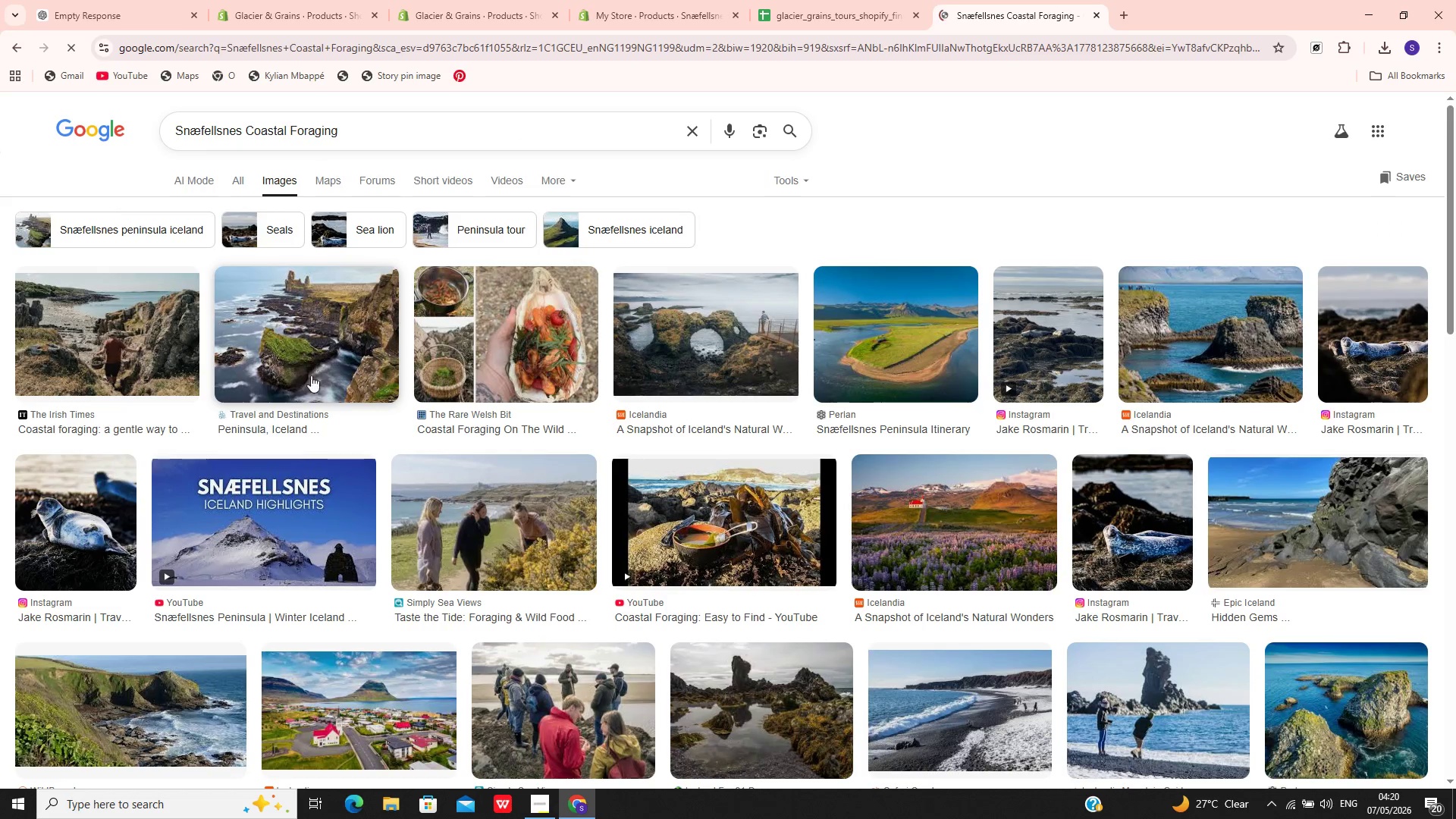 
left_click([305, 334])
 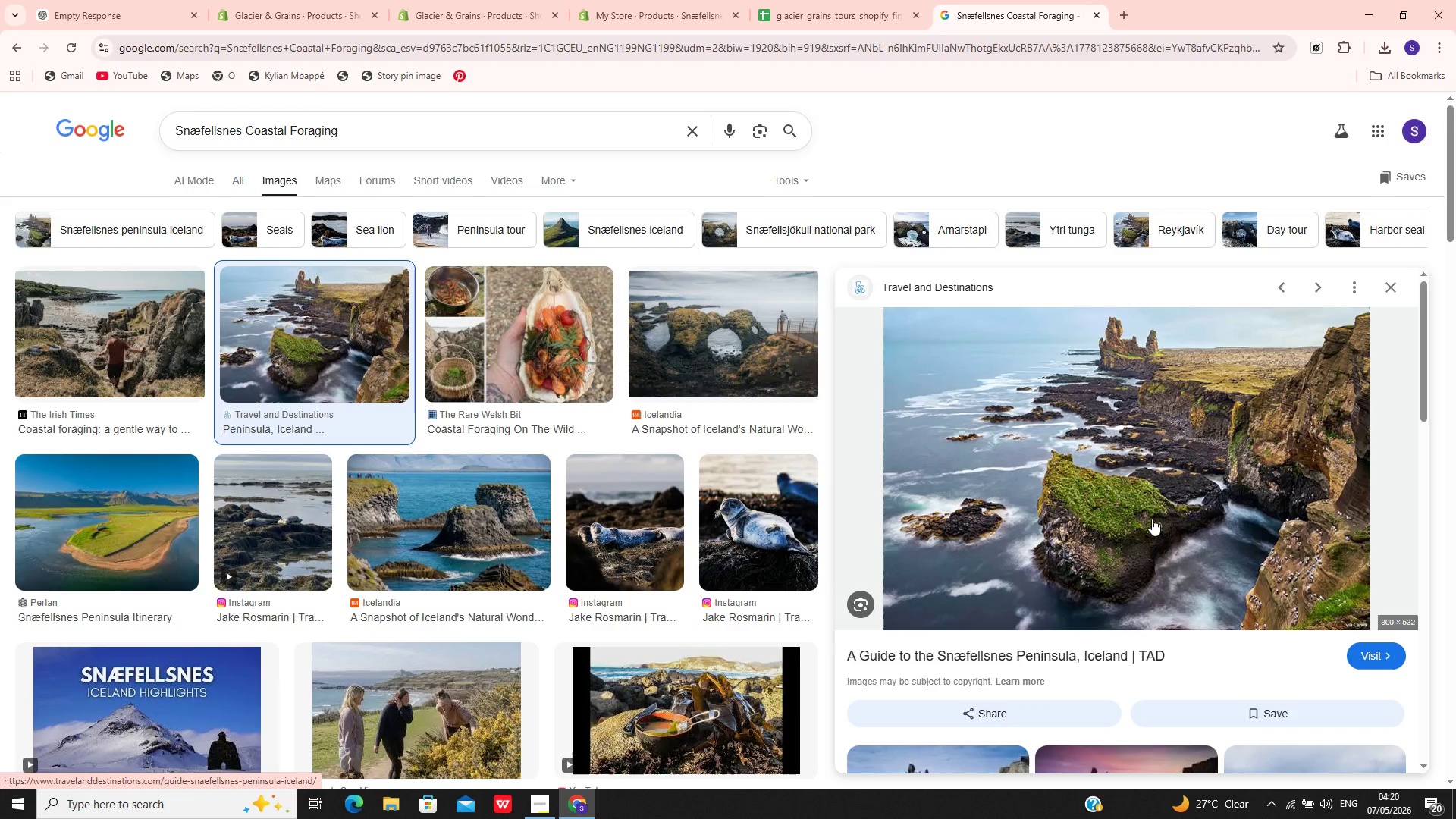 
right_click([1152, 519])
 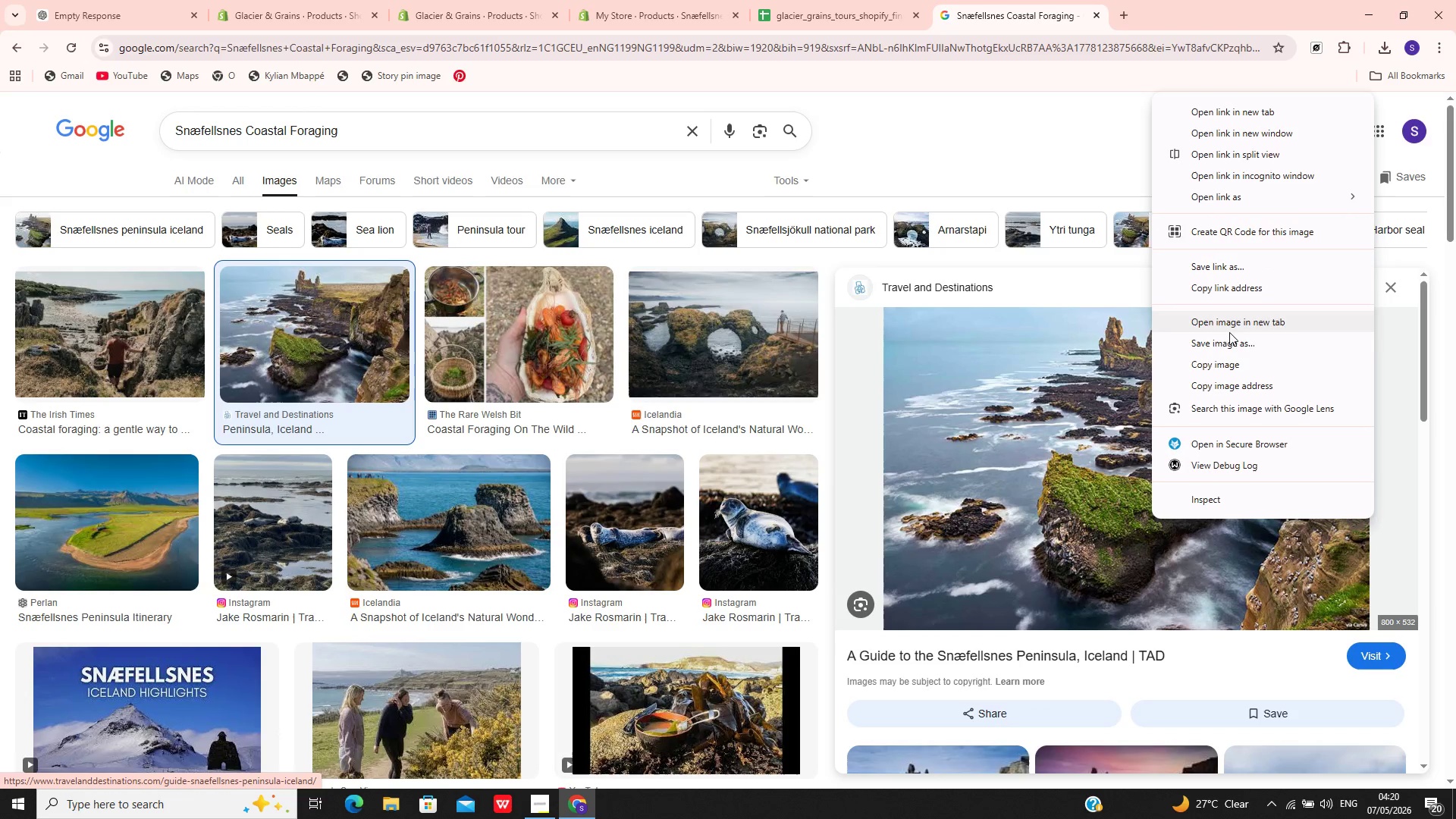 
left_click([1225, 345])
 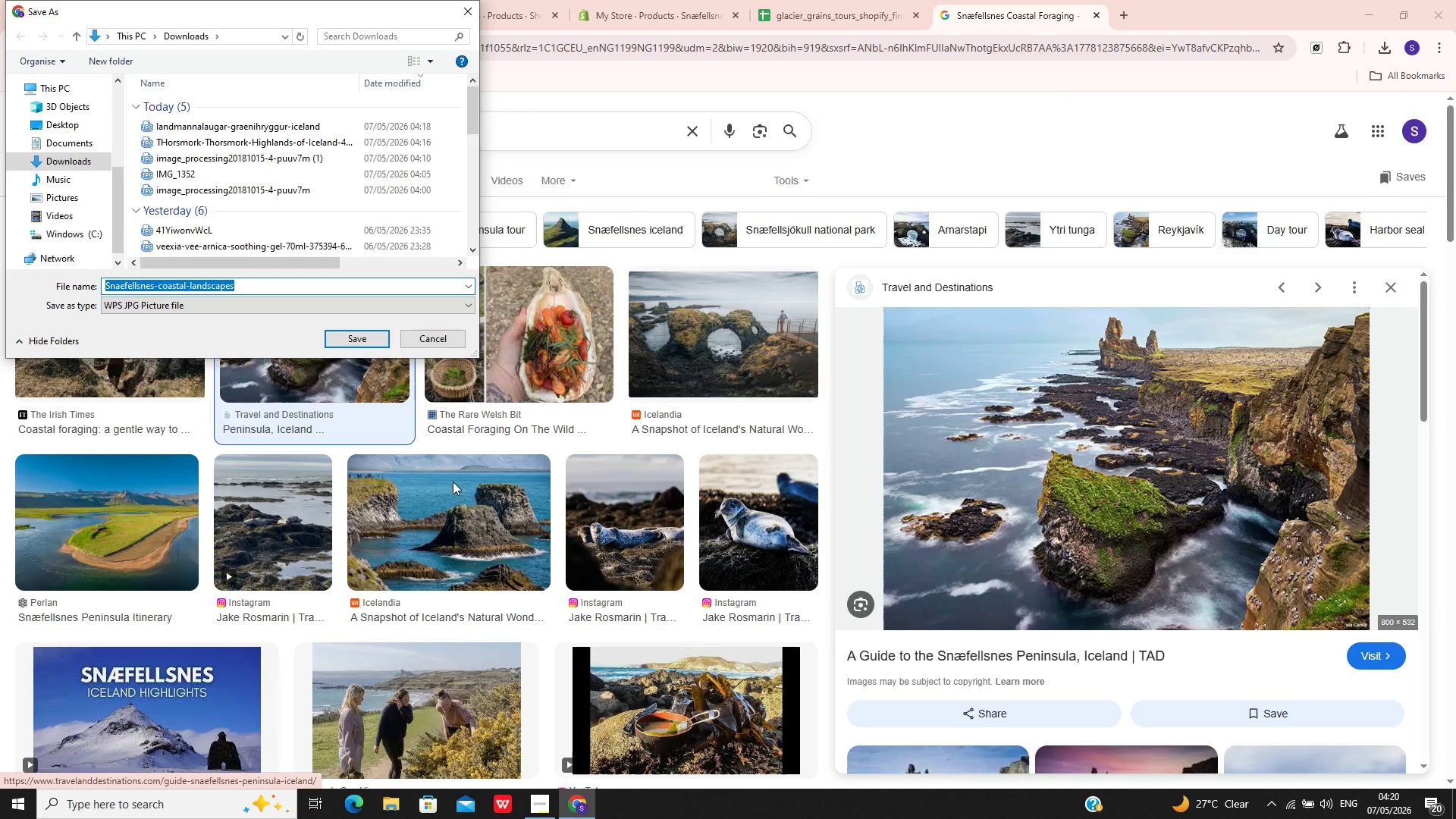 
left_click([353, 343])
 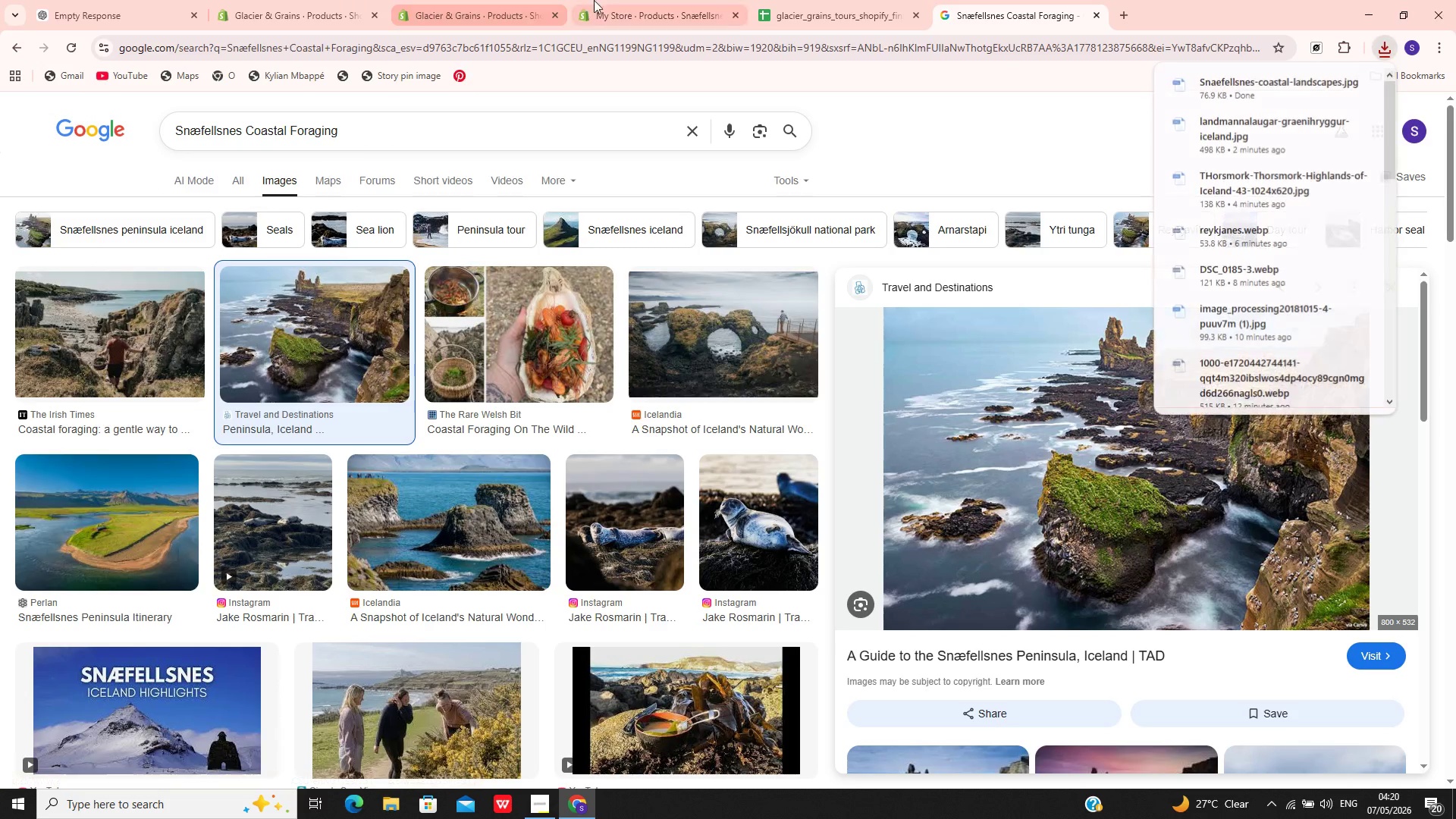 
left_click([616, 0])
 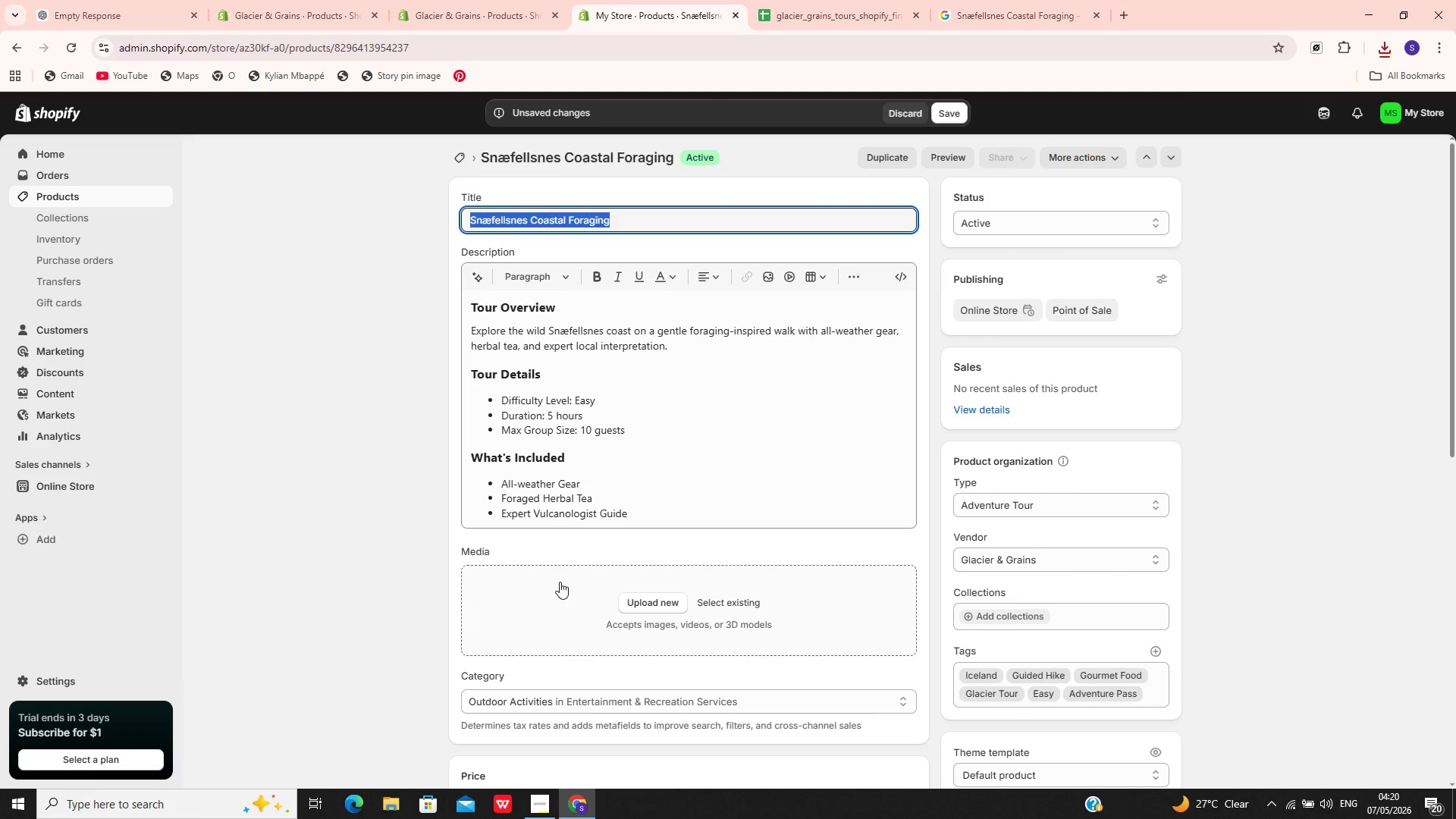 
left_click([561, 596])
 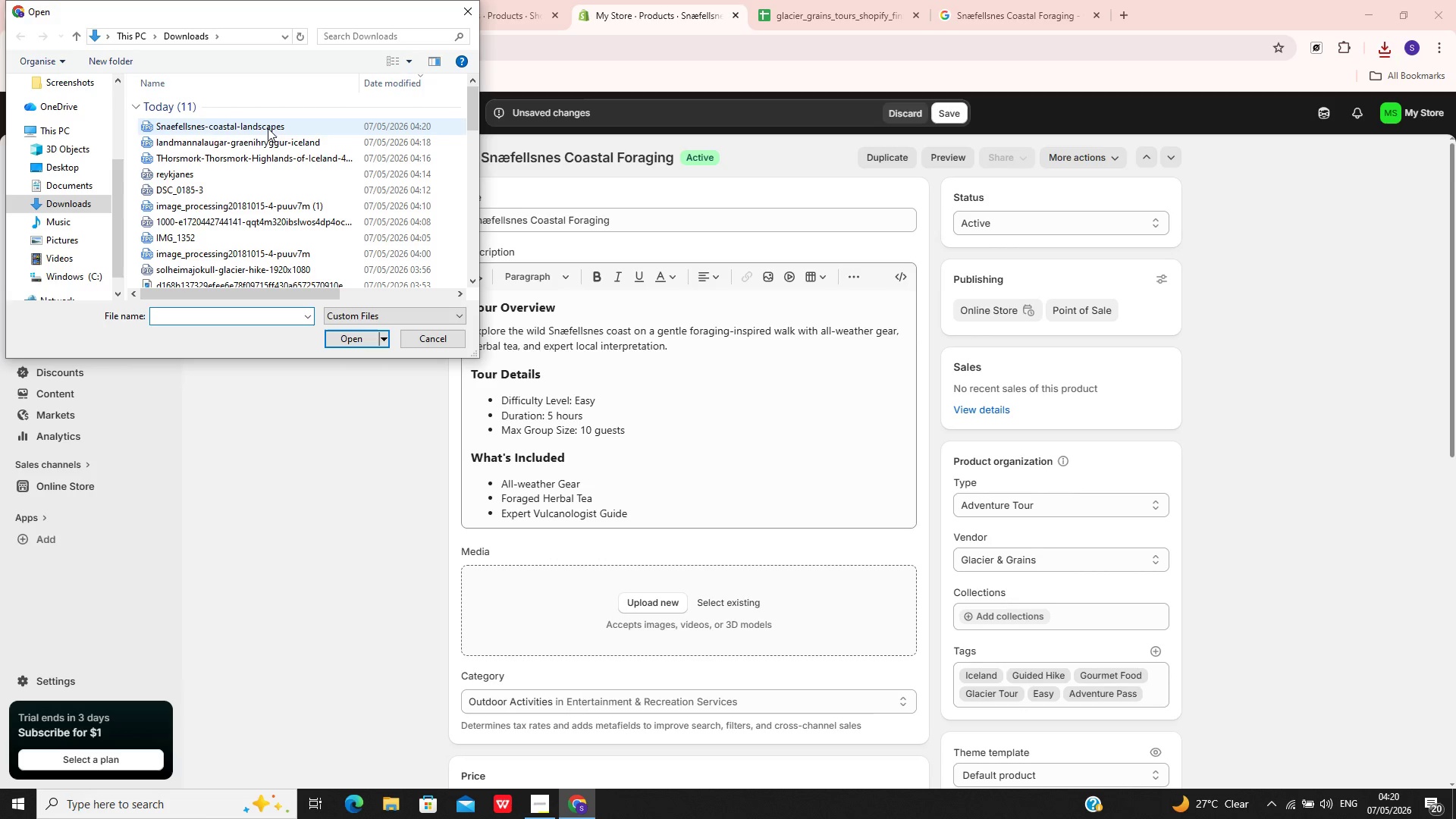 
wait(5.64)
 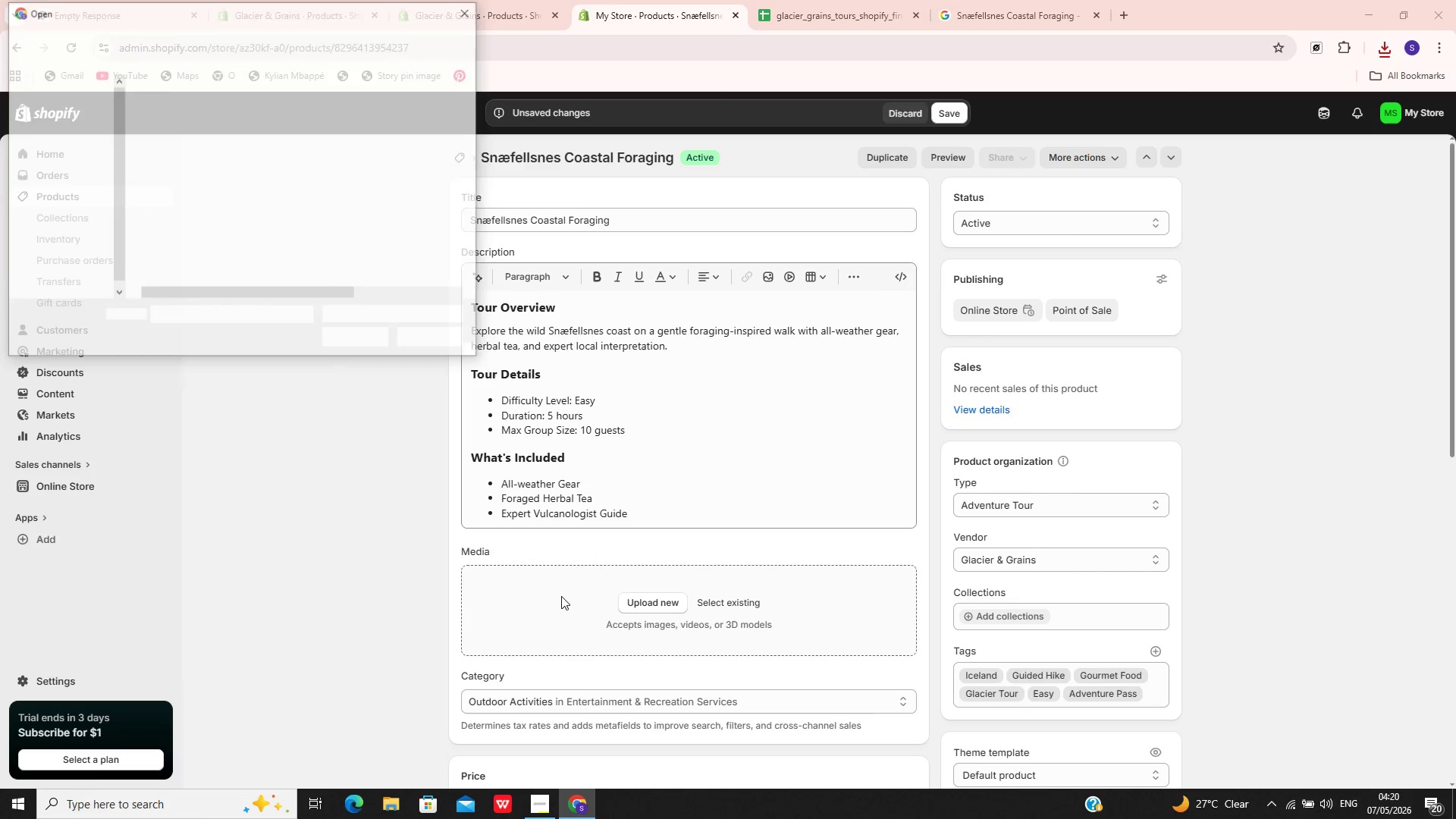 
left_click([268, 128])
 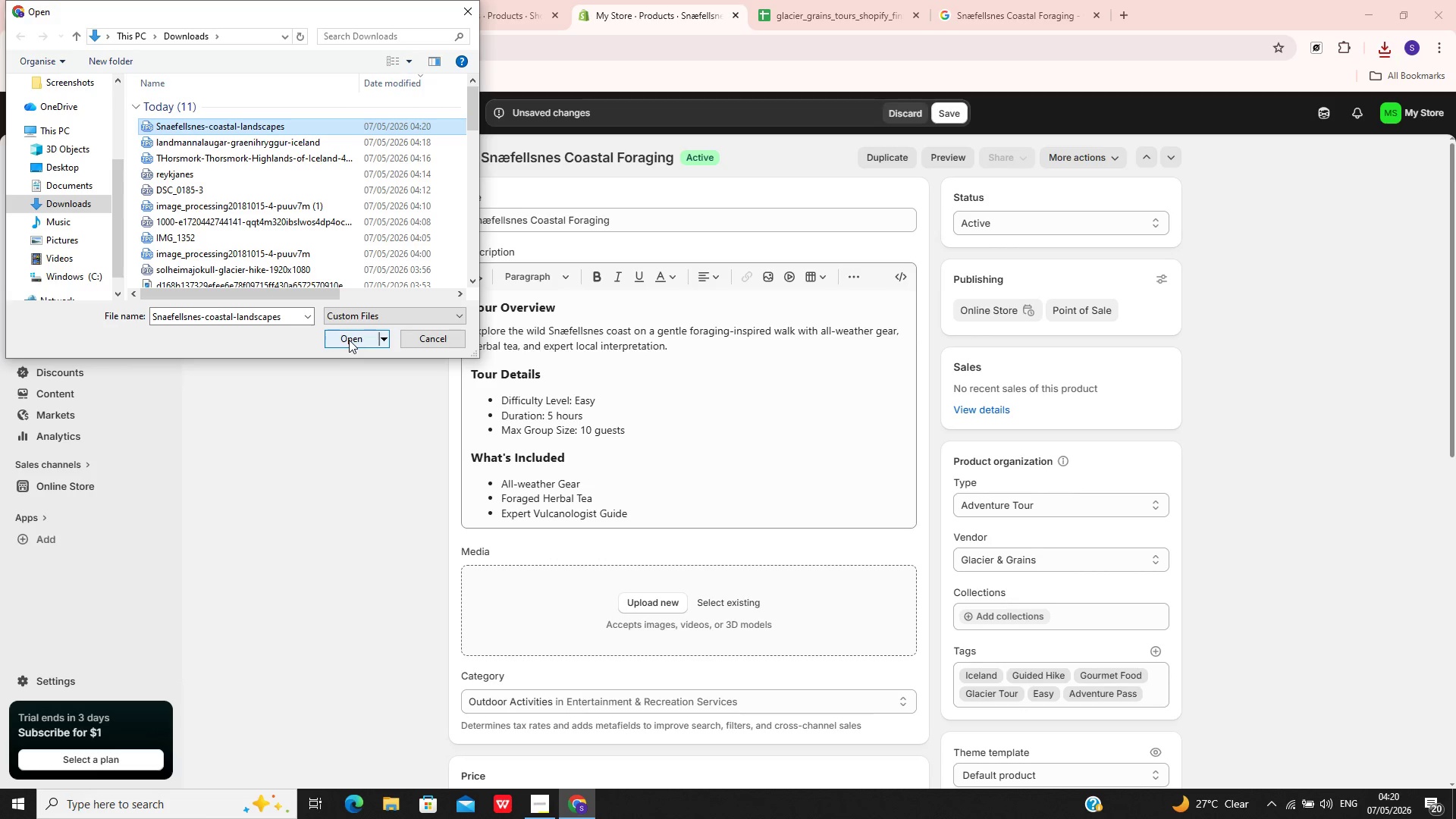 
left_click([349, 340])
 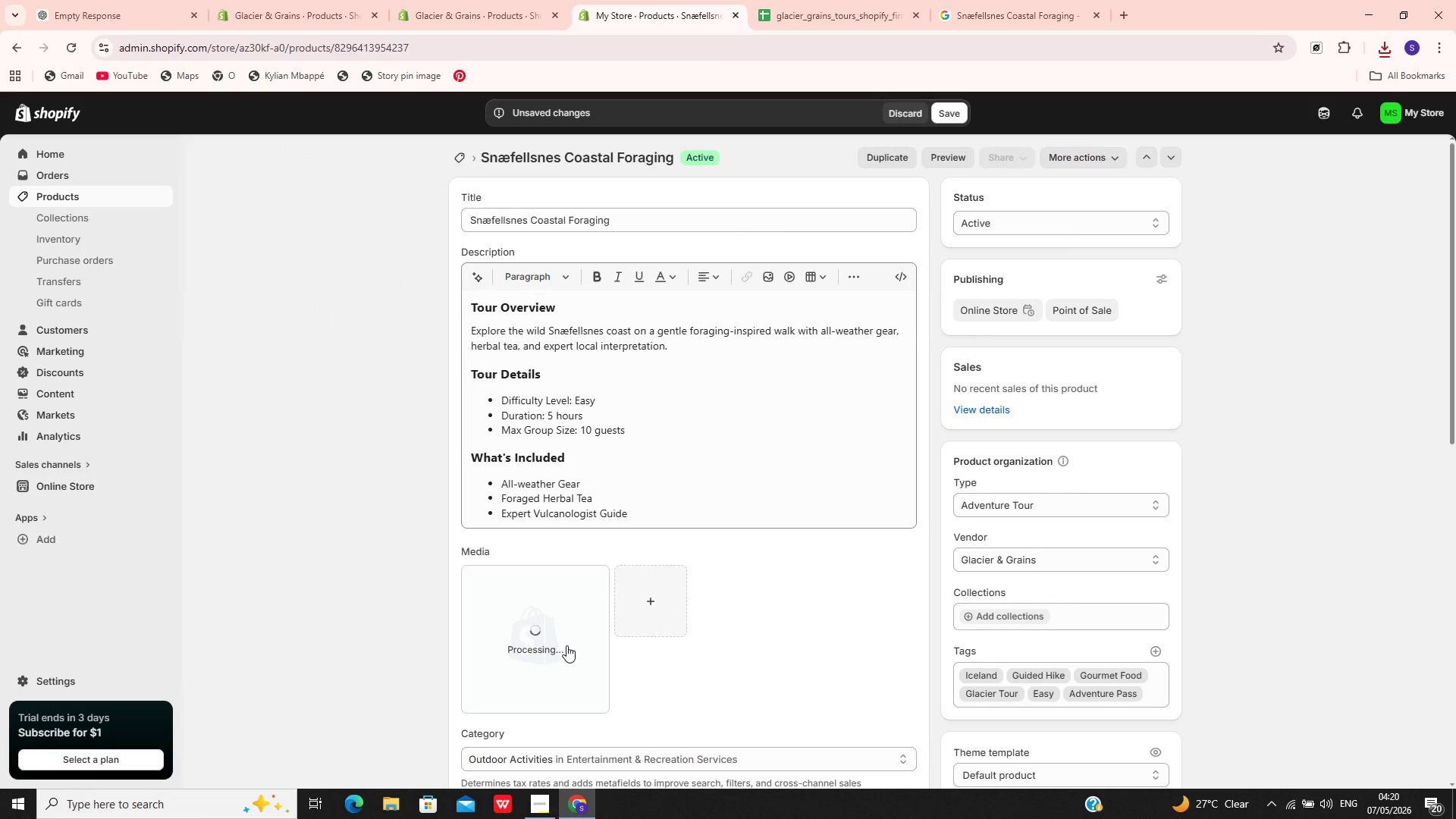 
wait(10.05)
 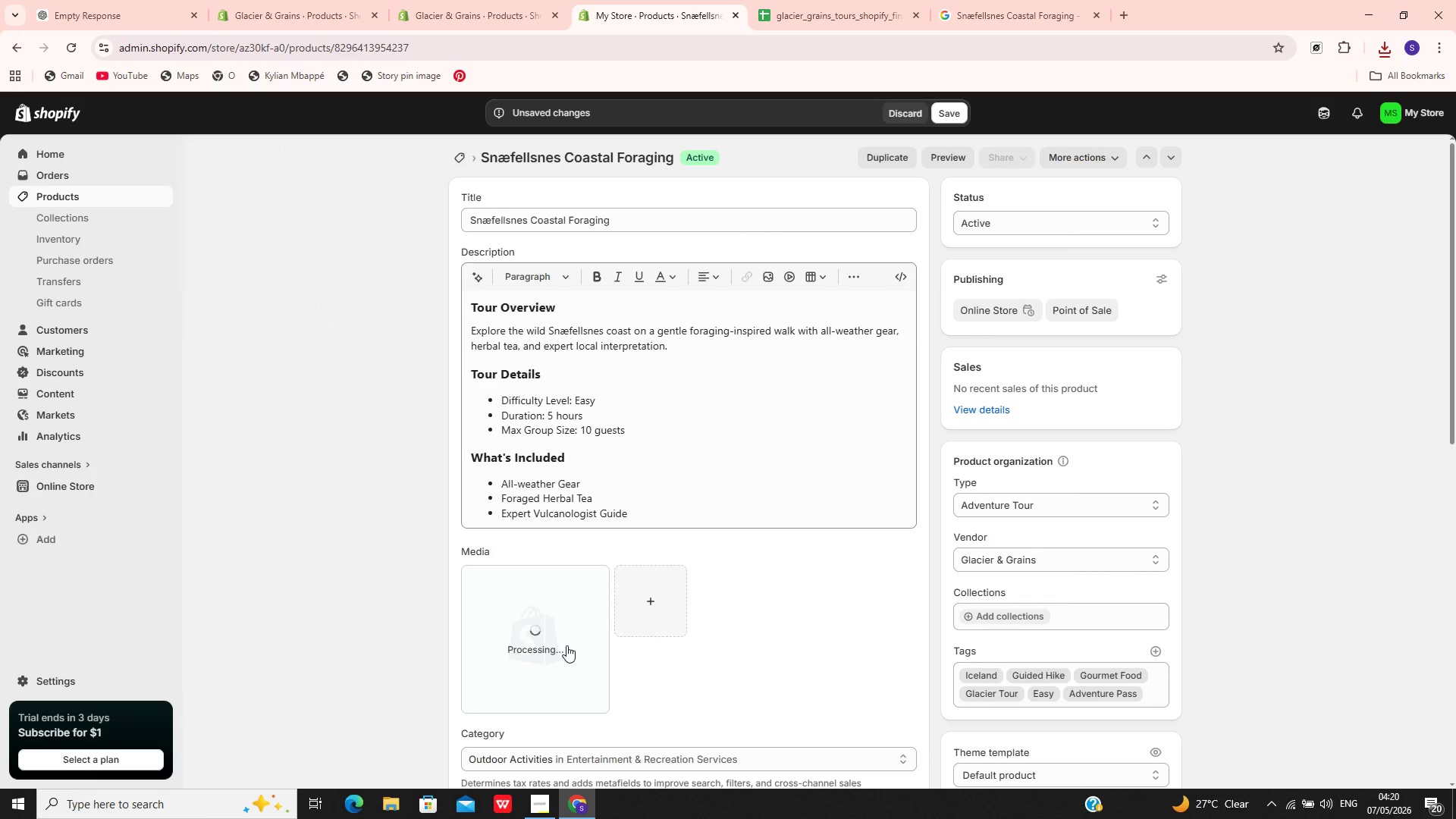 
left_click([568, 651])
 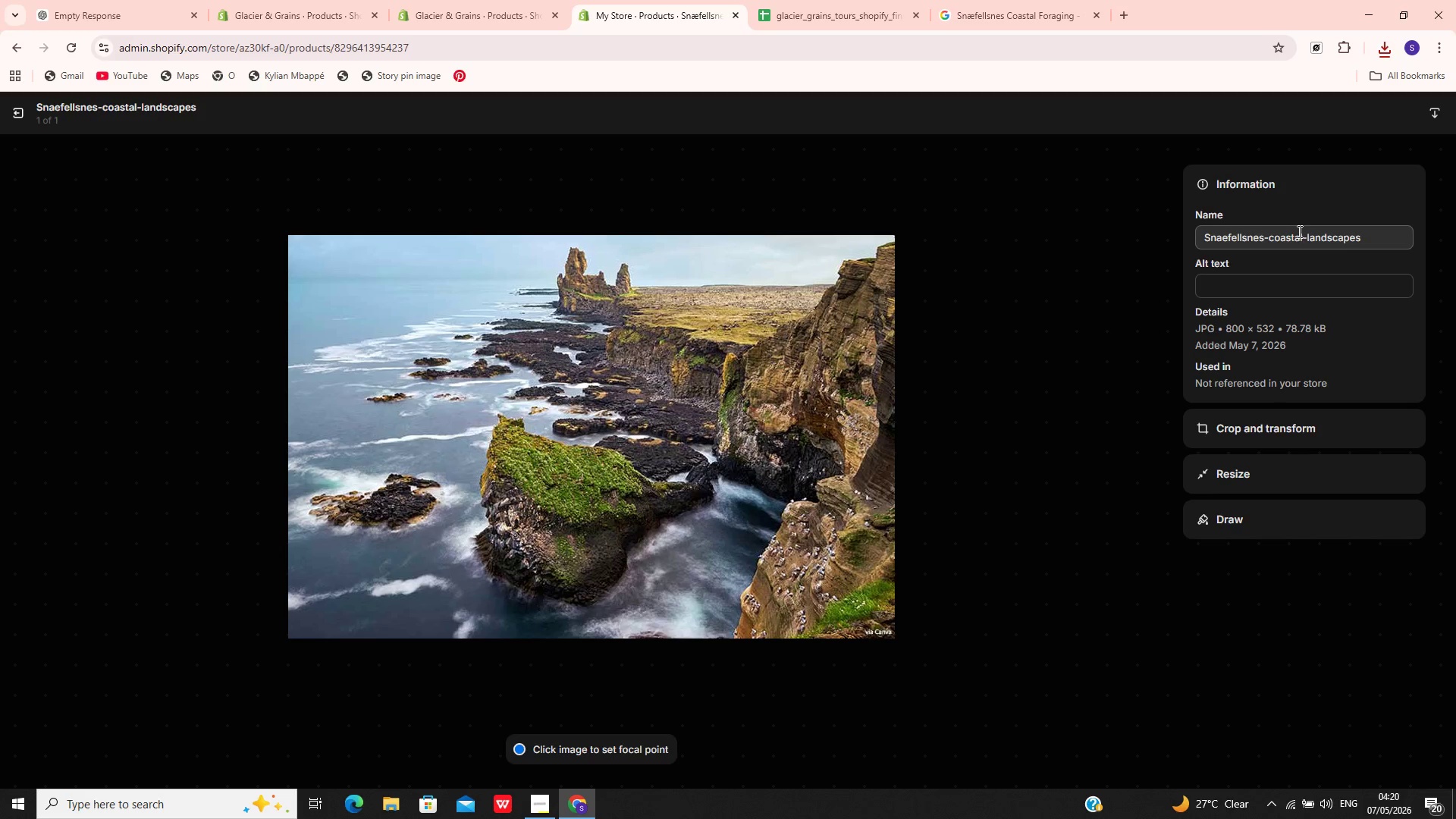 
wait(7.48)
 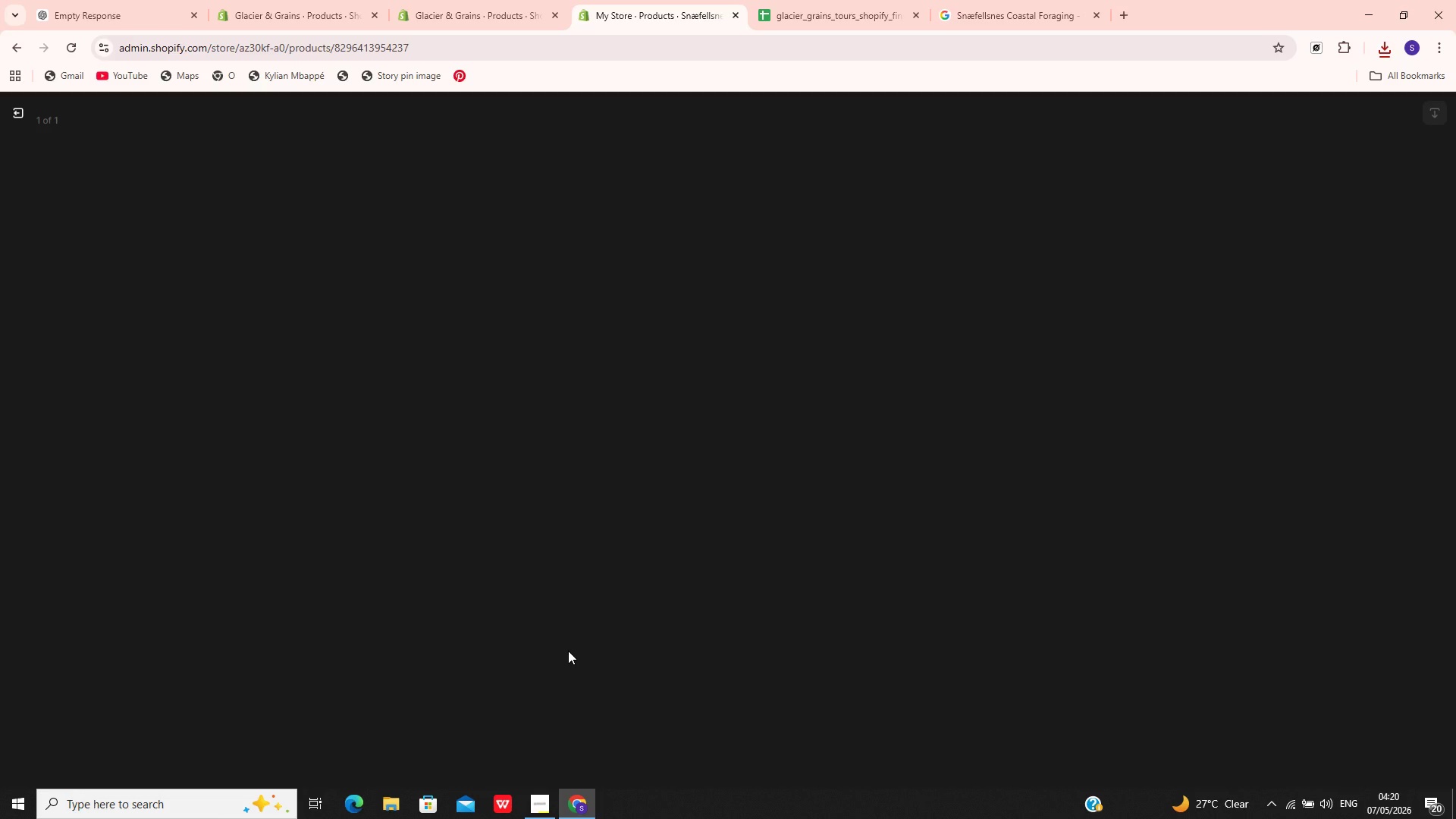 
left_click([1266, 291])
 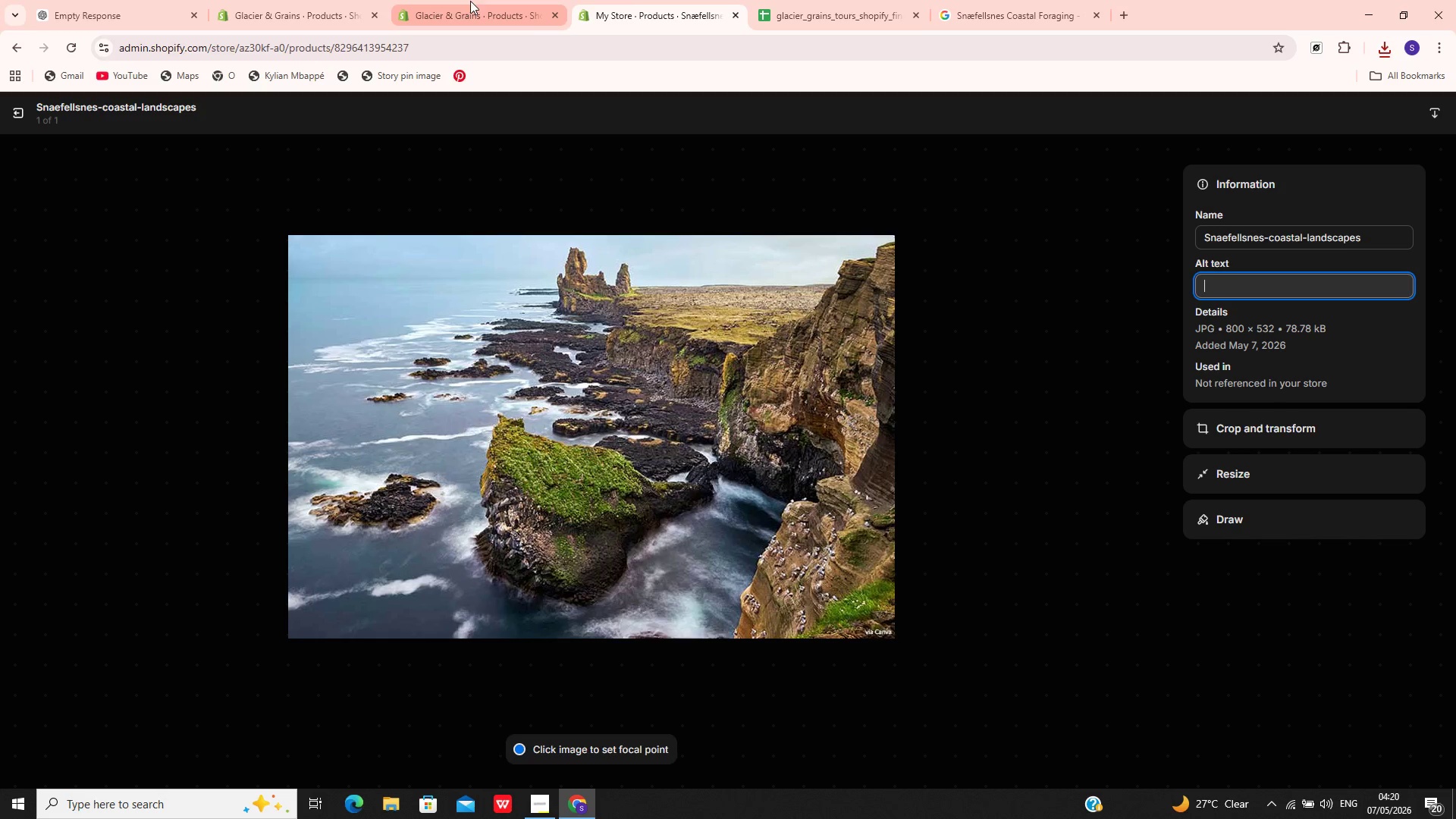 
left_click([844, 0])
 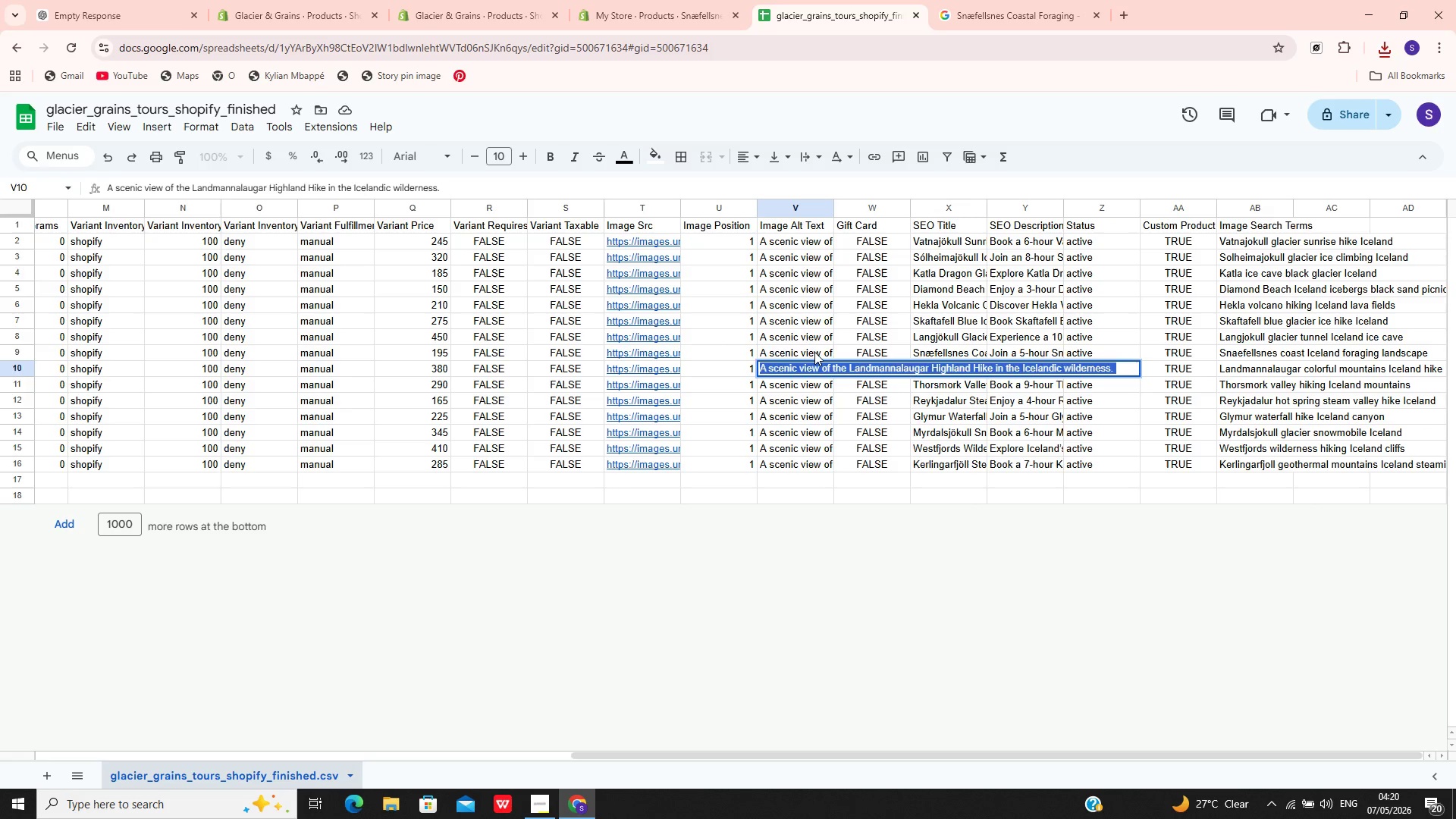 
double_click([814, 352])
 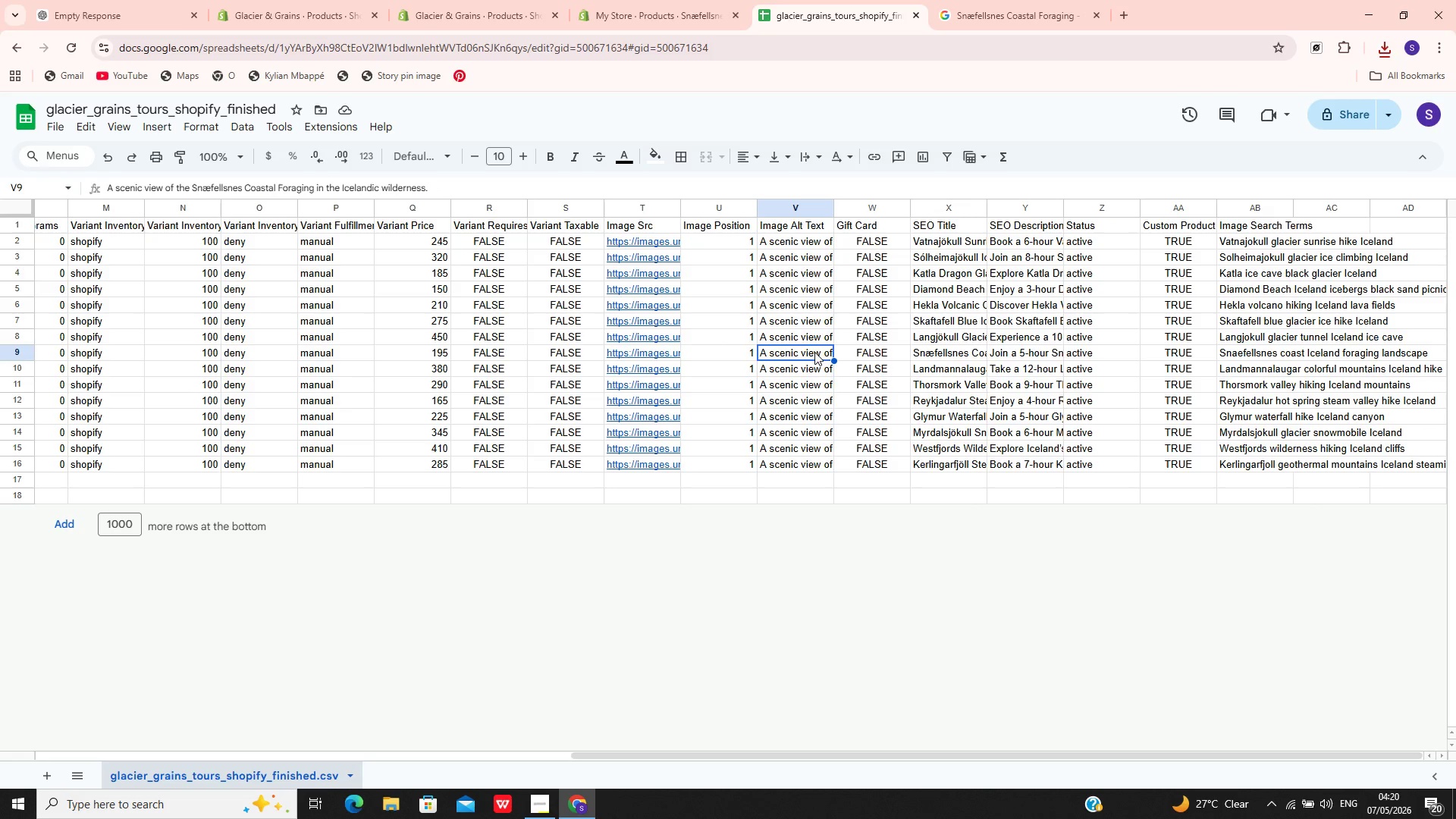 
triple_click([814, 352])
 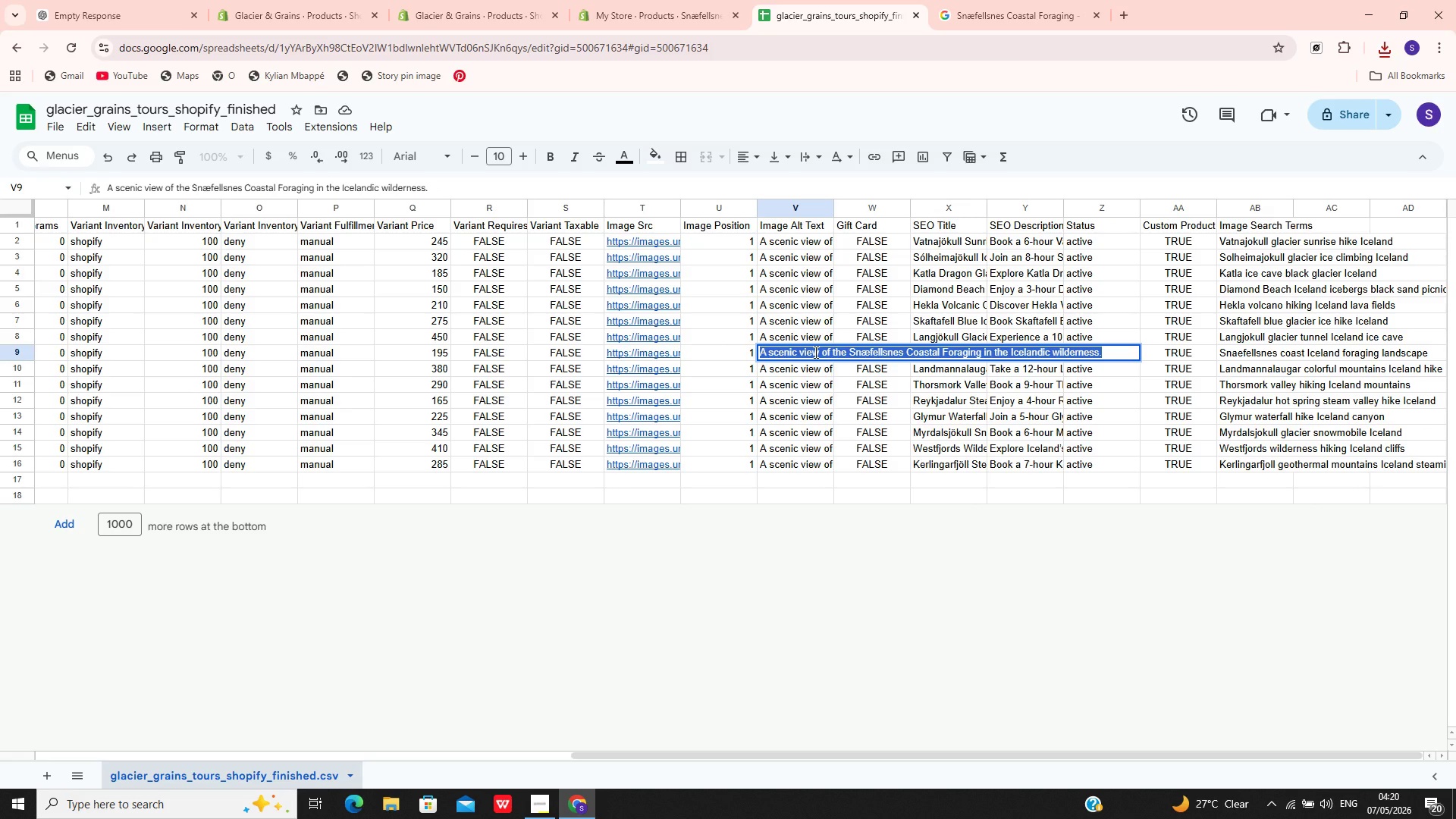 
key(Control+C)
 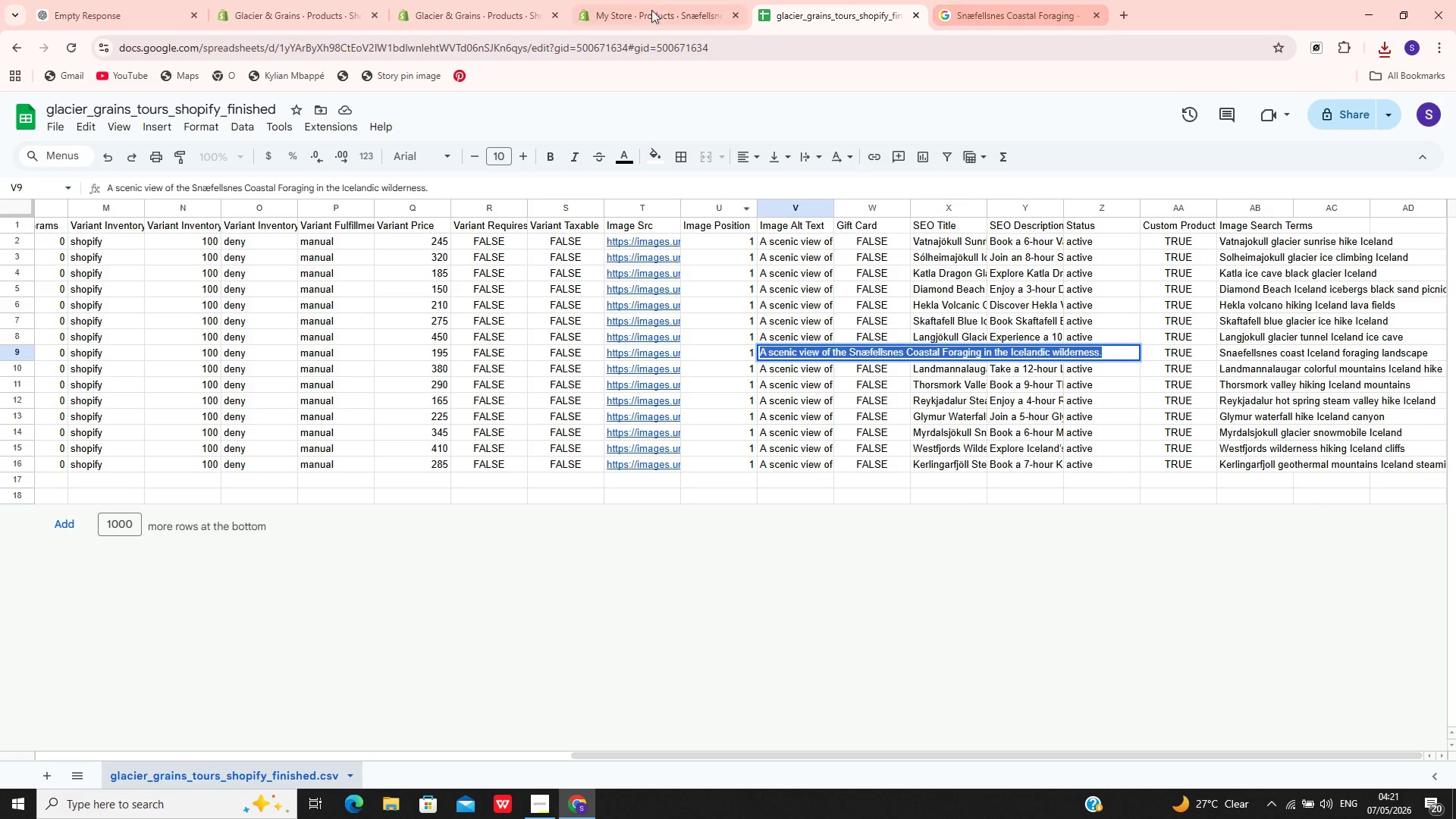 
left_click([645, 8])
 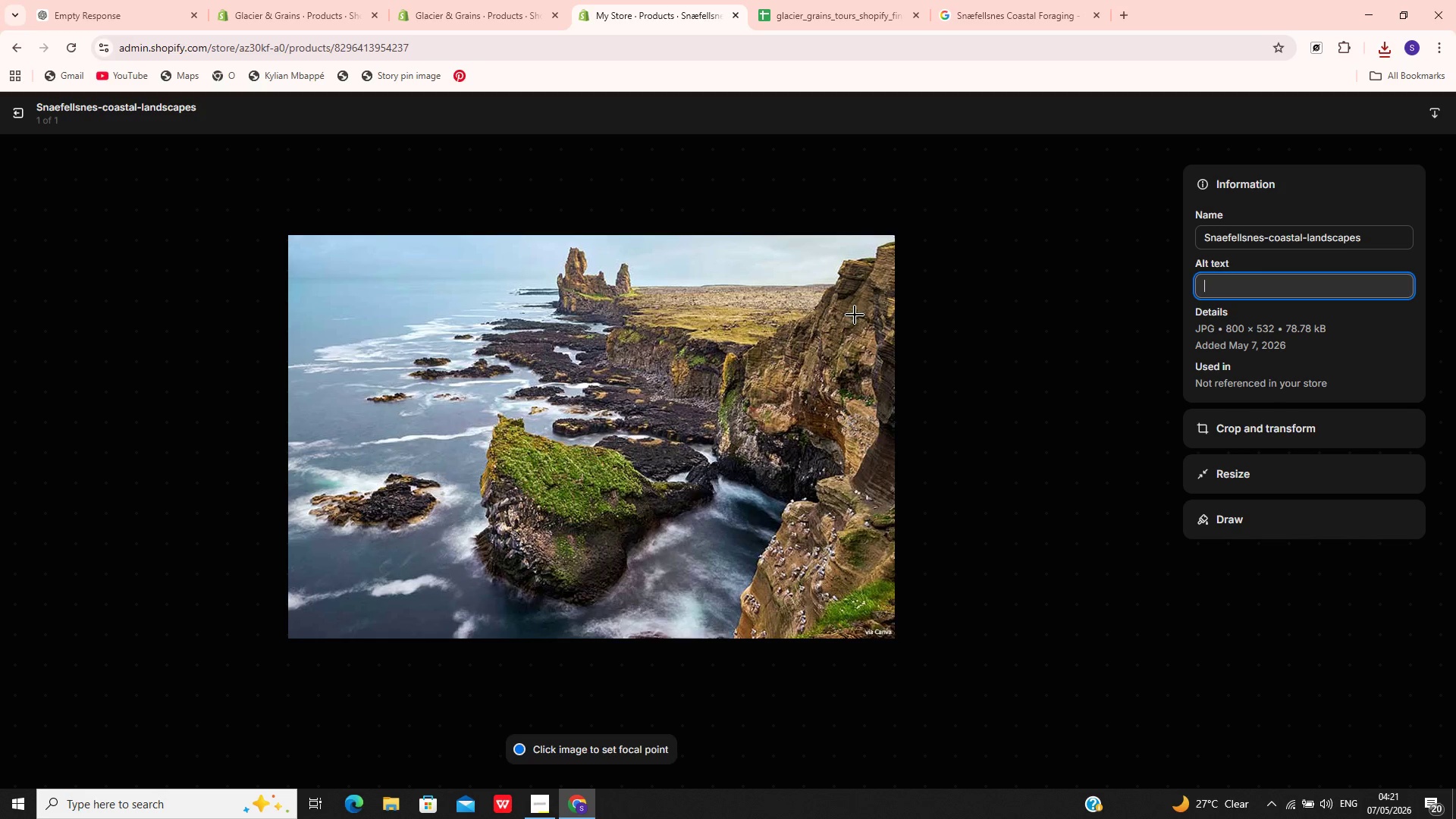 
key(Control+V)
 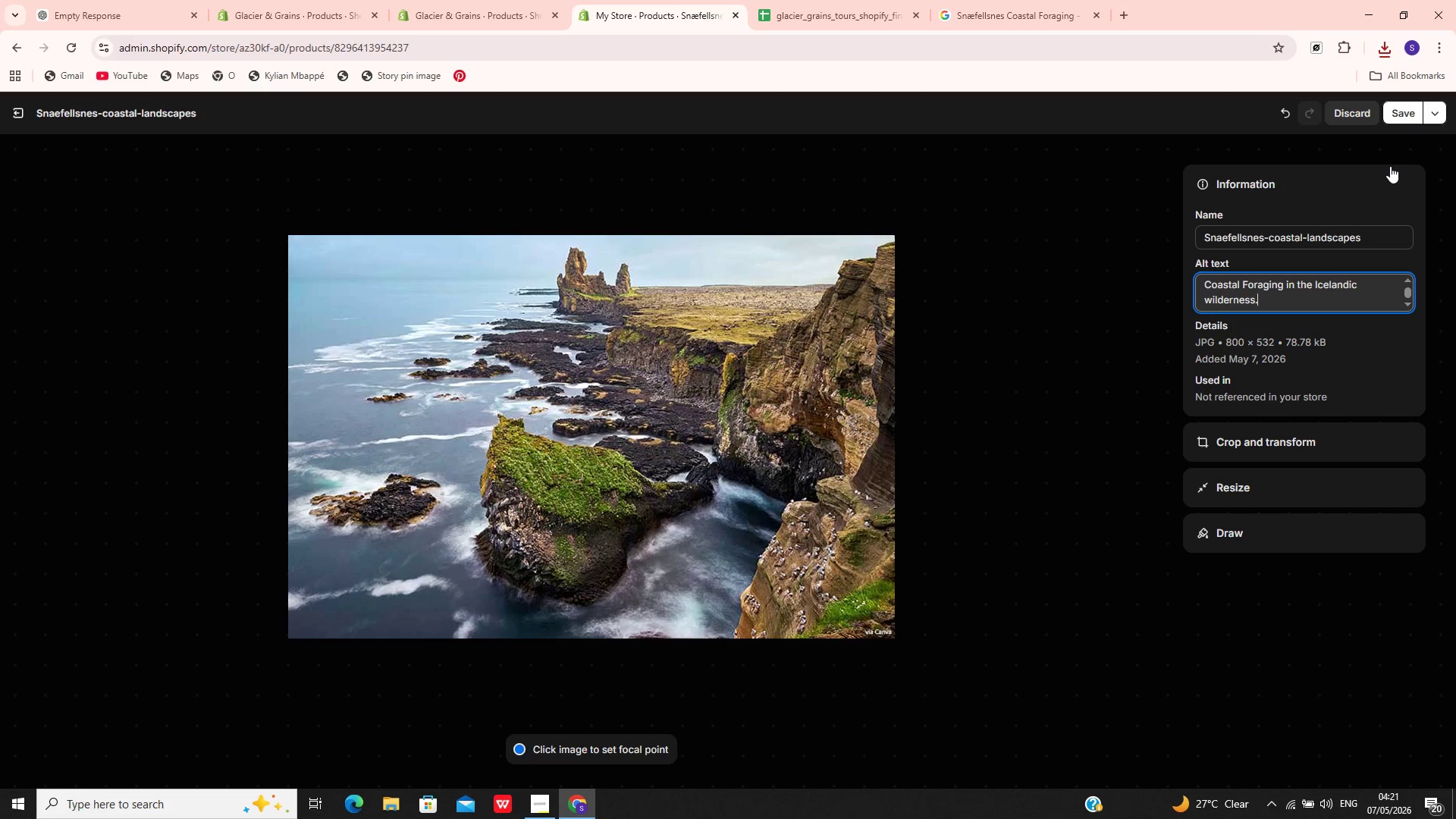 
wait(7.25)
 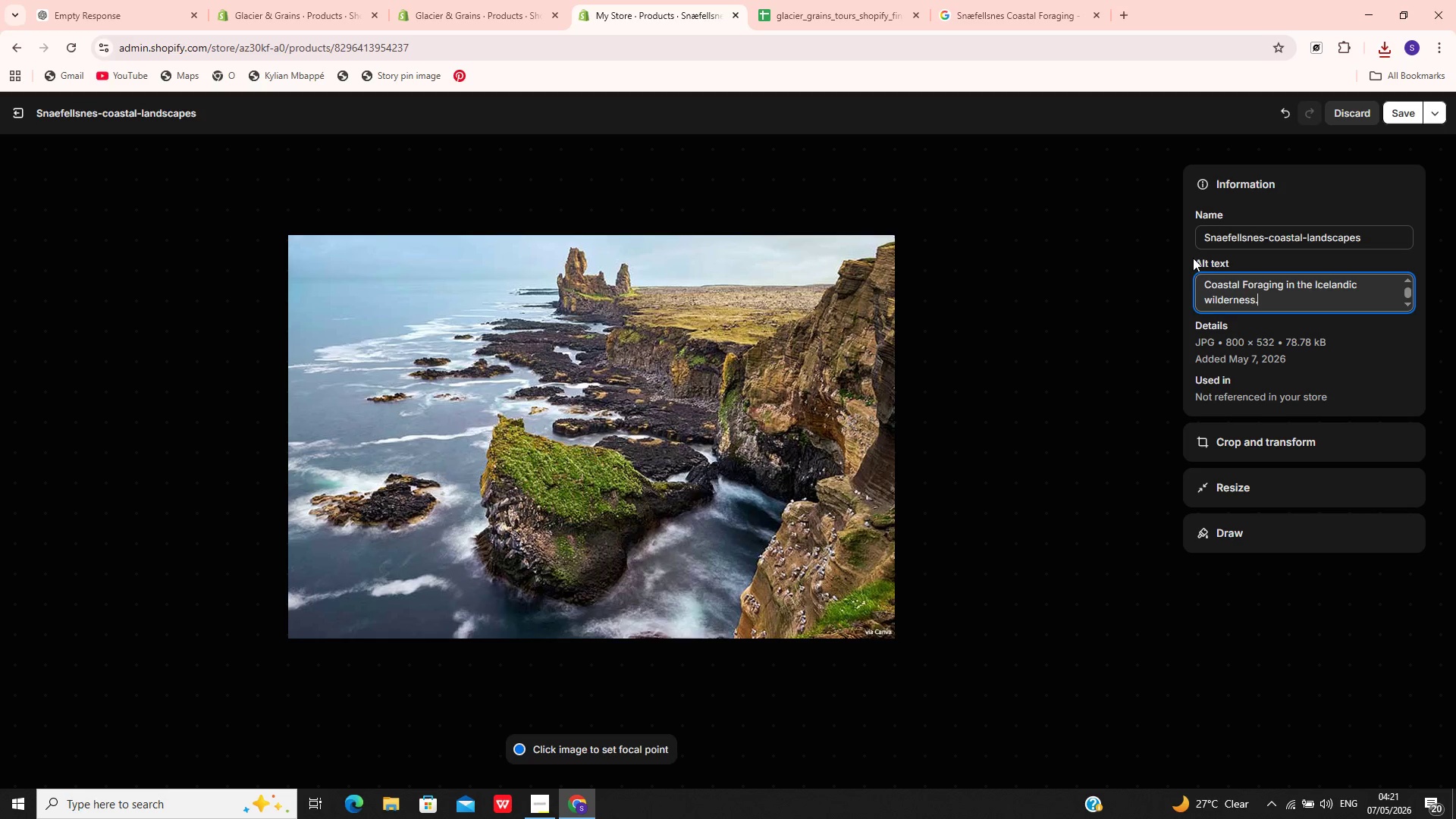 
left_click([1414, 115])
 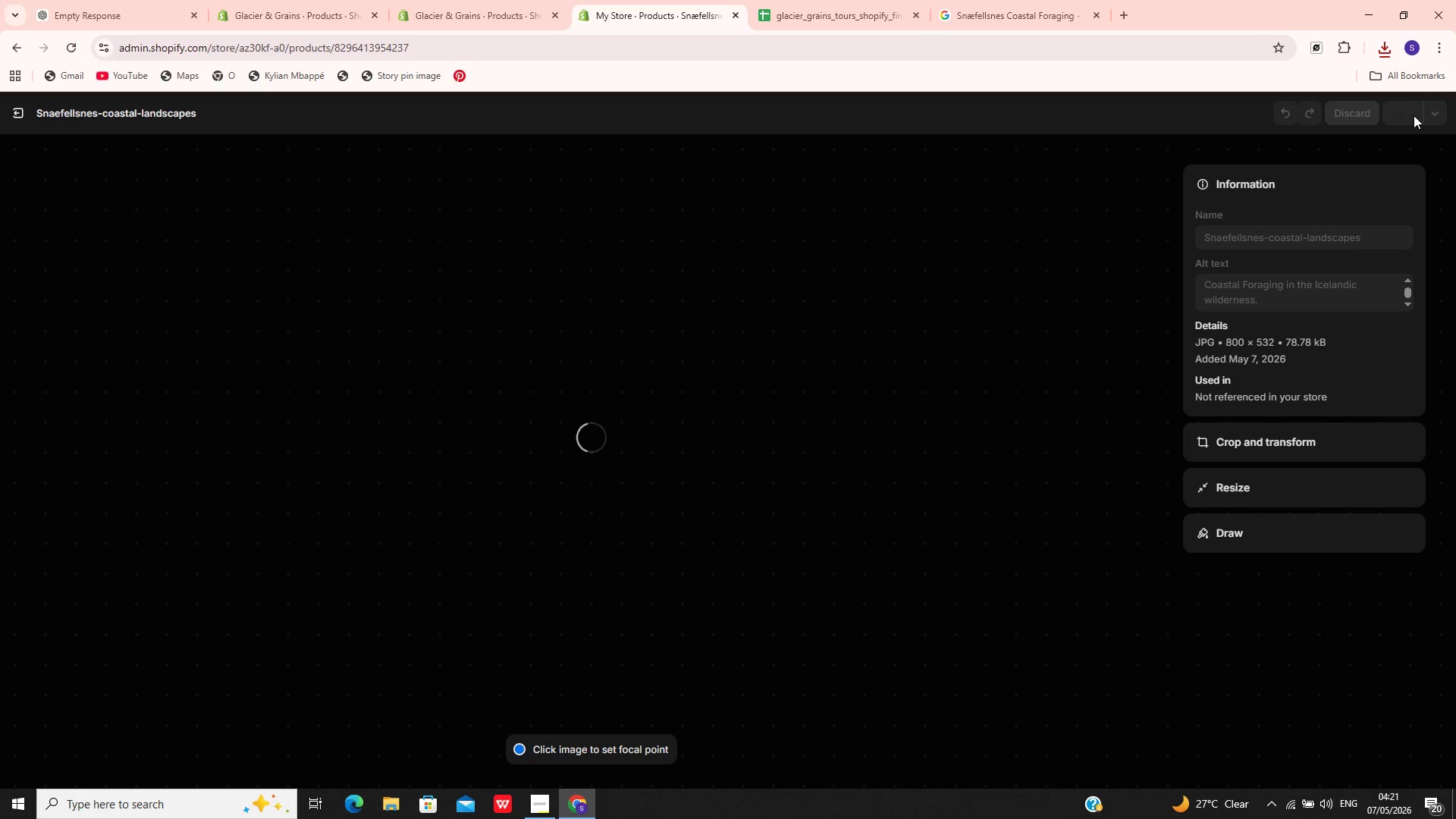 
mouse_move([883, 138])
 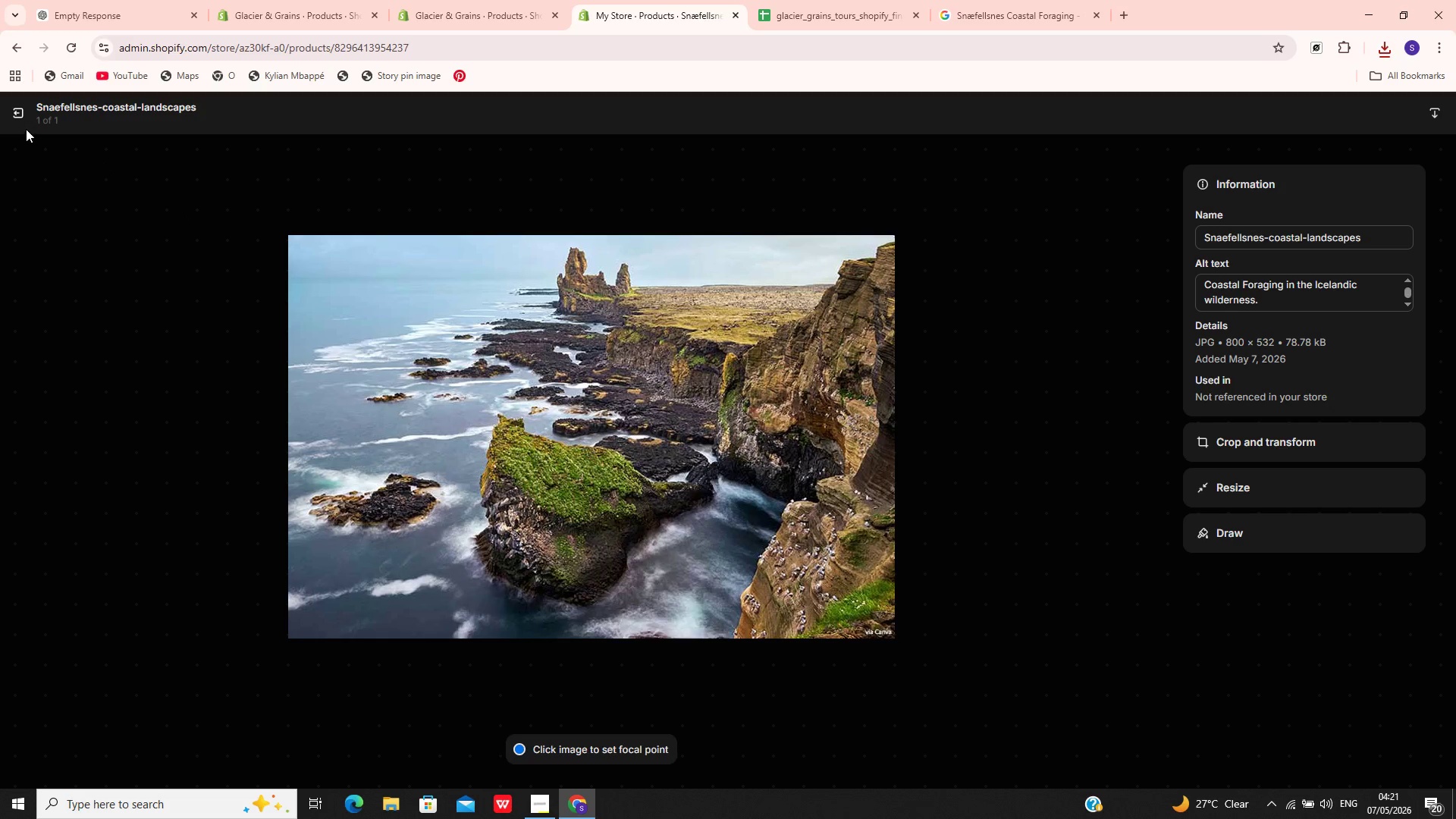 
left_click([24, 122])
 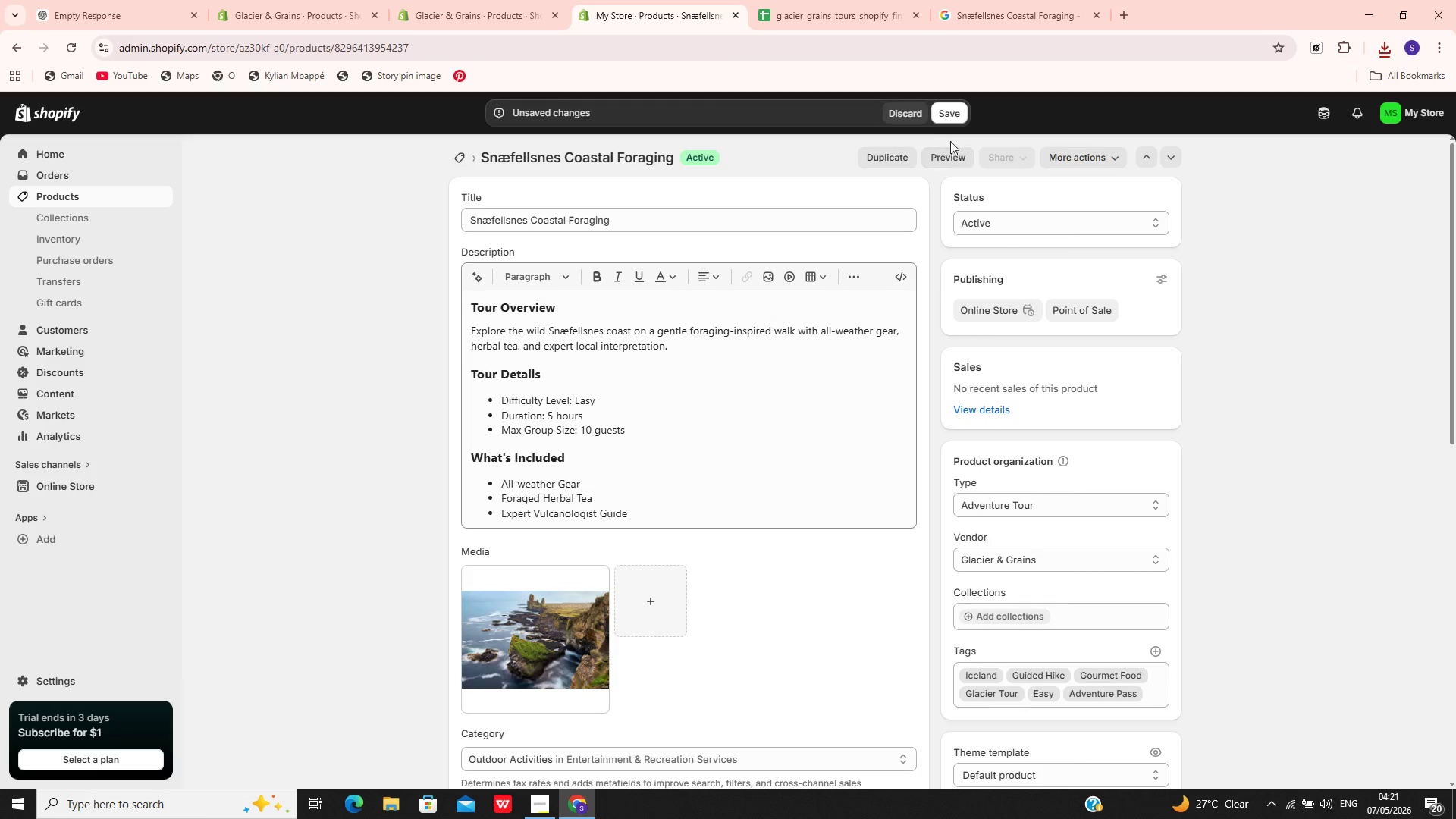 
left_click([937, 118])
 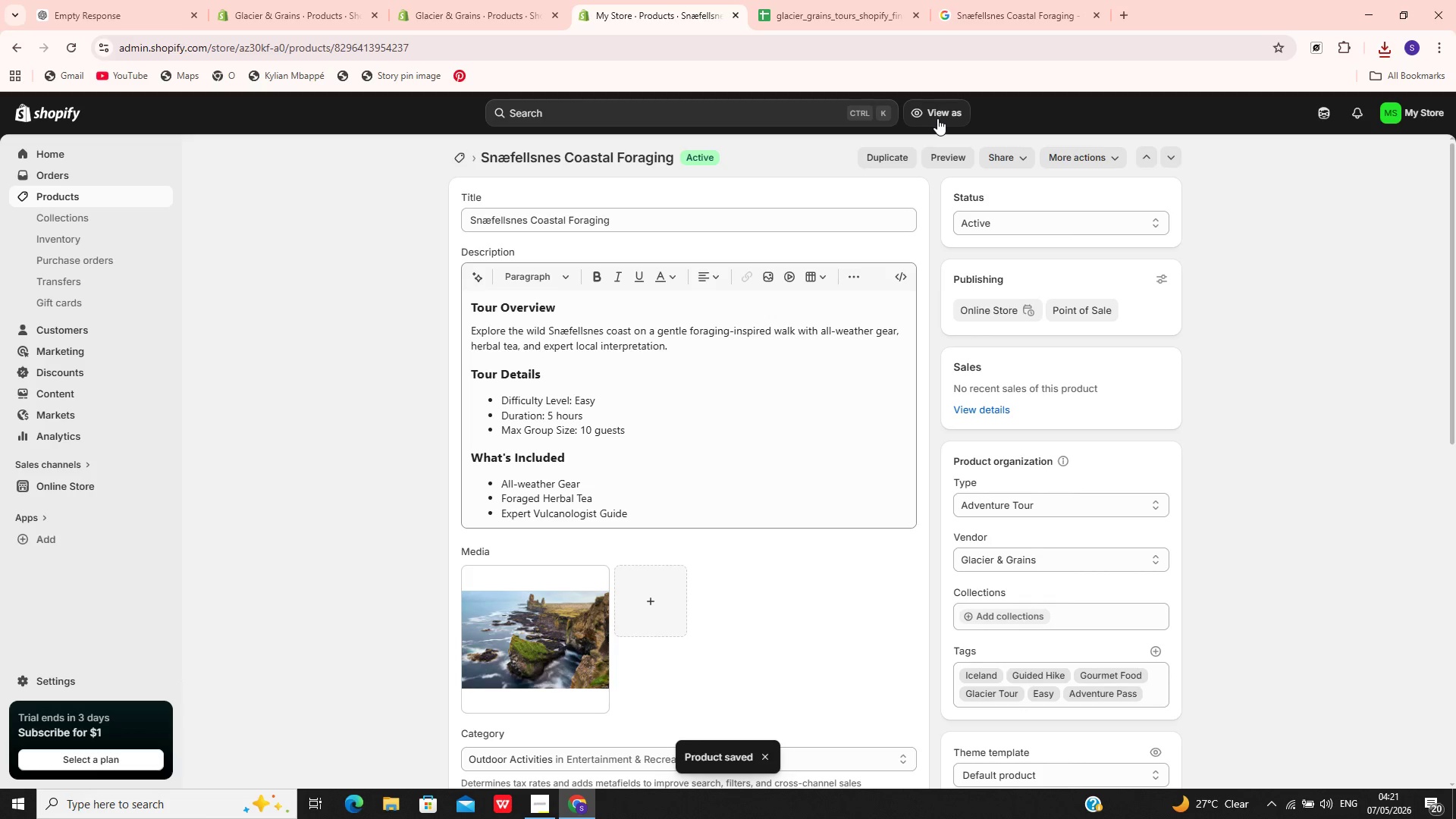 
wait(9.67)
 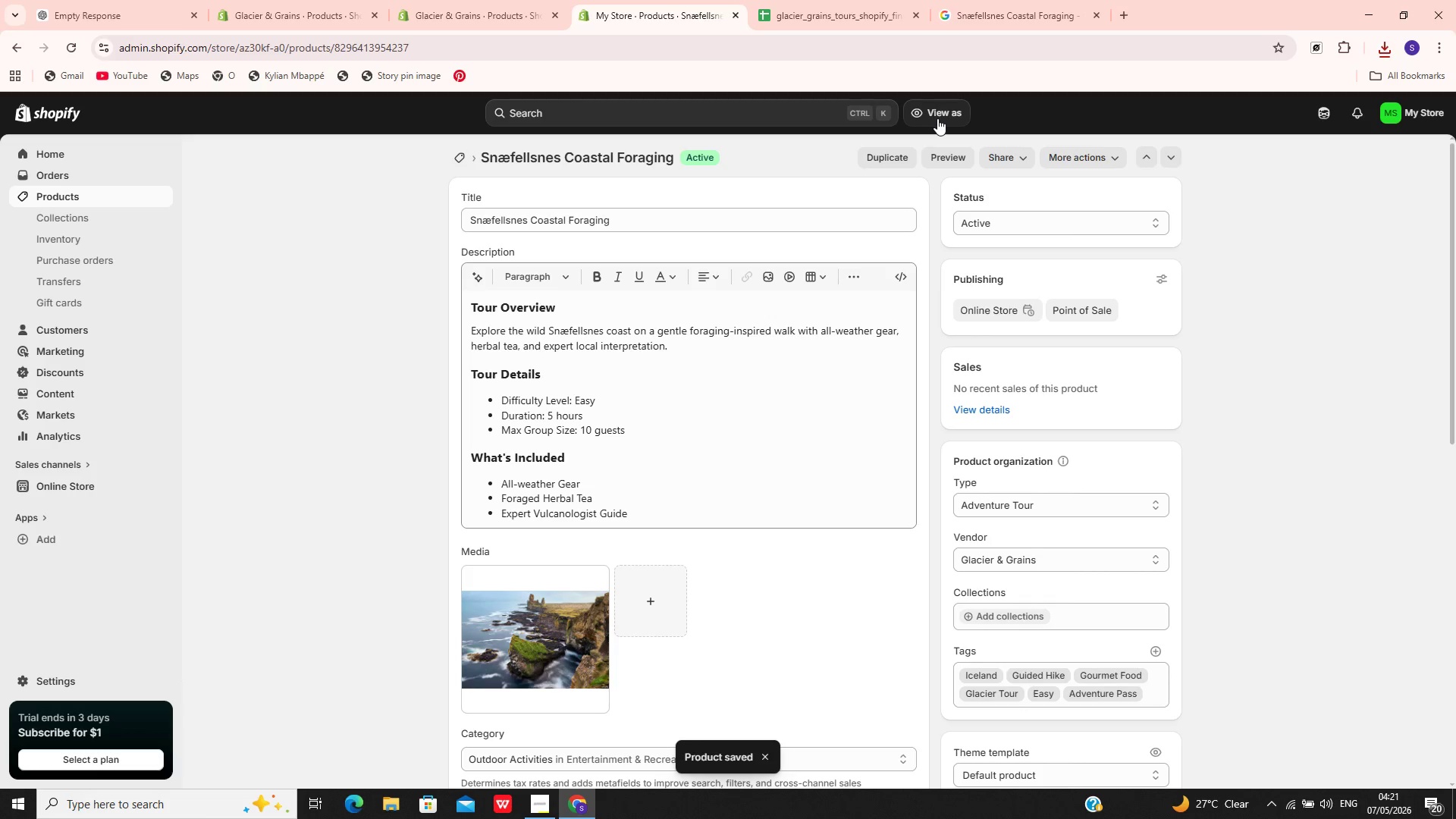 
left_click([93, 194])
 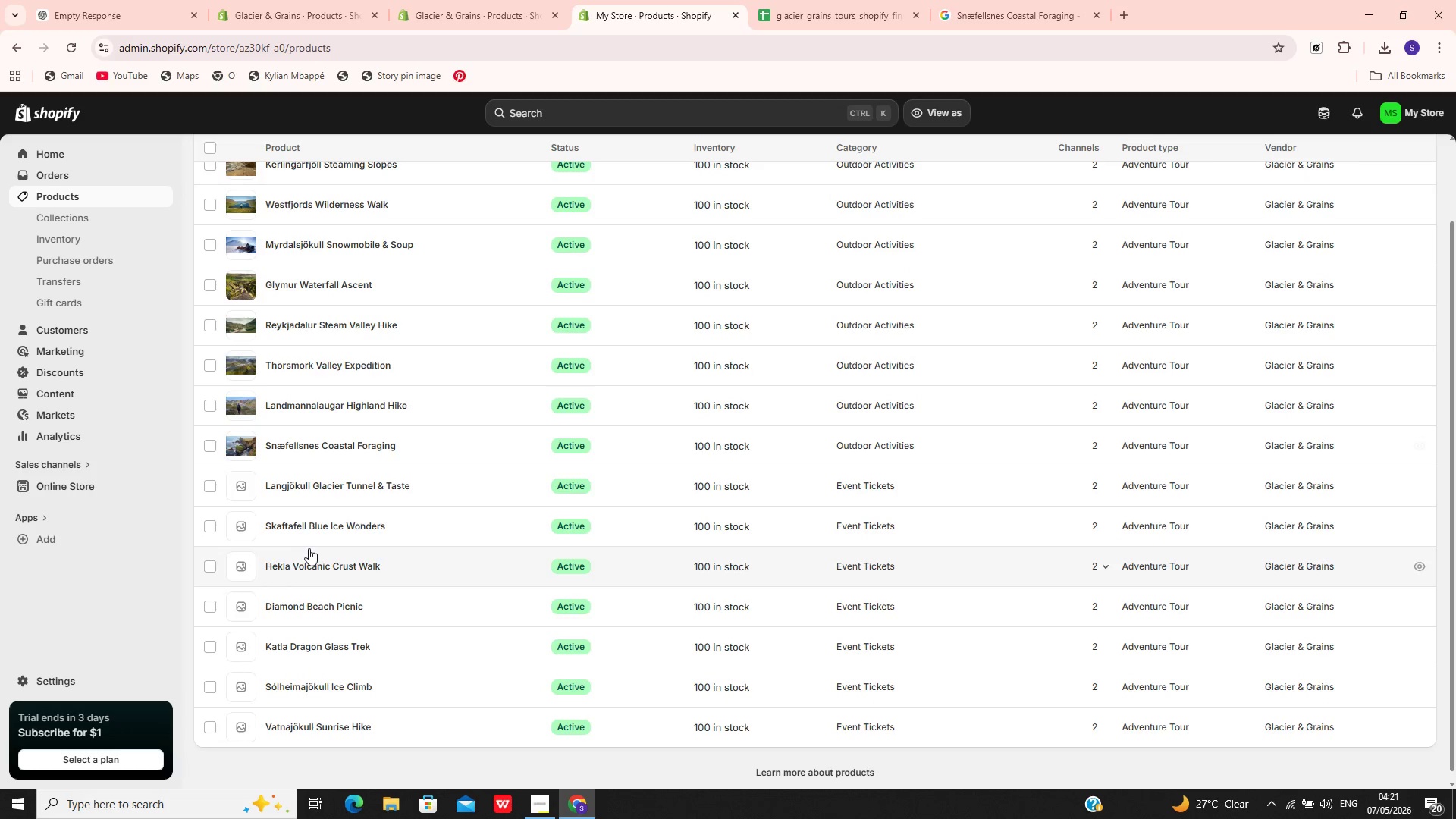 
wait(6.05)
 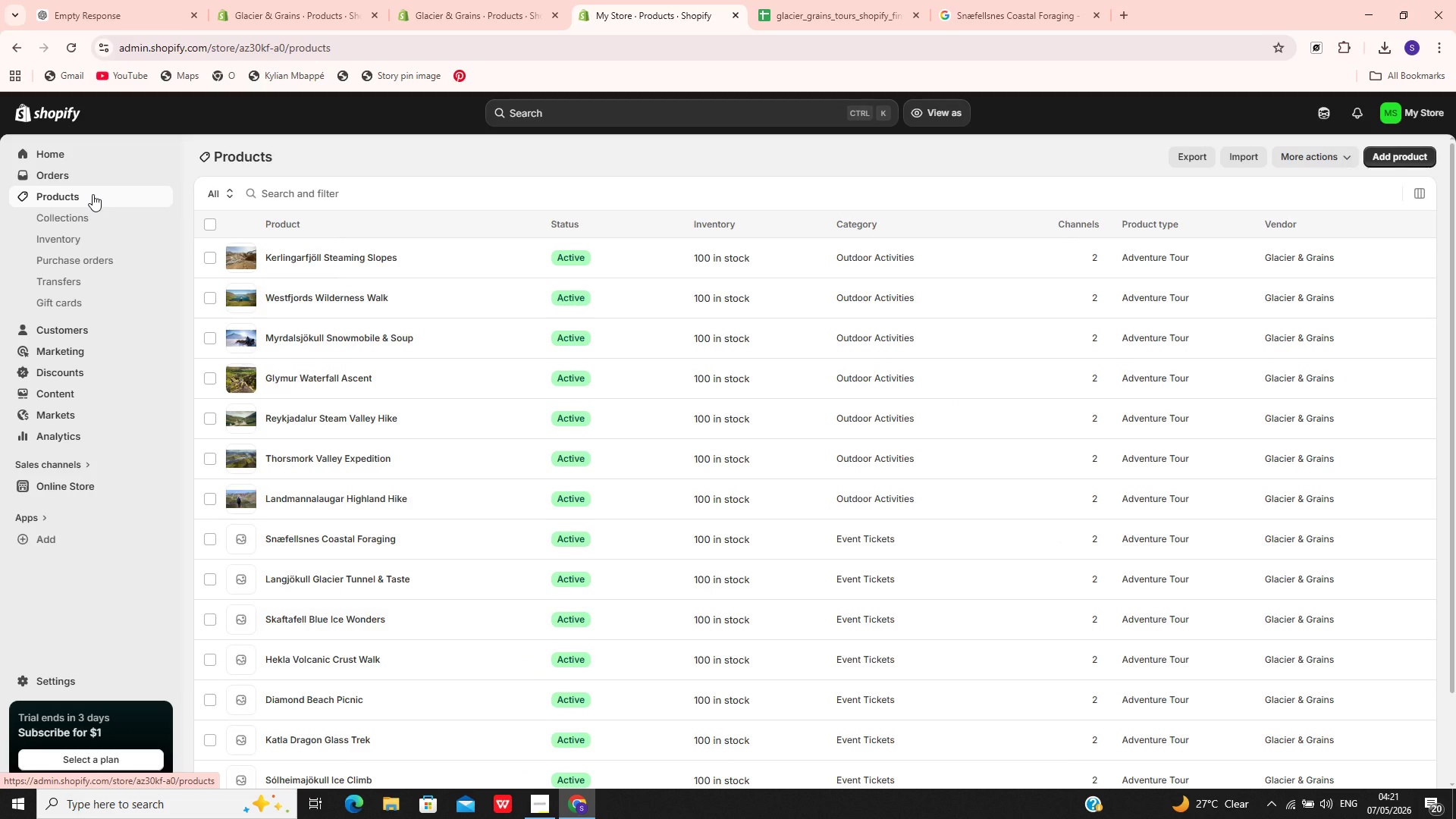 
left_click([457, 470])
 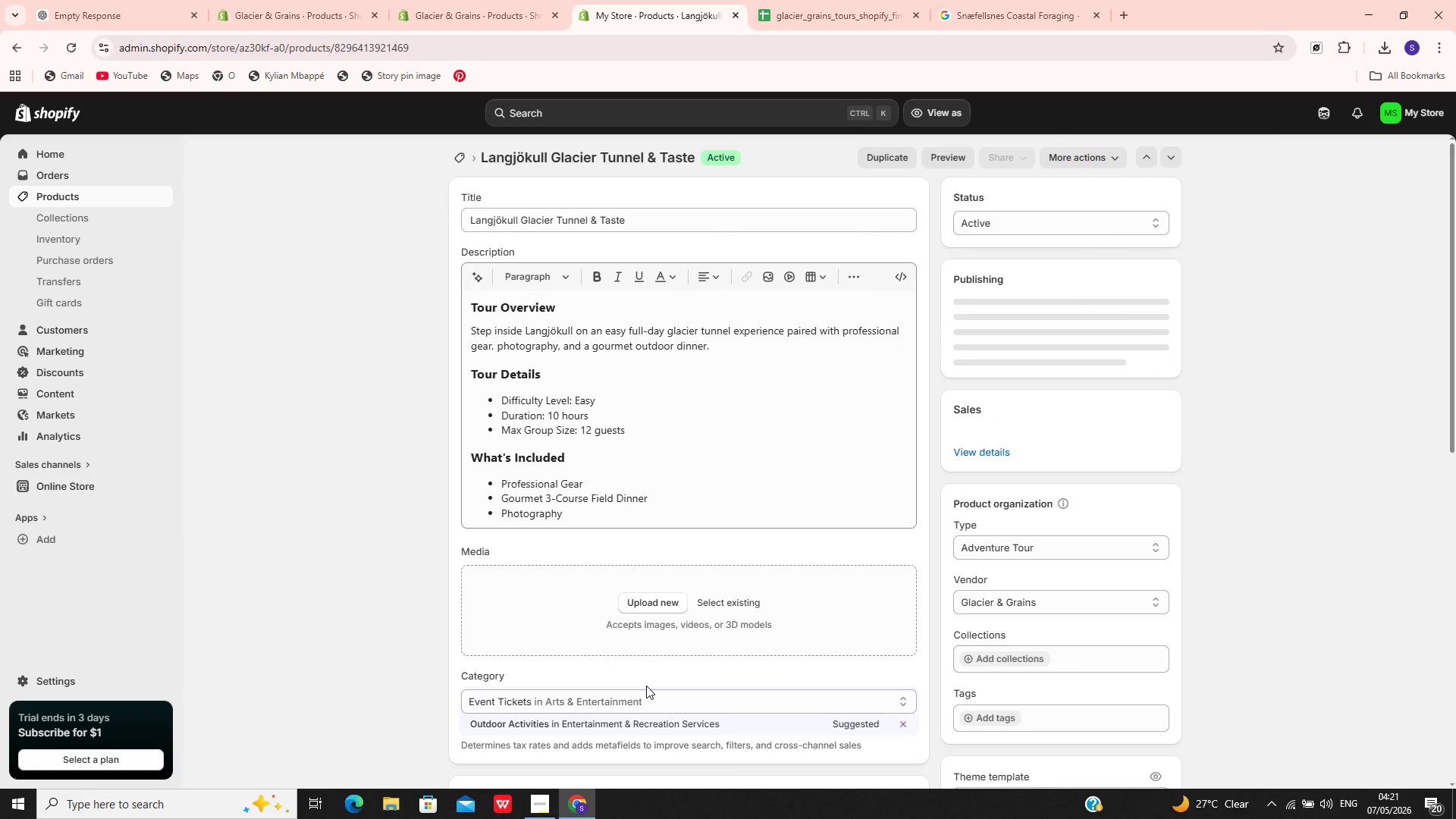 
left_click([635, 724])
 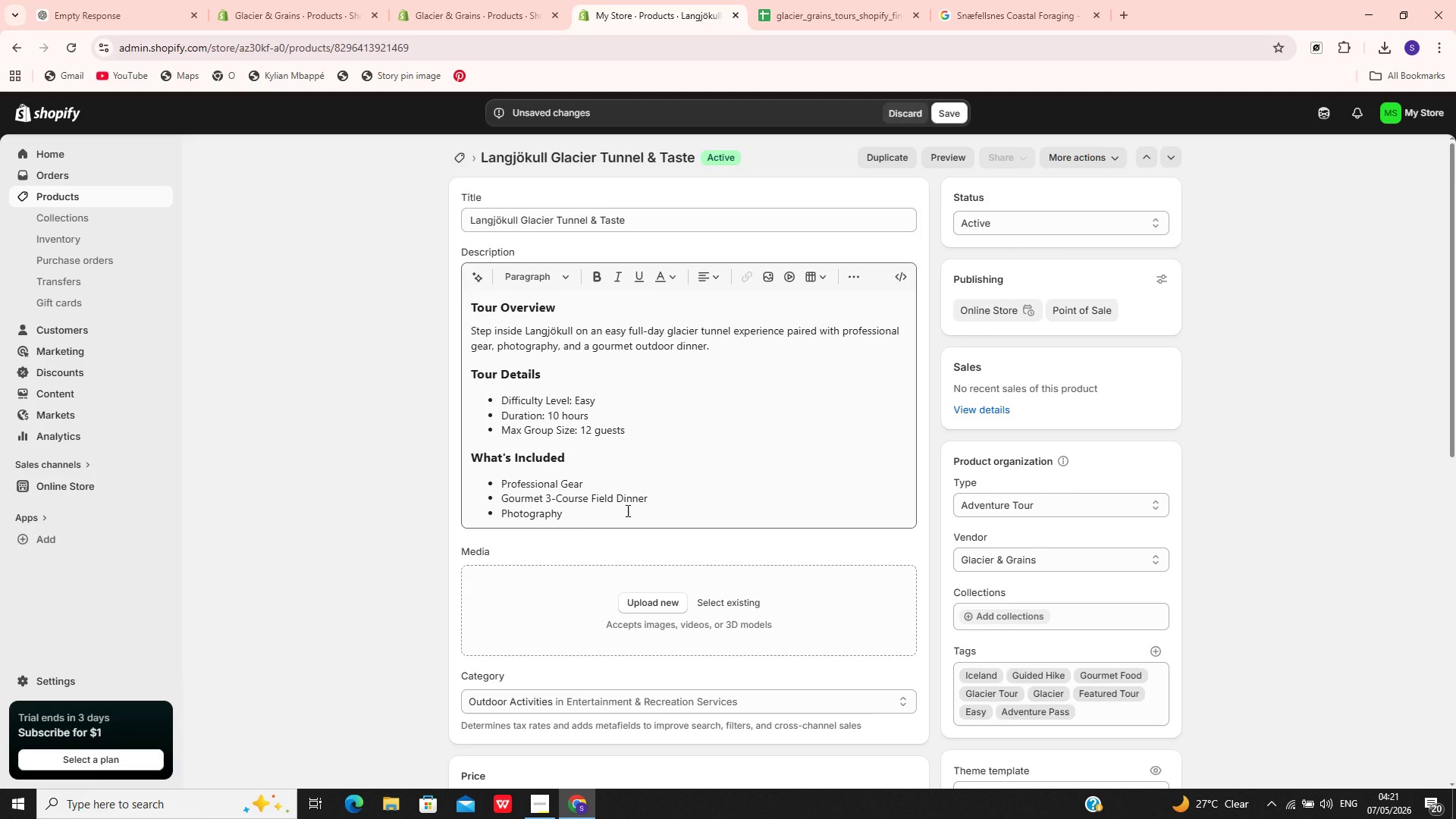 
wait(6.64)
 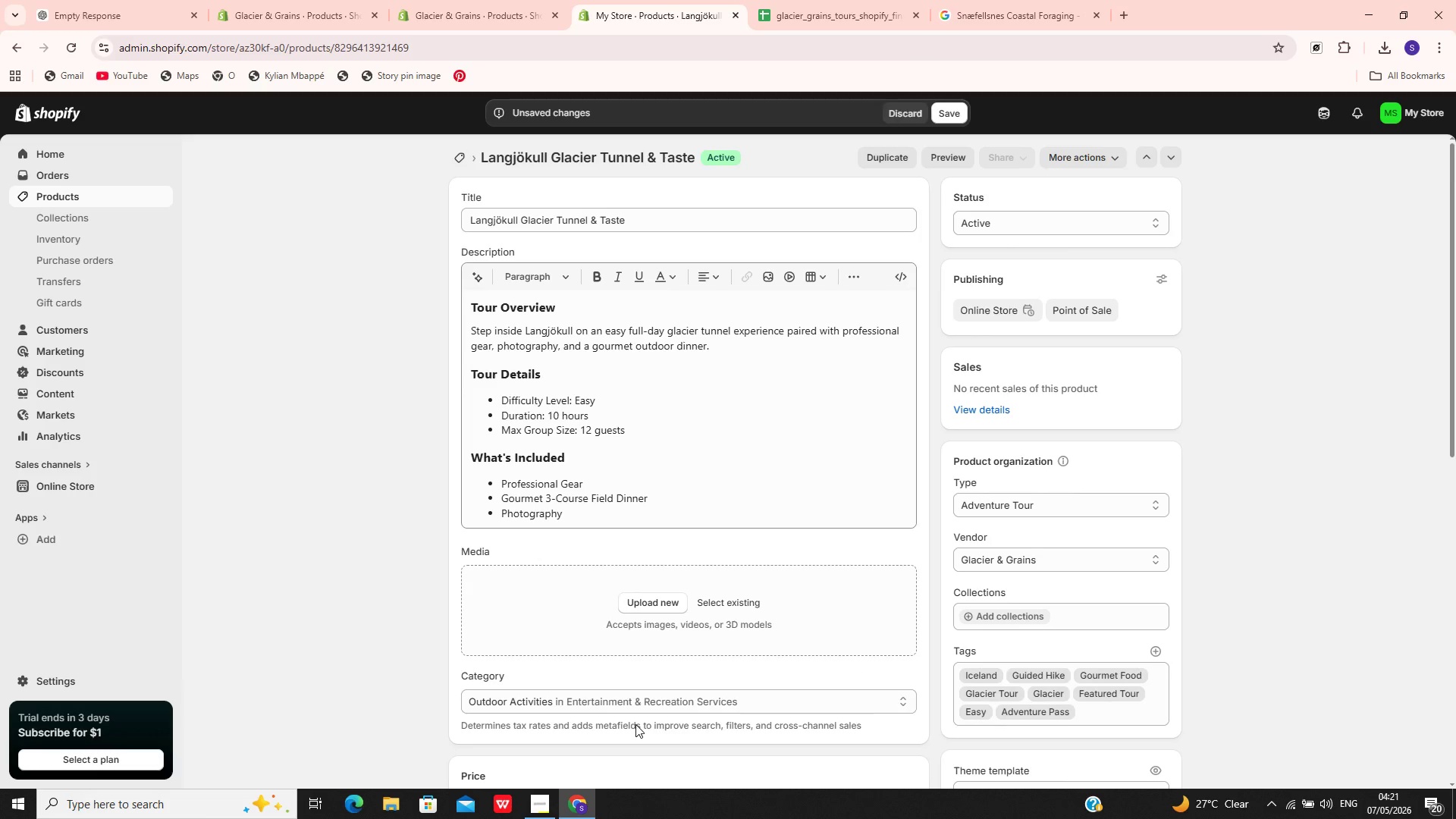 
left_click([663, 213])
 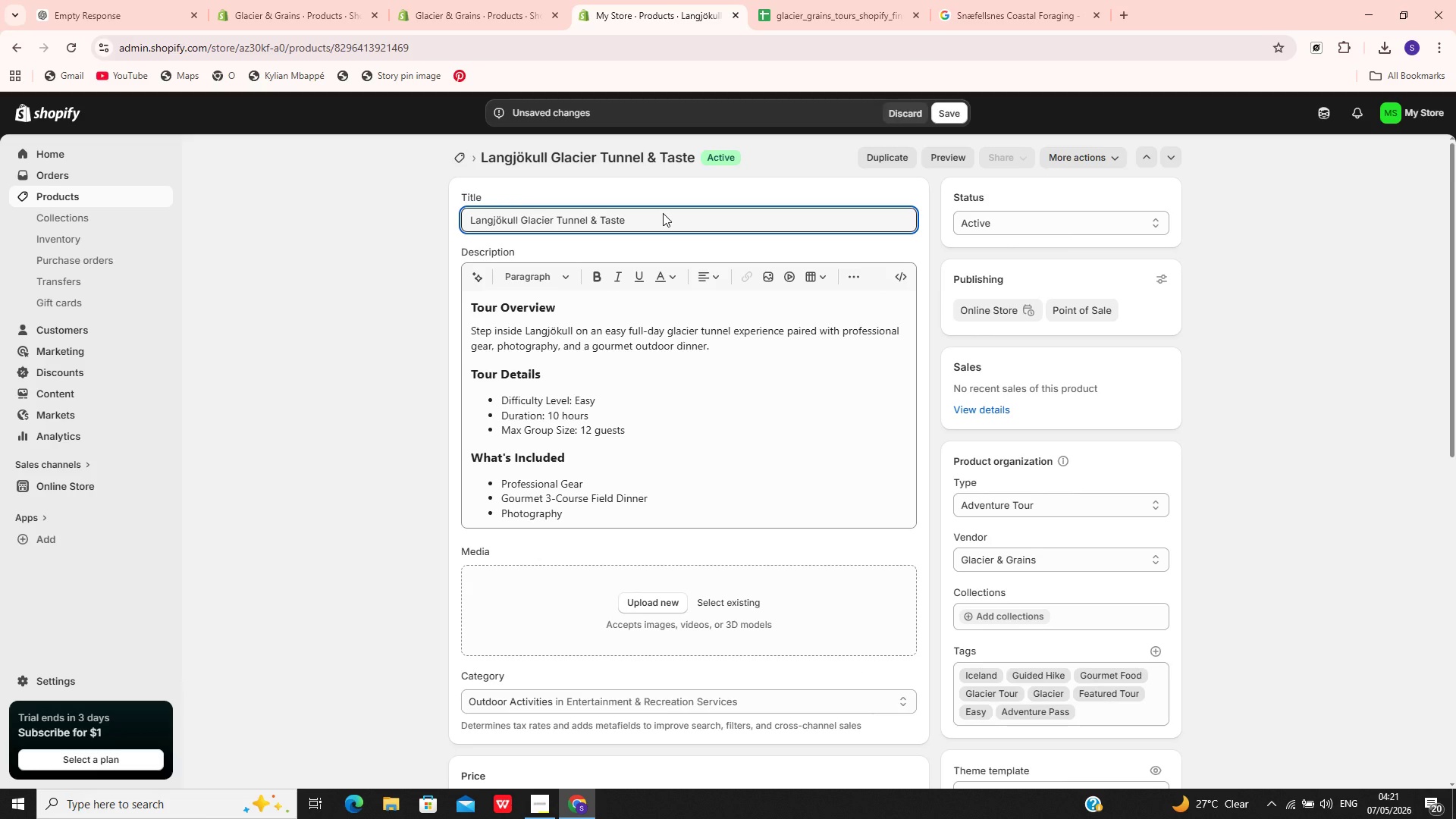 
key(Control+A)
 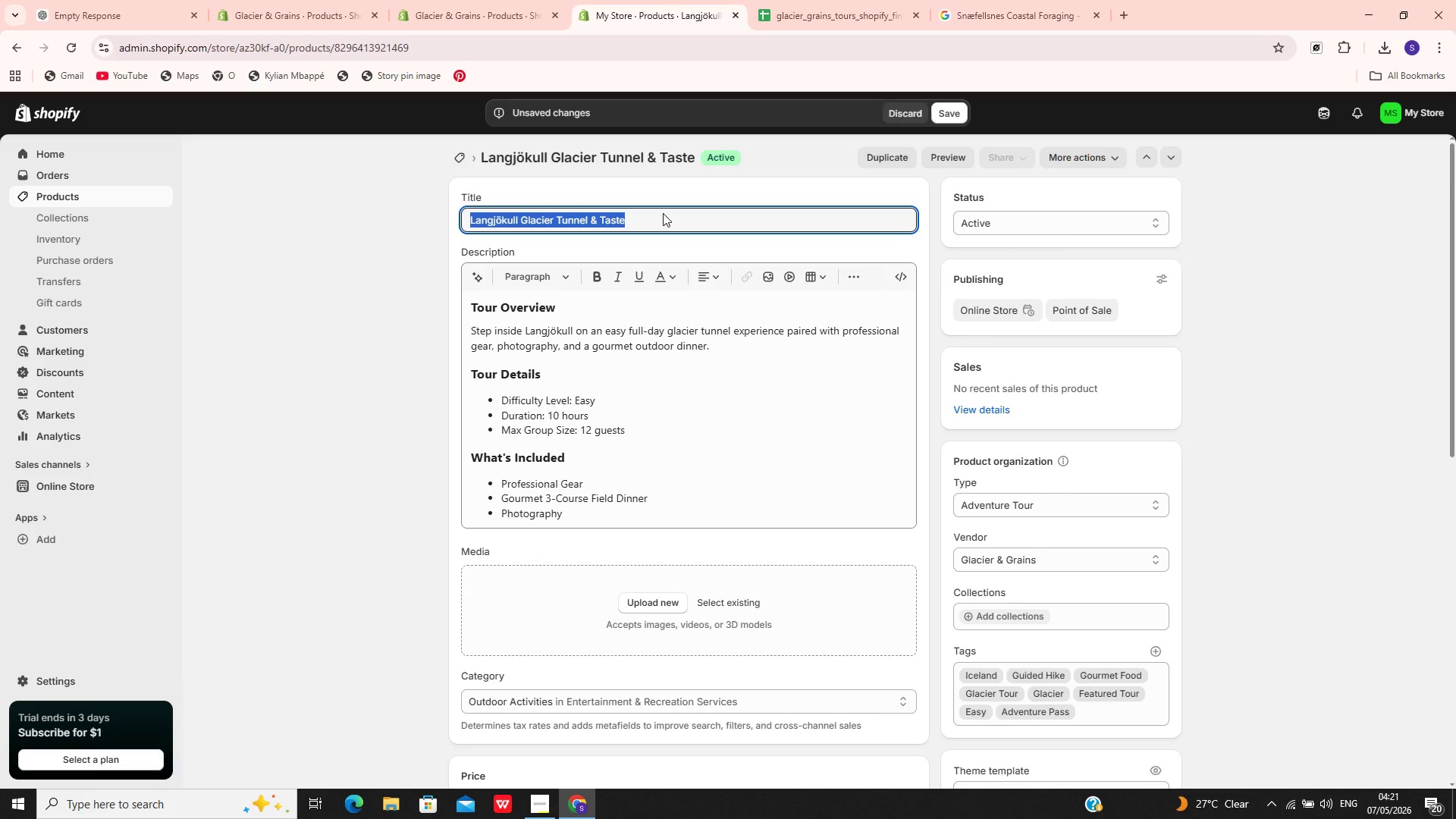 
key(Control+C)
 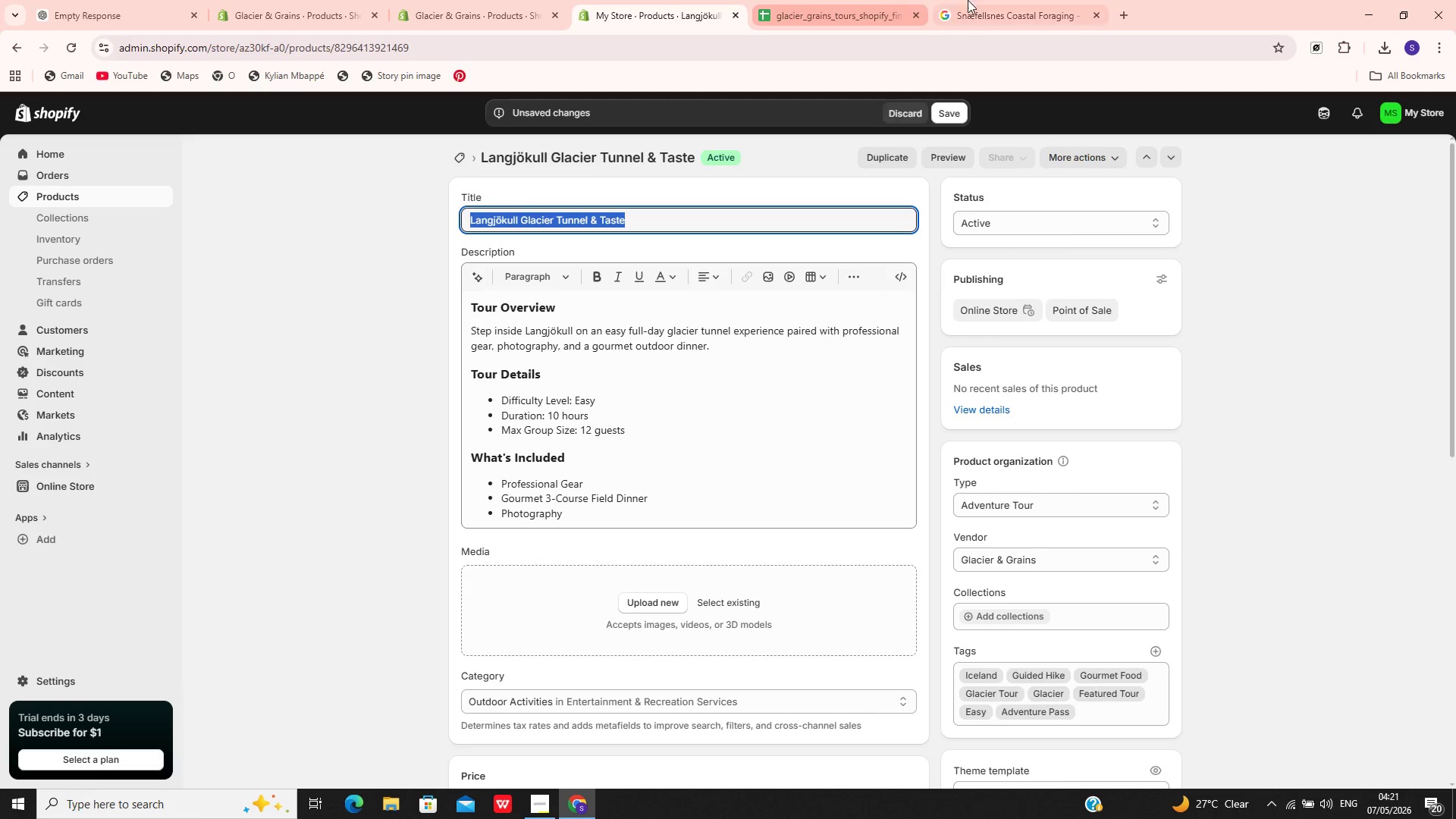 
left_click([995, 0])
 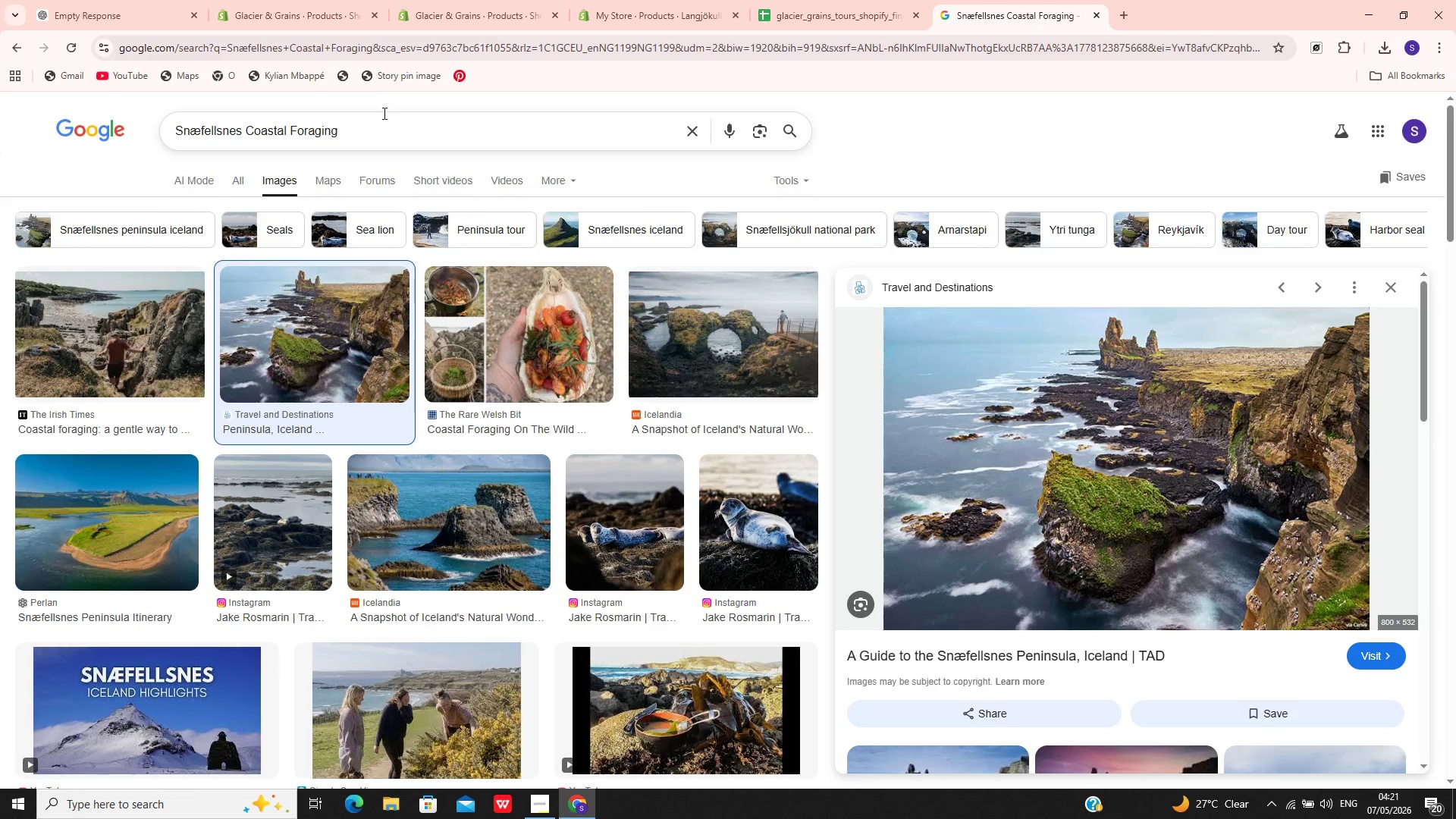 
left_click([396, 133])
 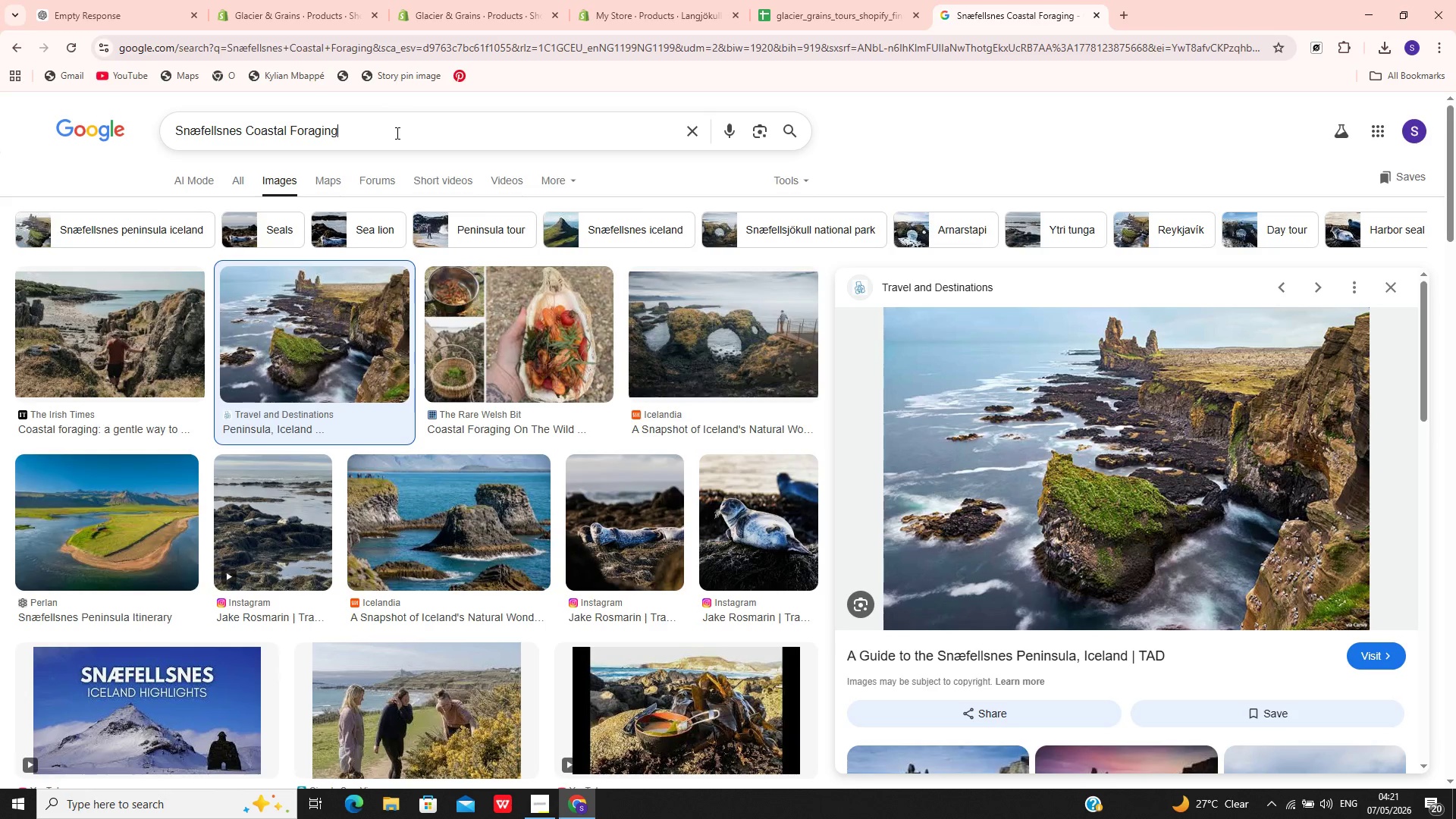 
key(Control+A)
 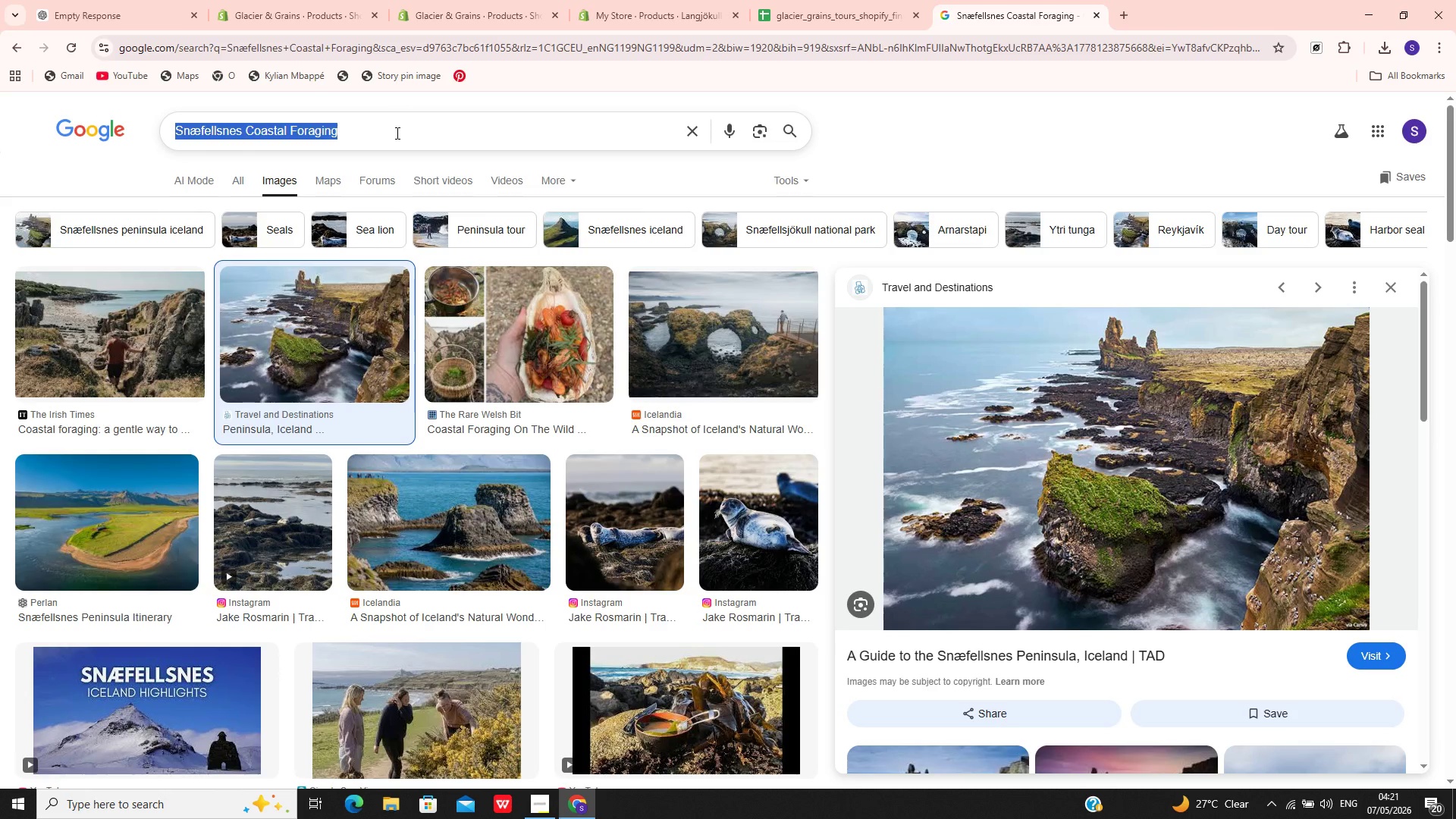 
key(Control+V)
 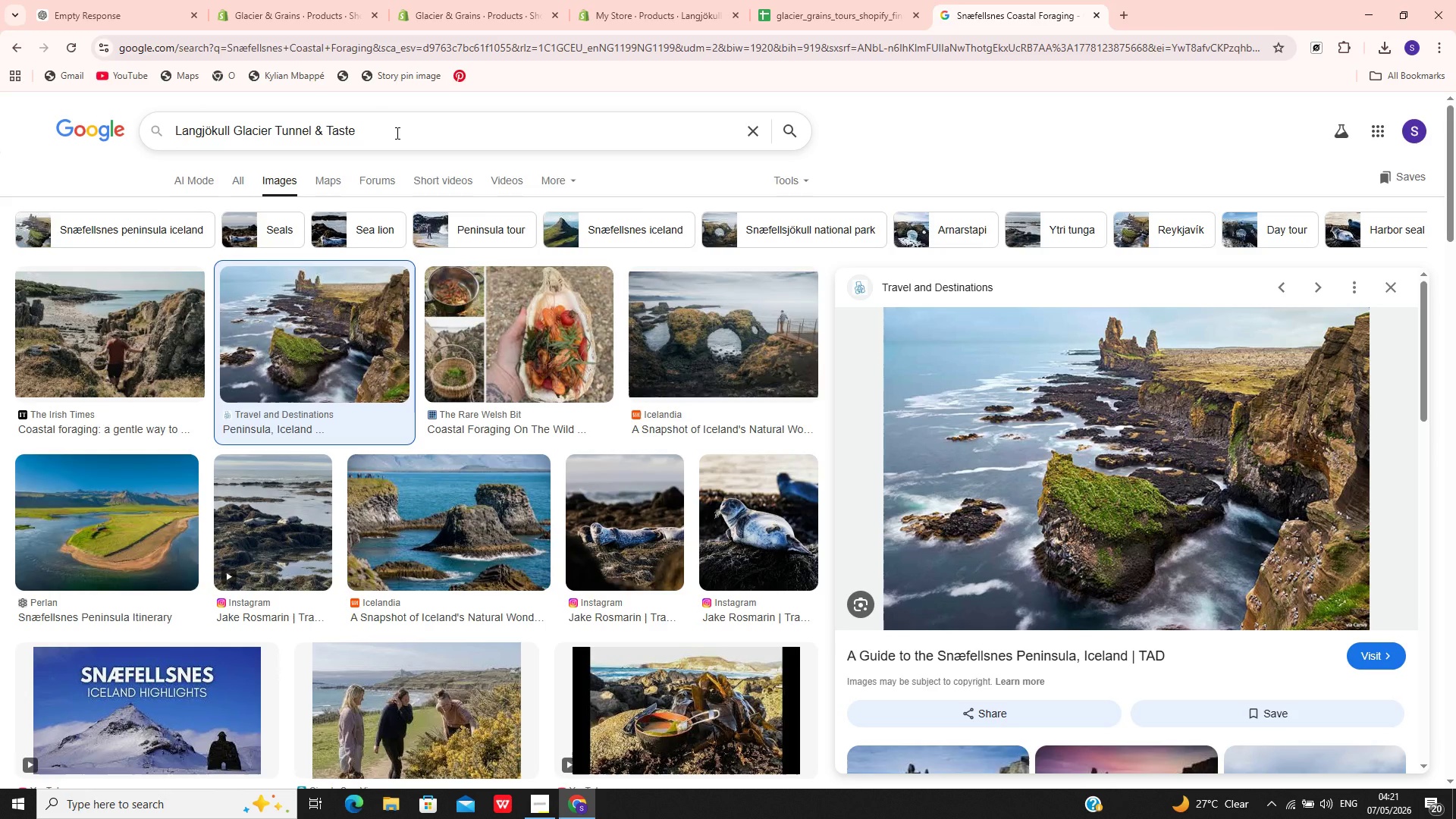 
key(Enter)
 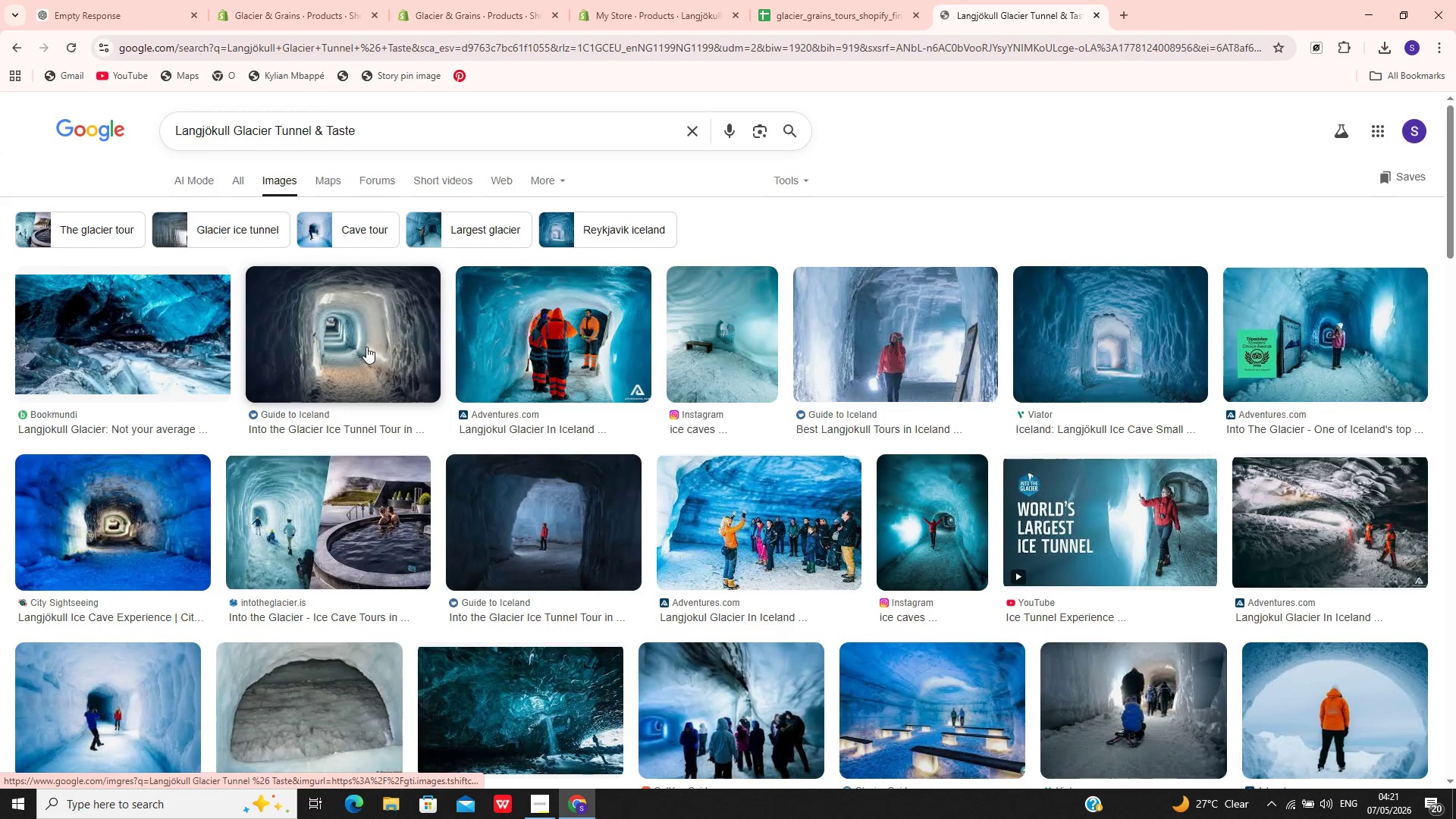 
left_click([323, 329])
 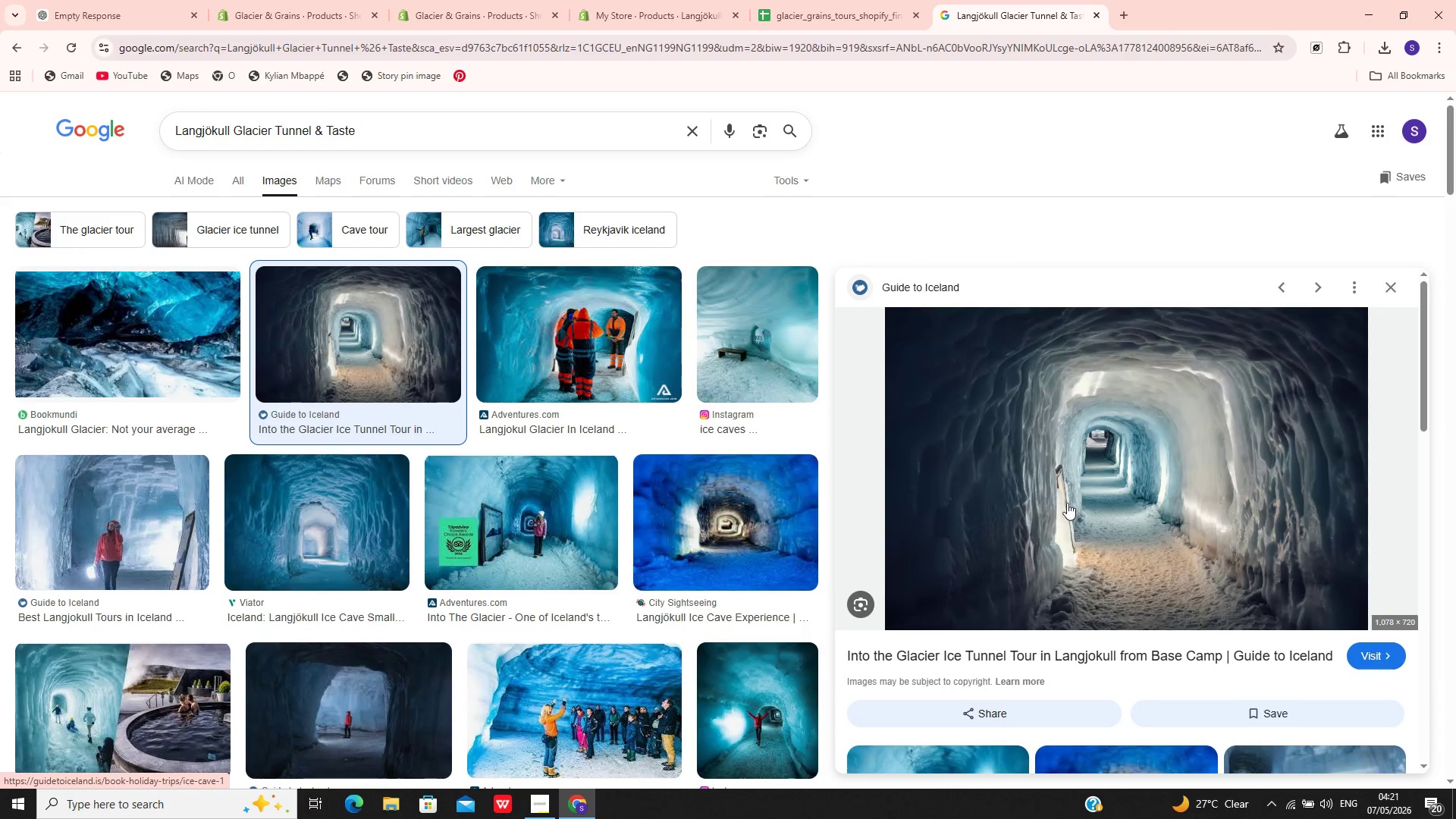 
right_click([1068, 494])
 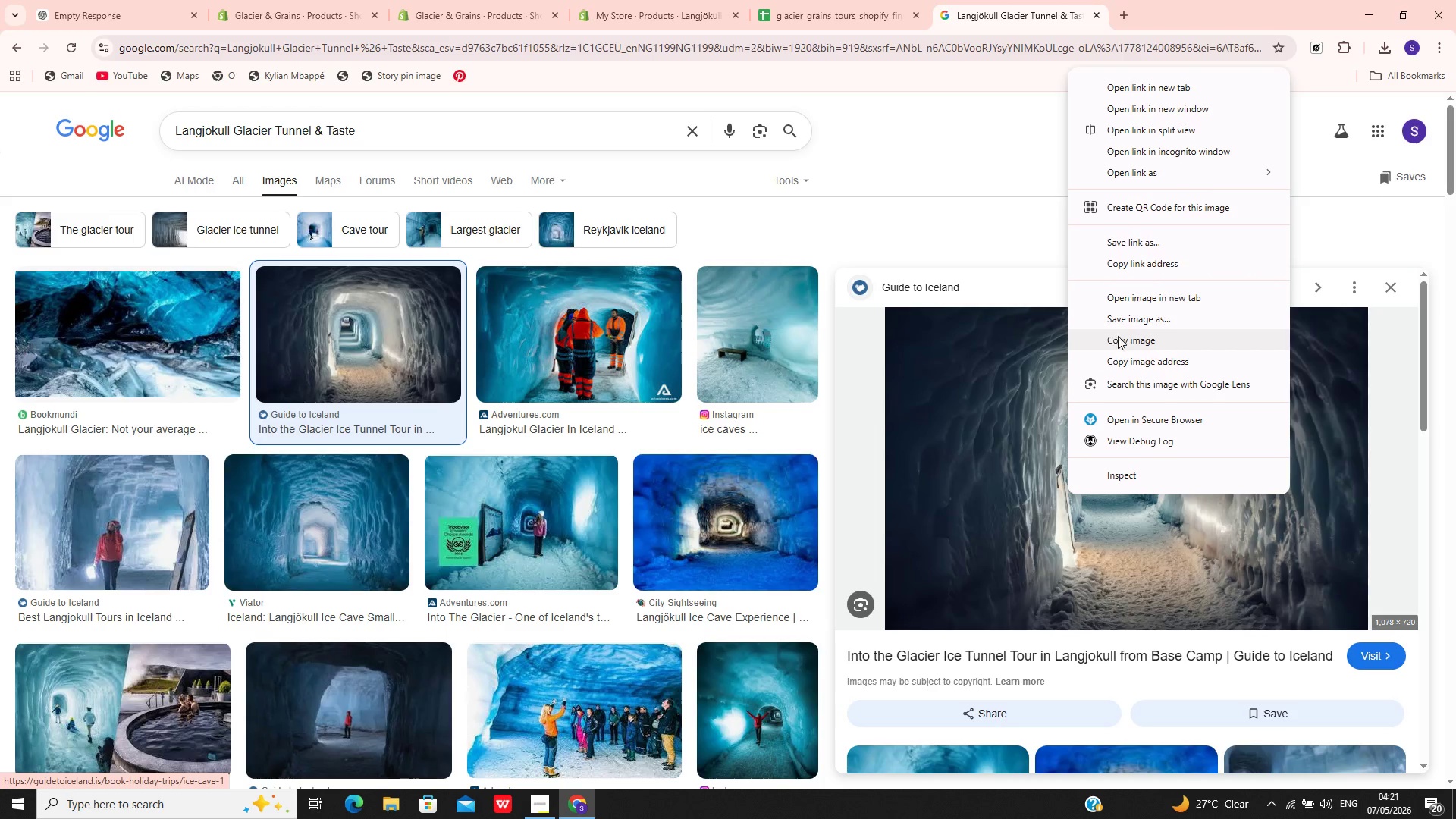 
left_click([1128, 316])
 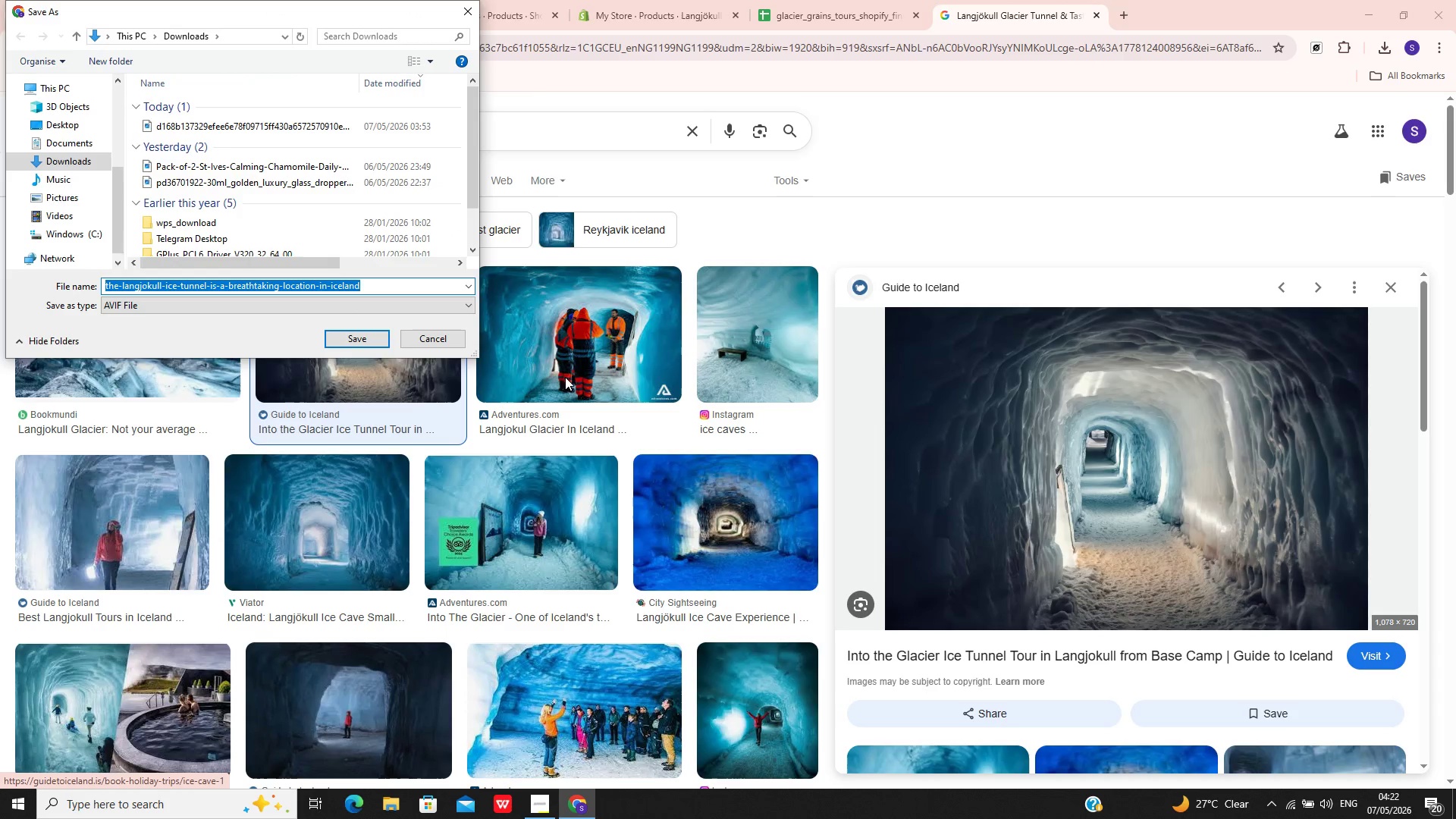 
left_click([370, 340])
 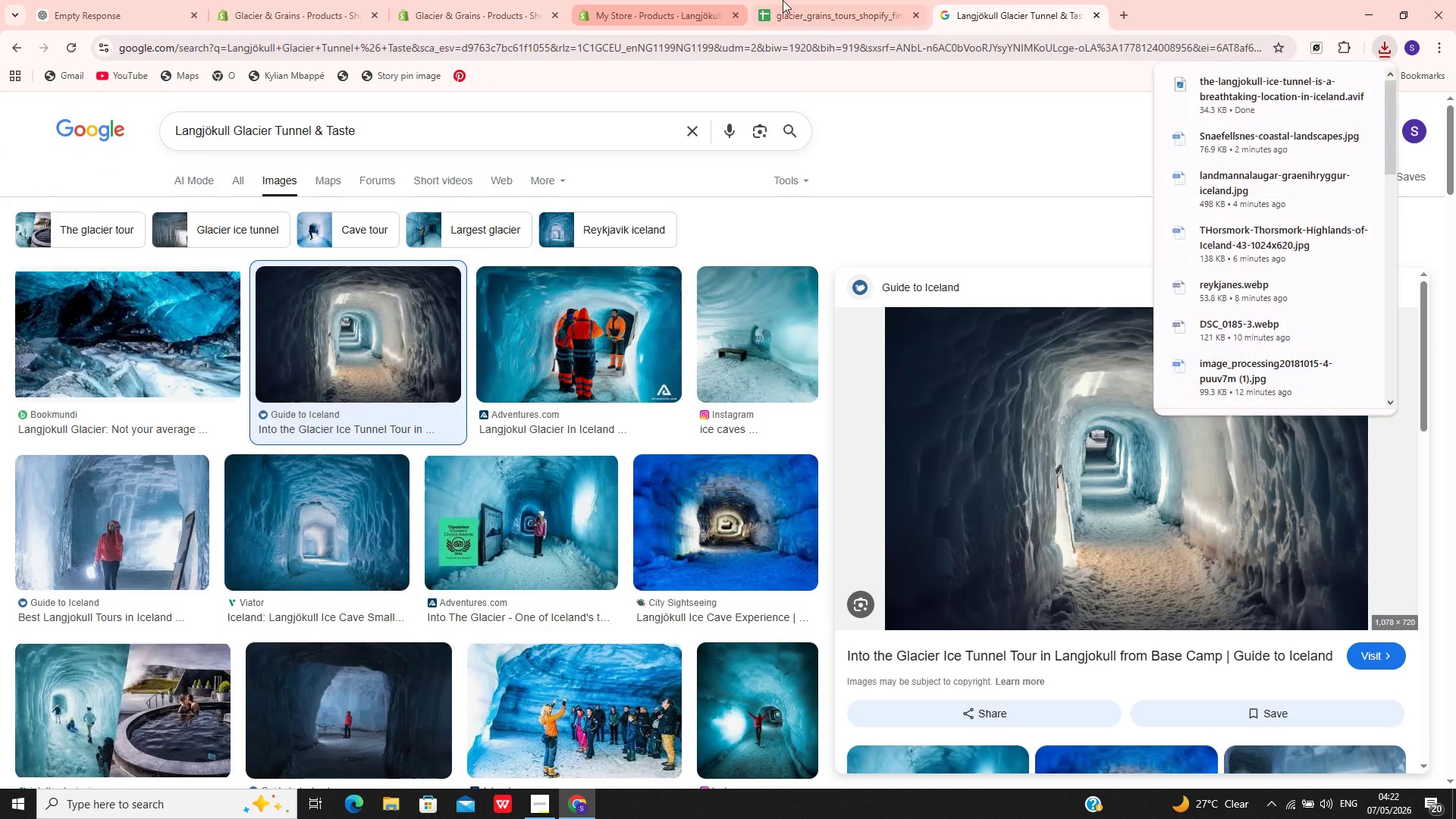 
left_click([679, 0])
 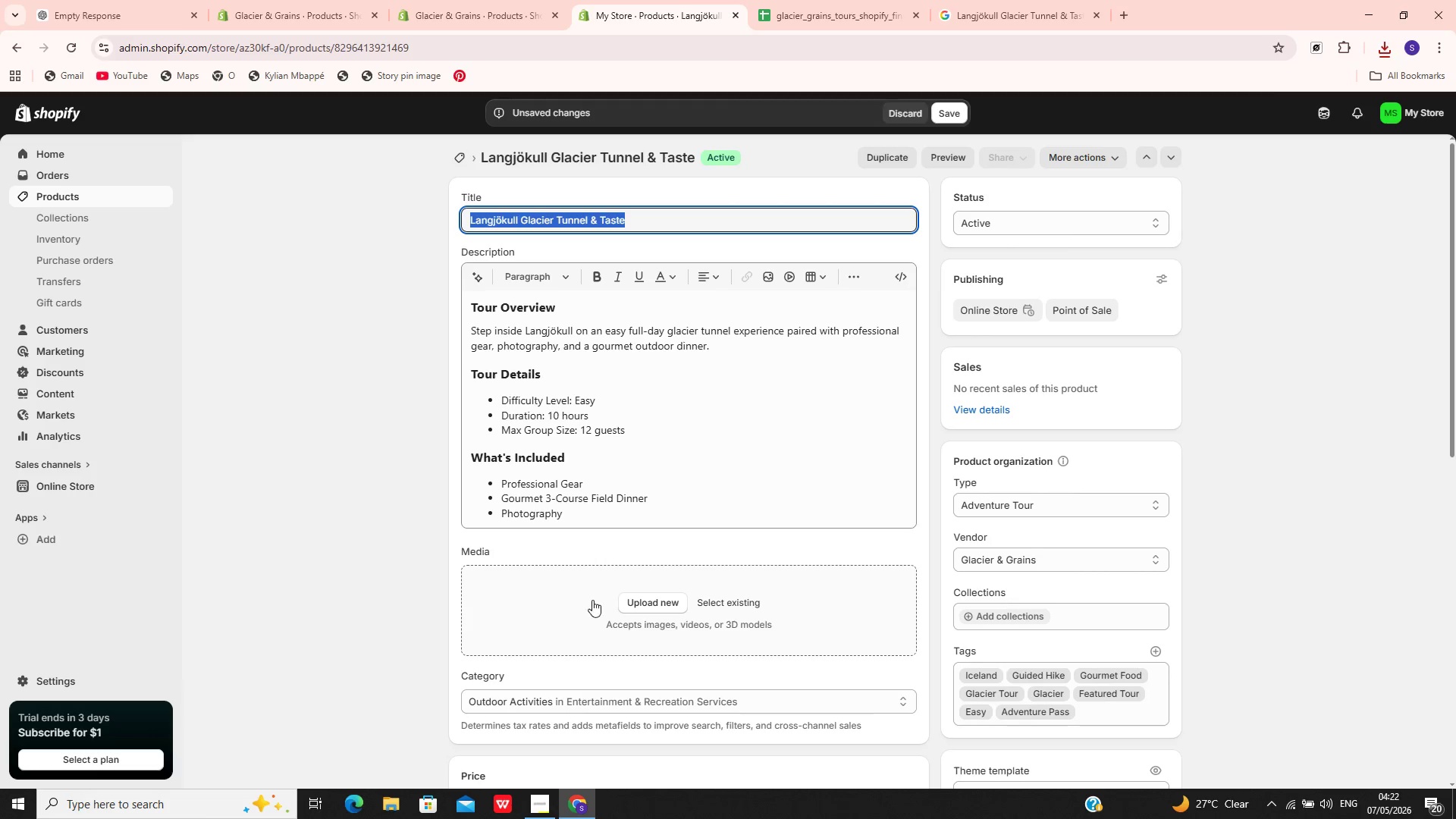 
left_click([594, 592])
 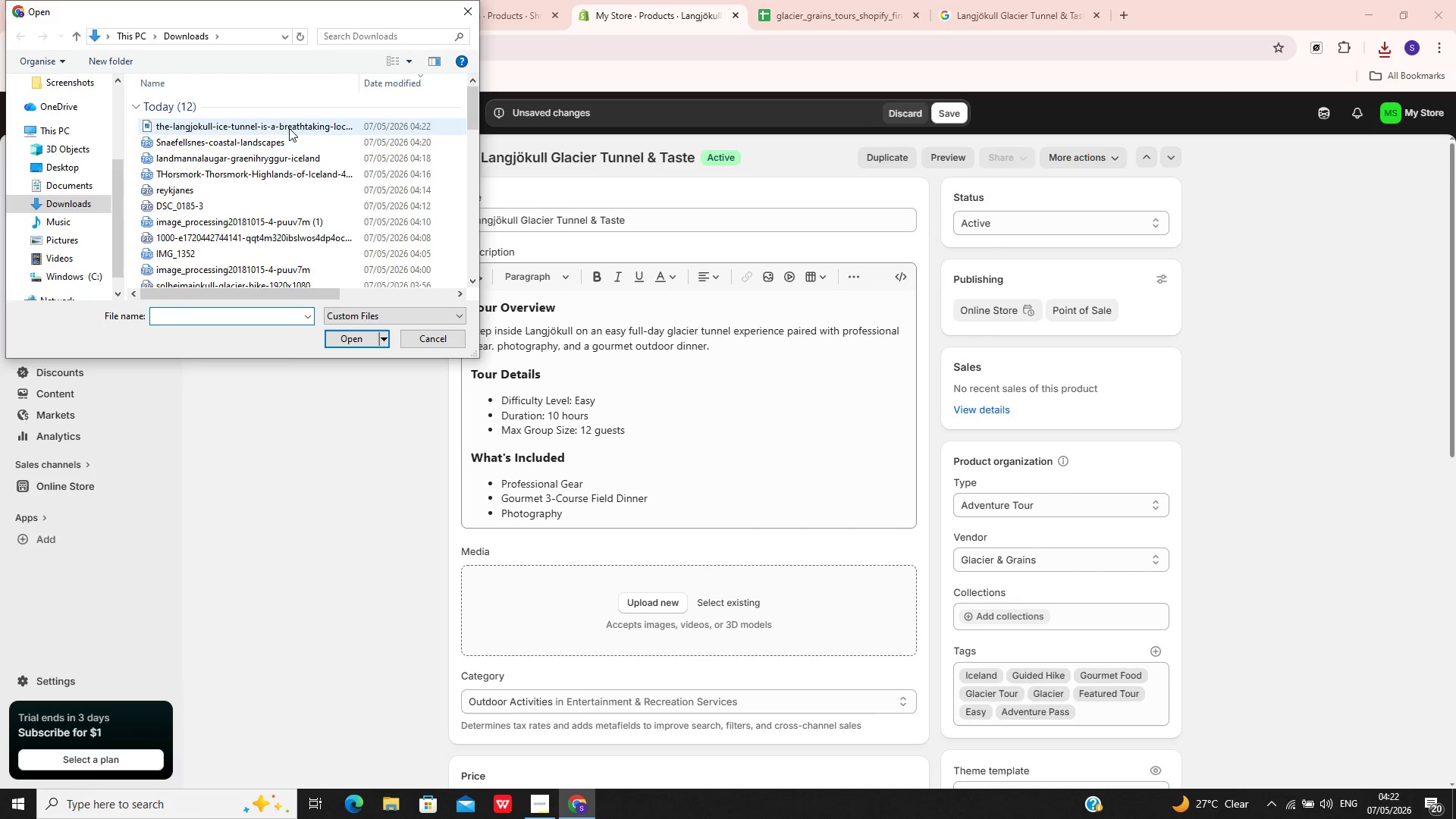 
left_click([290, 127])
 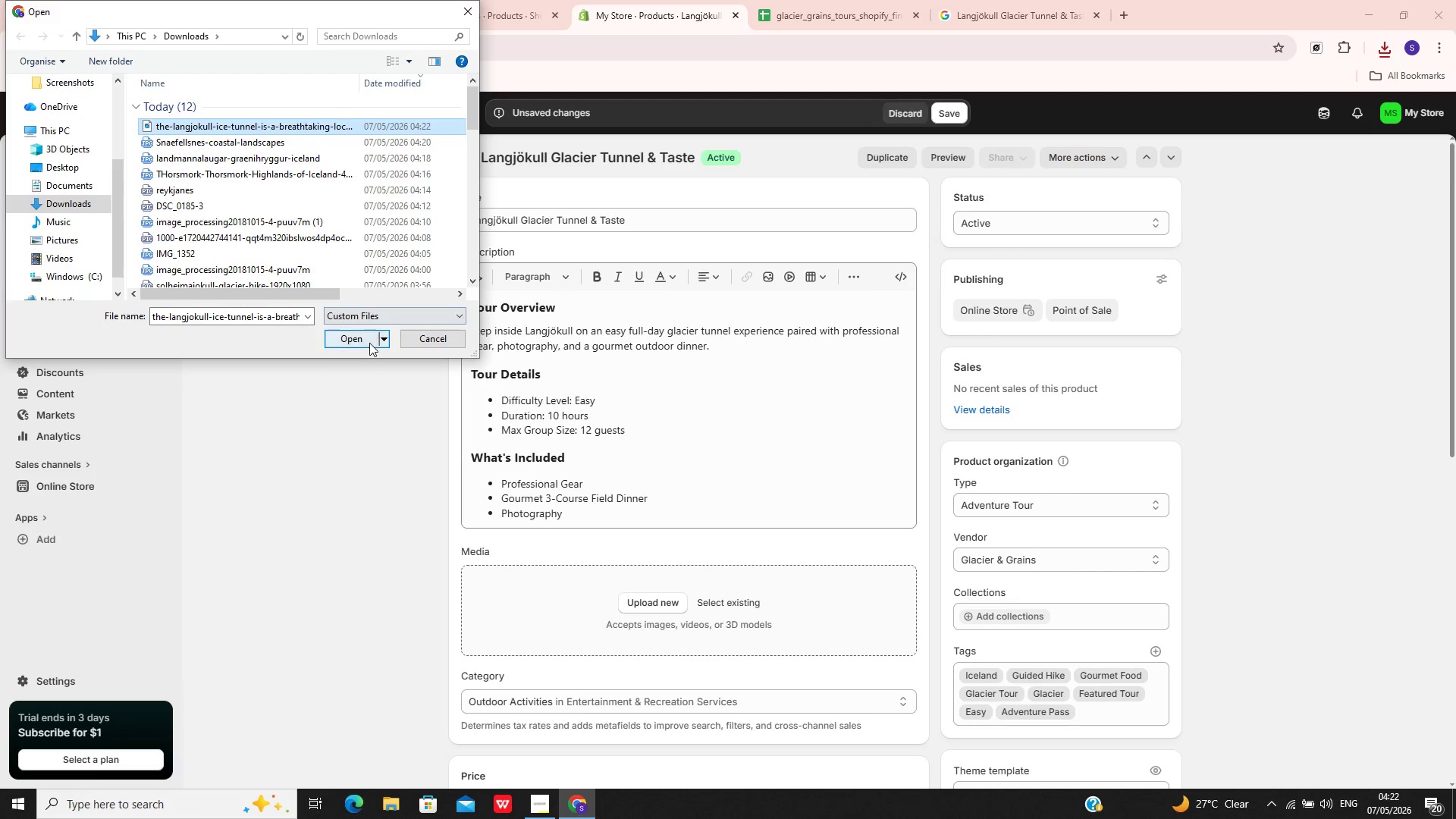 
left_click([369, 344])
 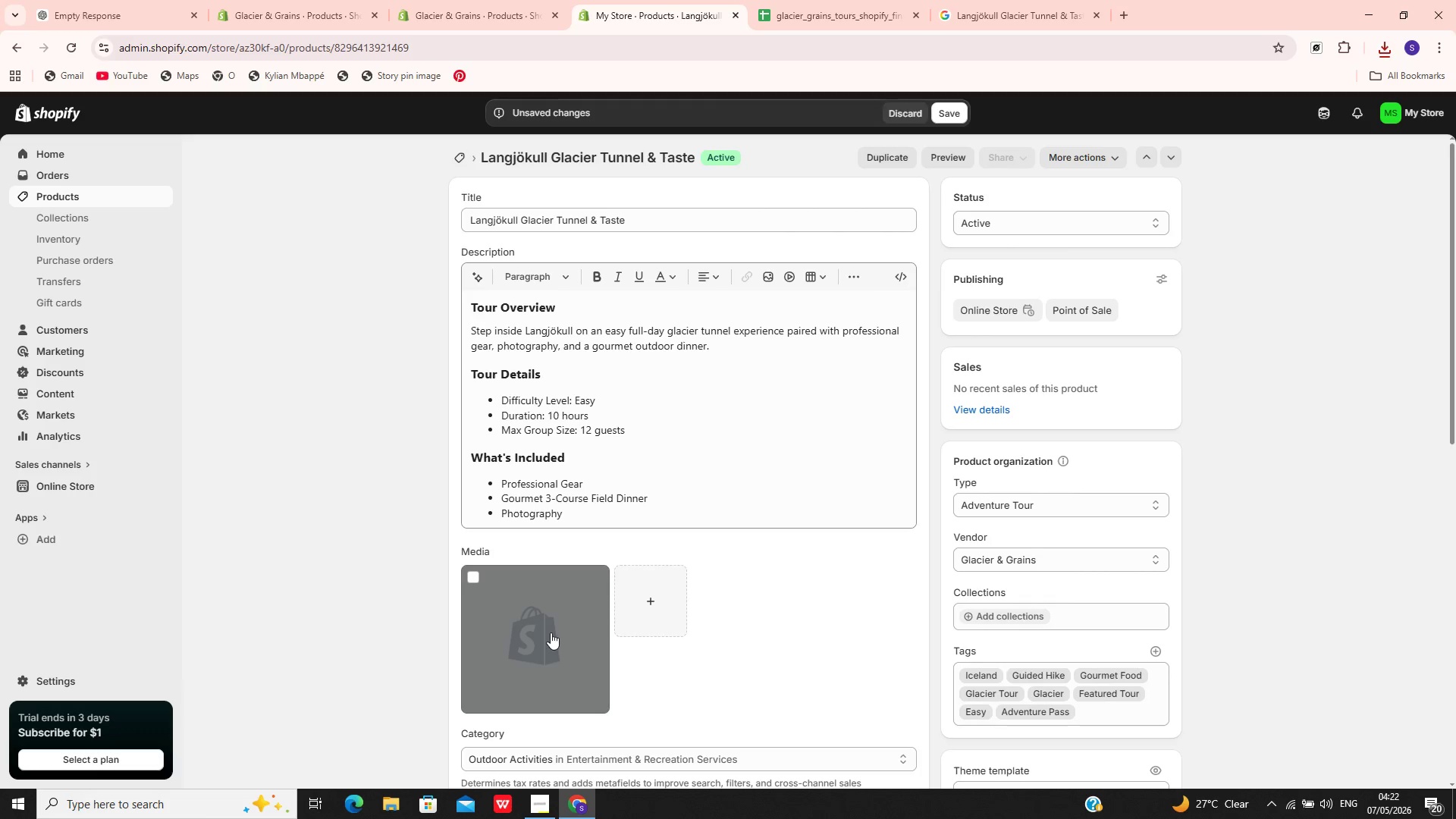 
wait(7.49)
 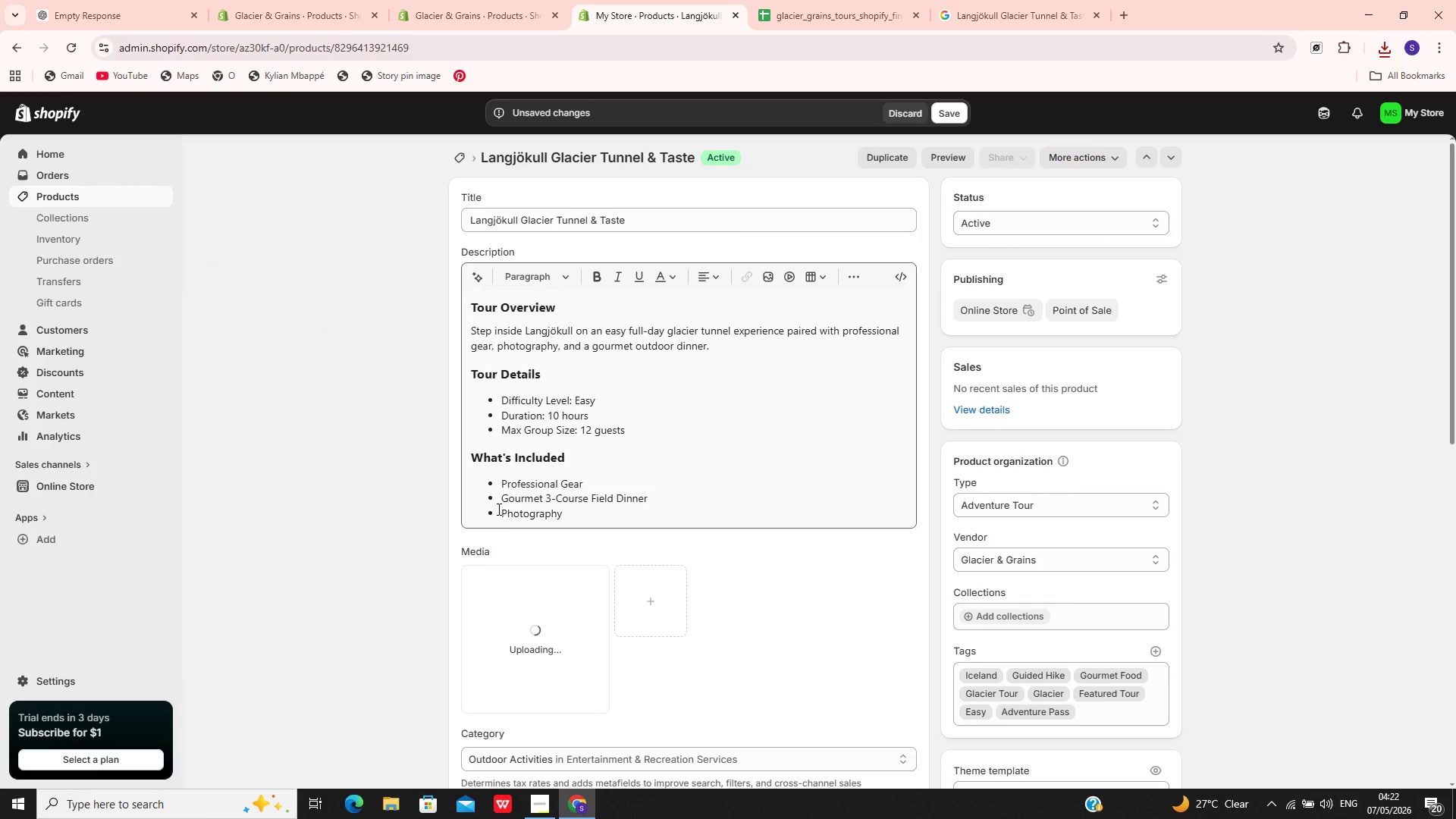 
left_click([562, 651])
 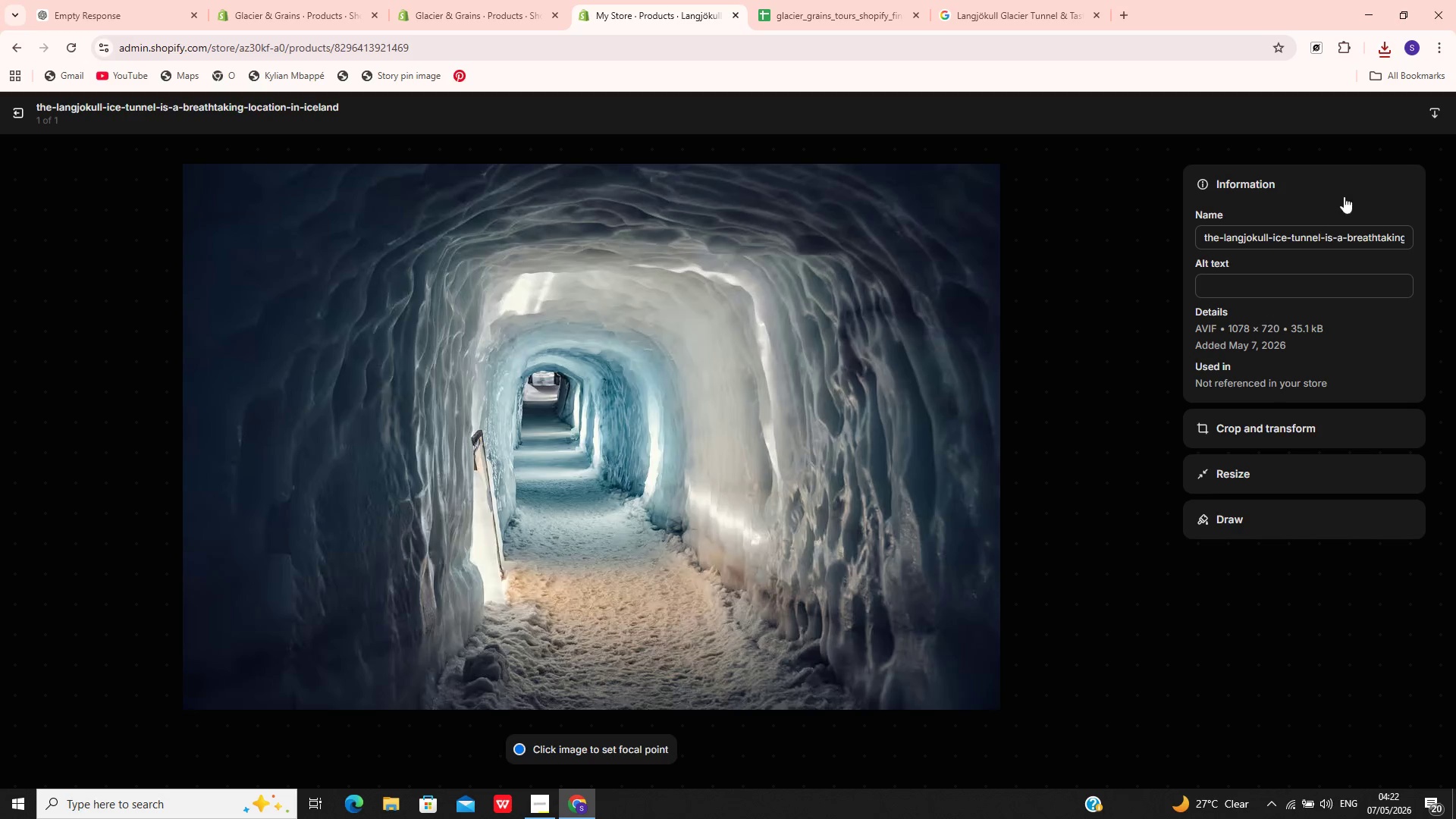 
left_click([1316, 238])
 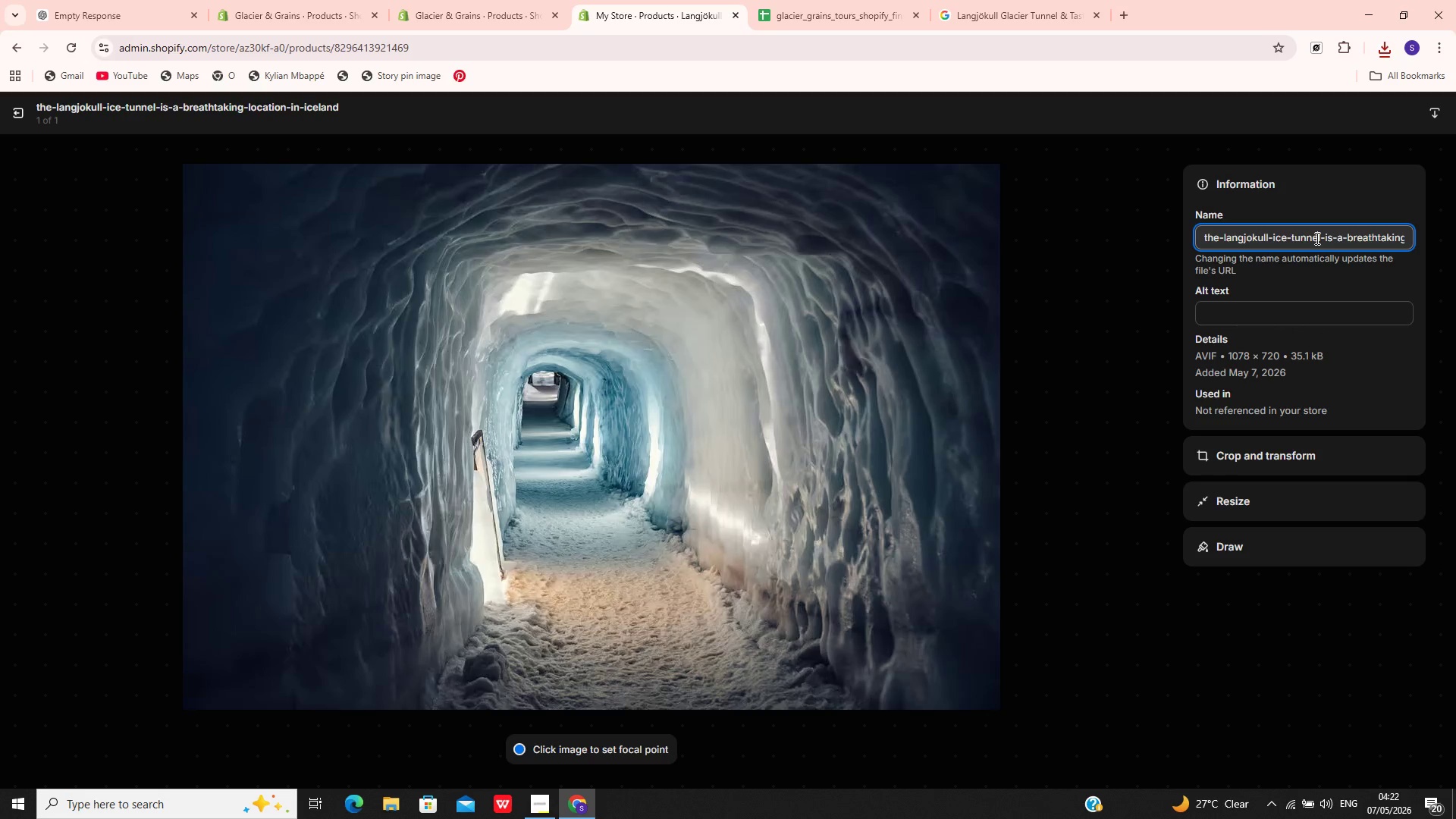 
key(Control+A)
 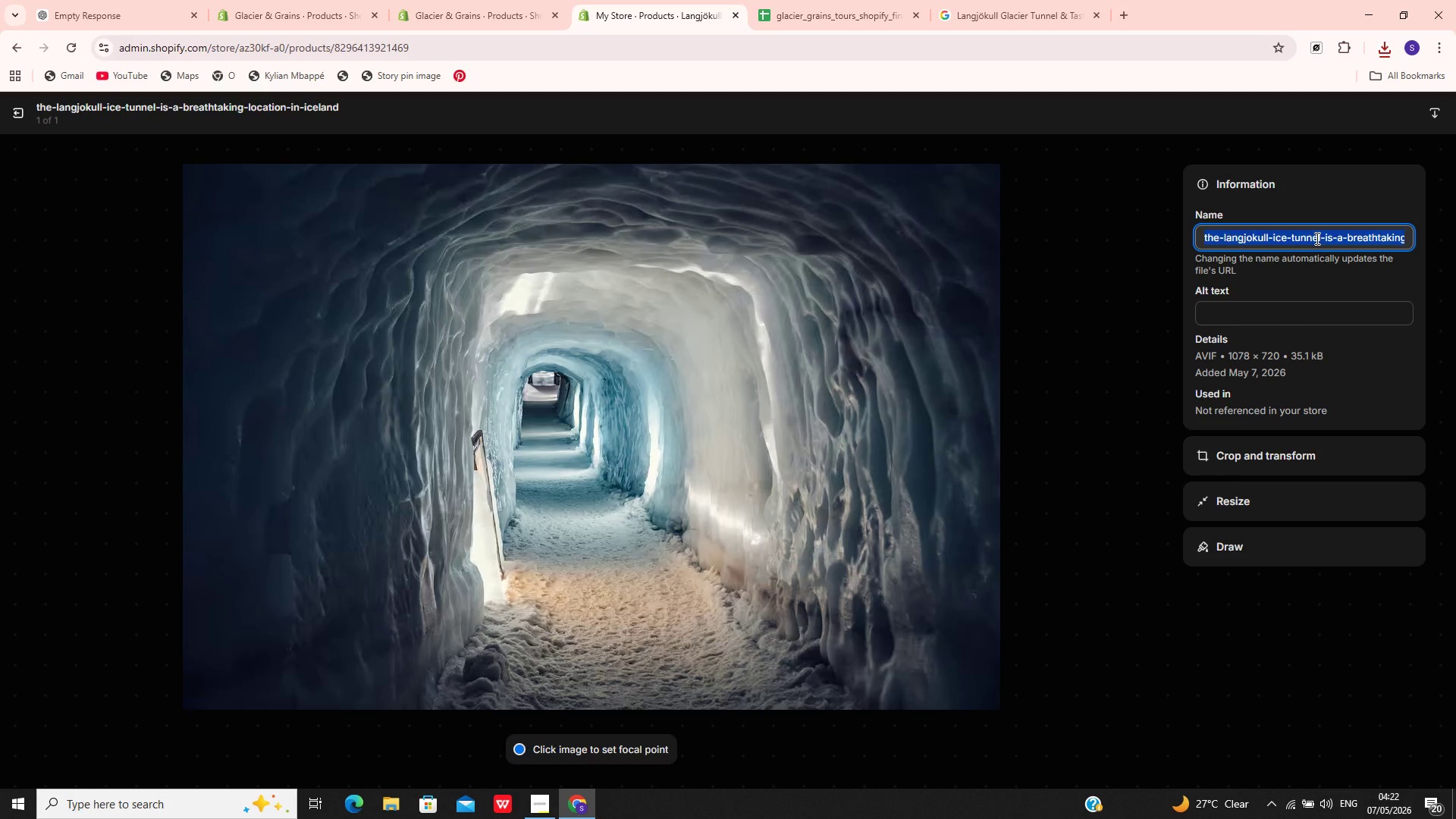 
key(Control+V)
 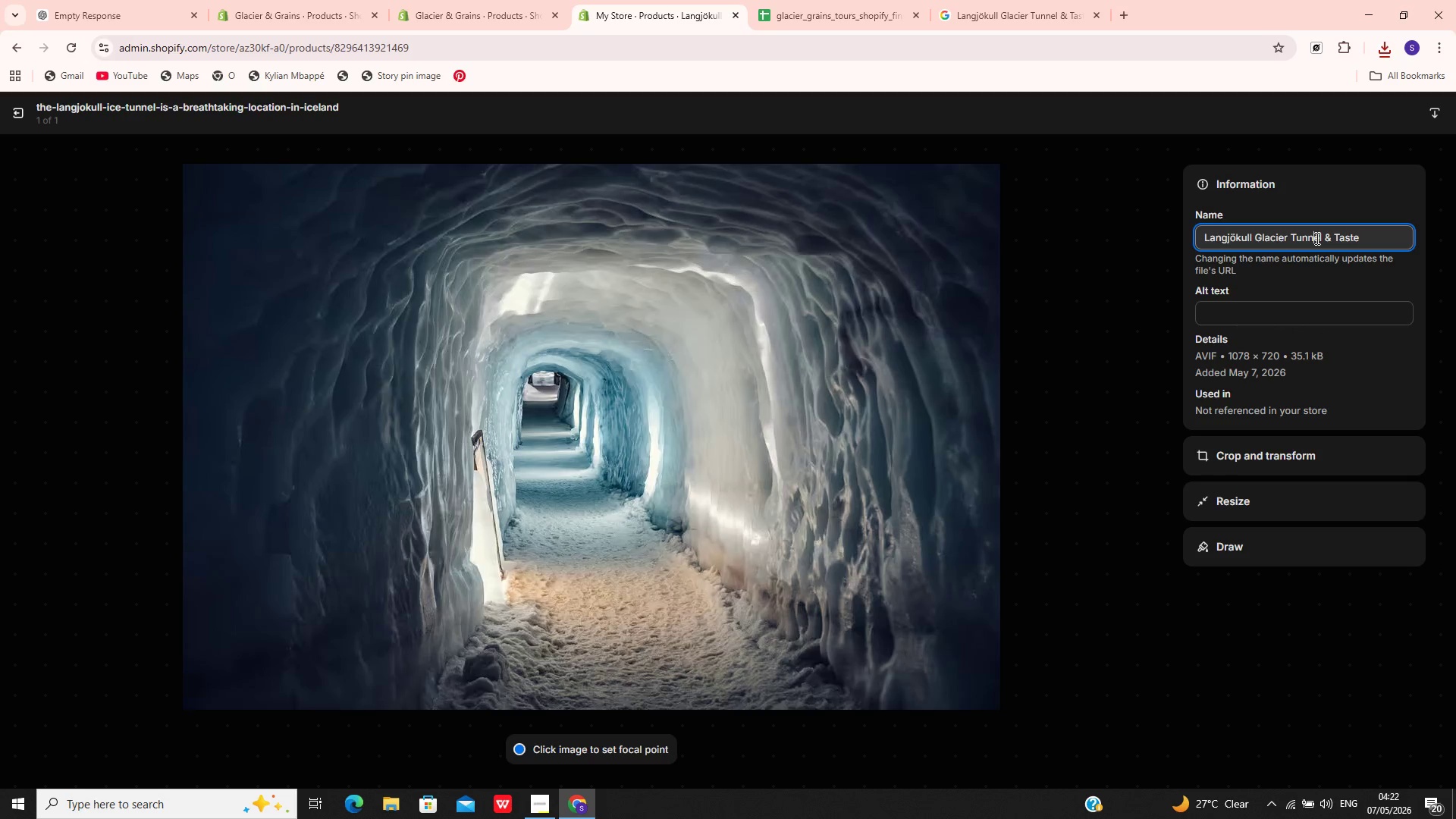 
left_click_drag(start_coordinate=[1316, 238], to_coordinate=[1322, 239])
 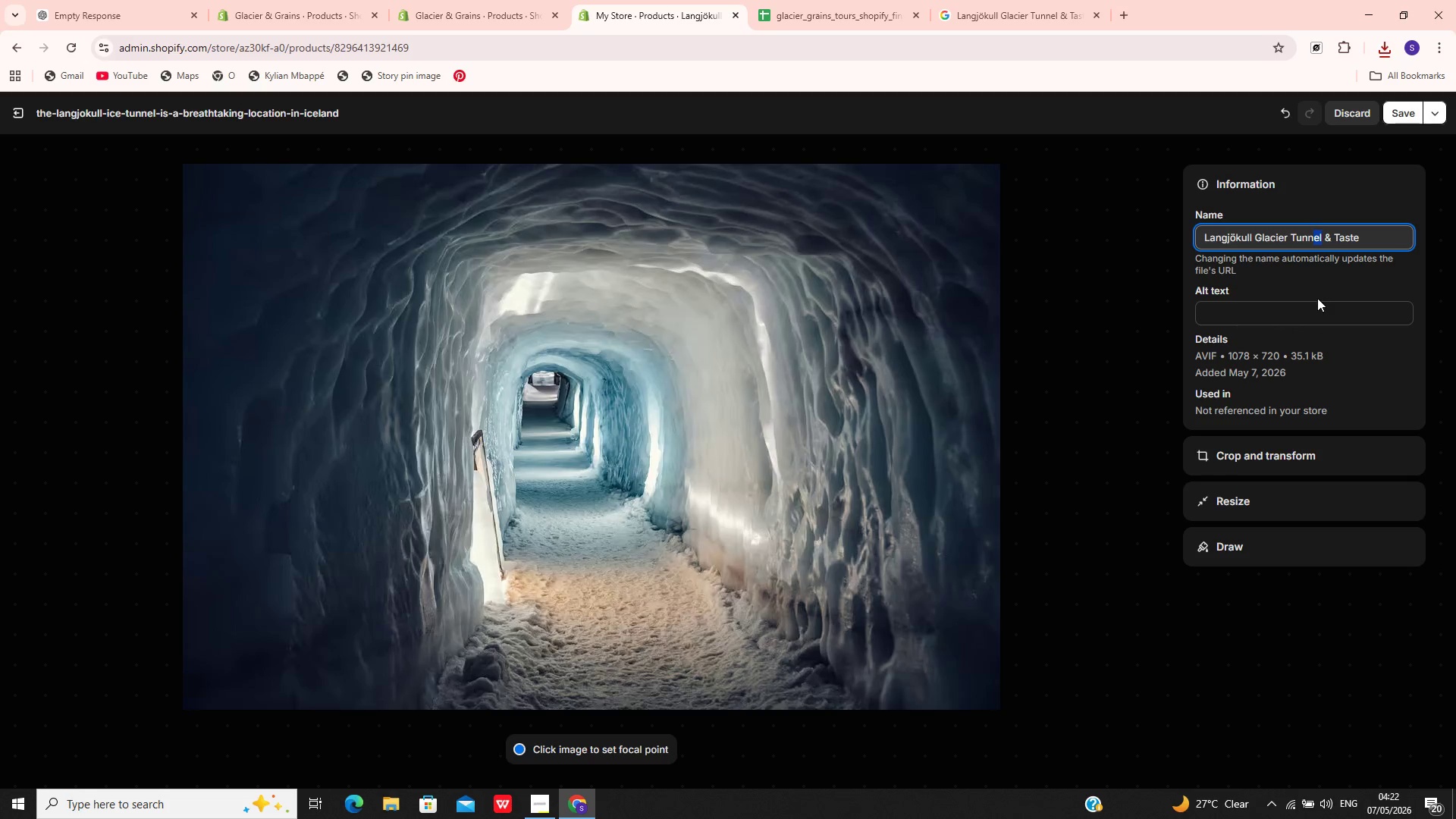 
left_click([1317, 298])
 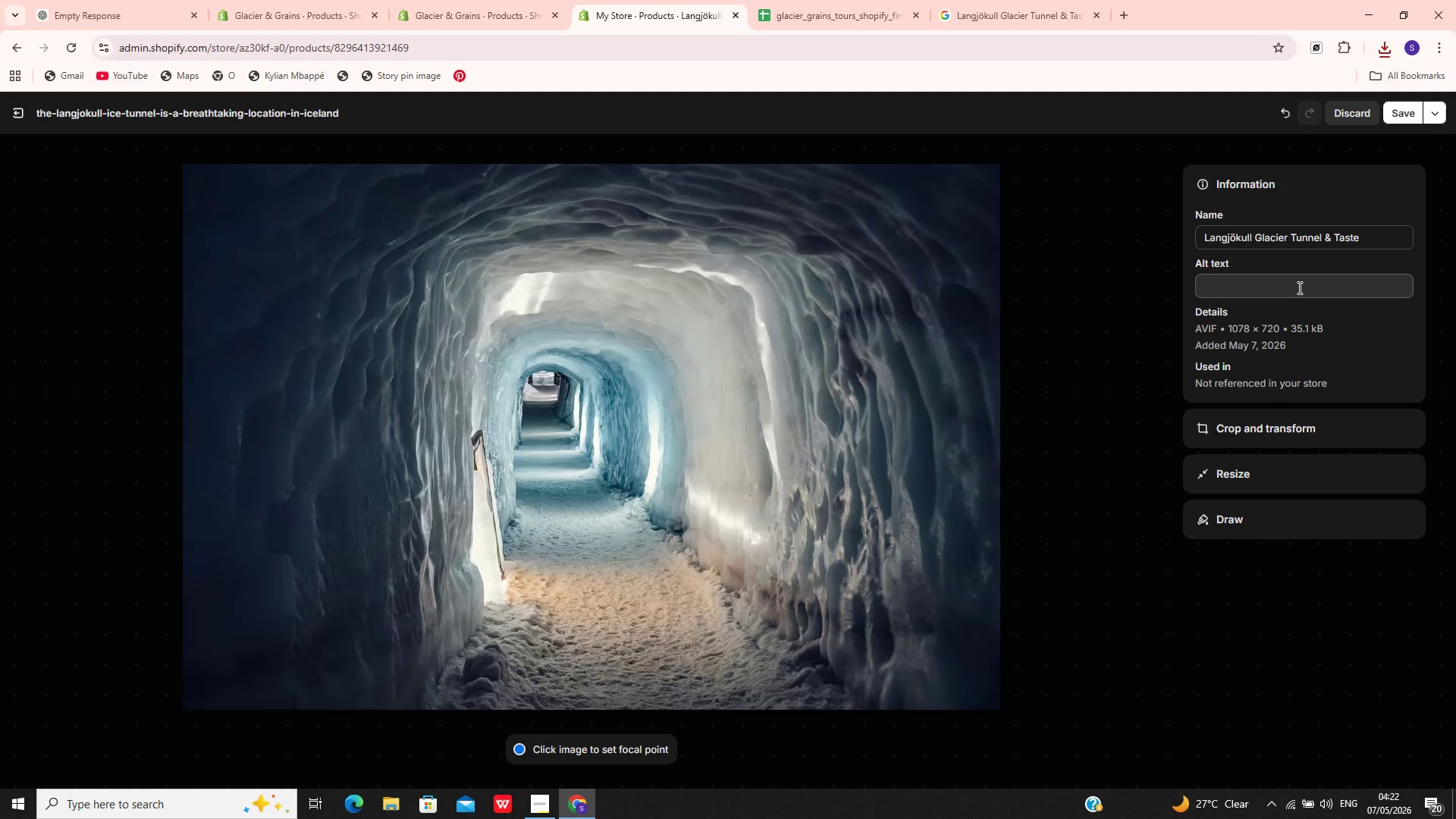 
left_click([1298, 286])
 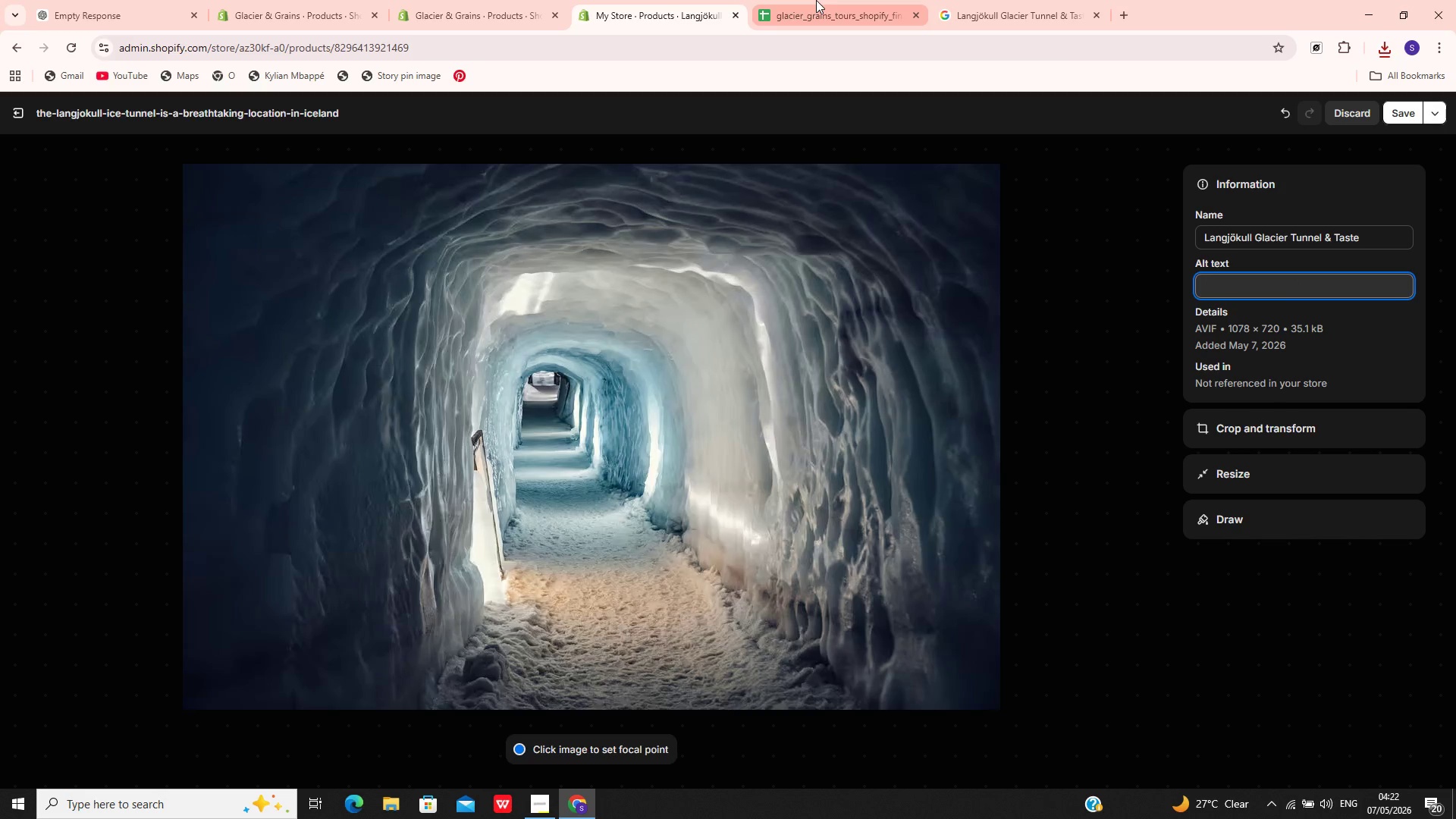 
left_click([816, 0])
 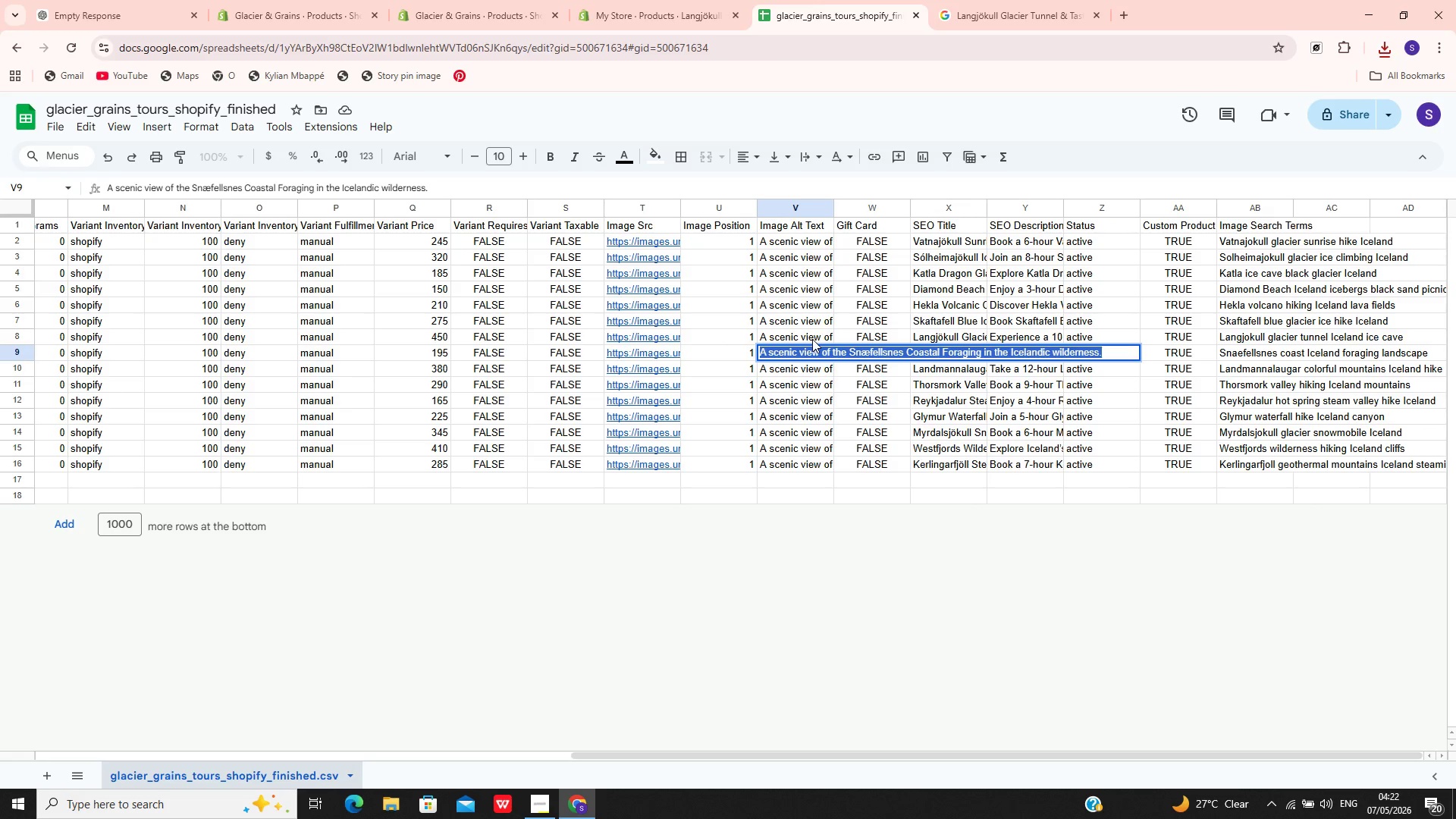 
double_click([812, 339])
 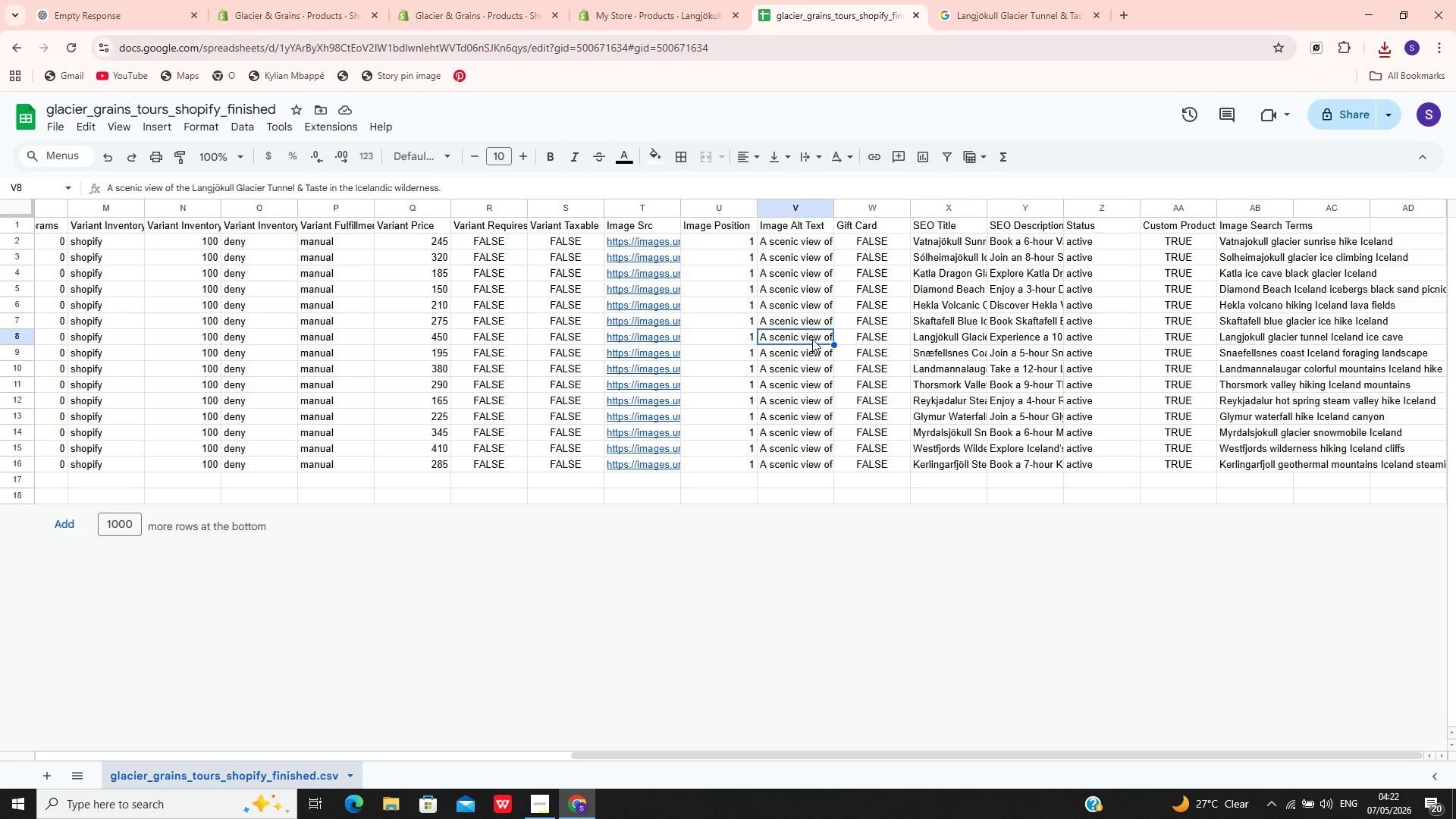 
triple_click([812, 339])
 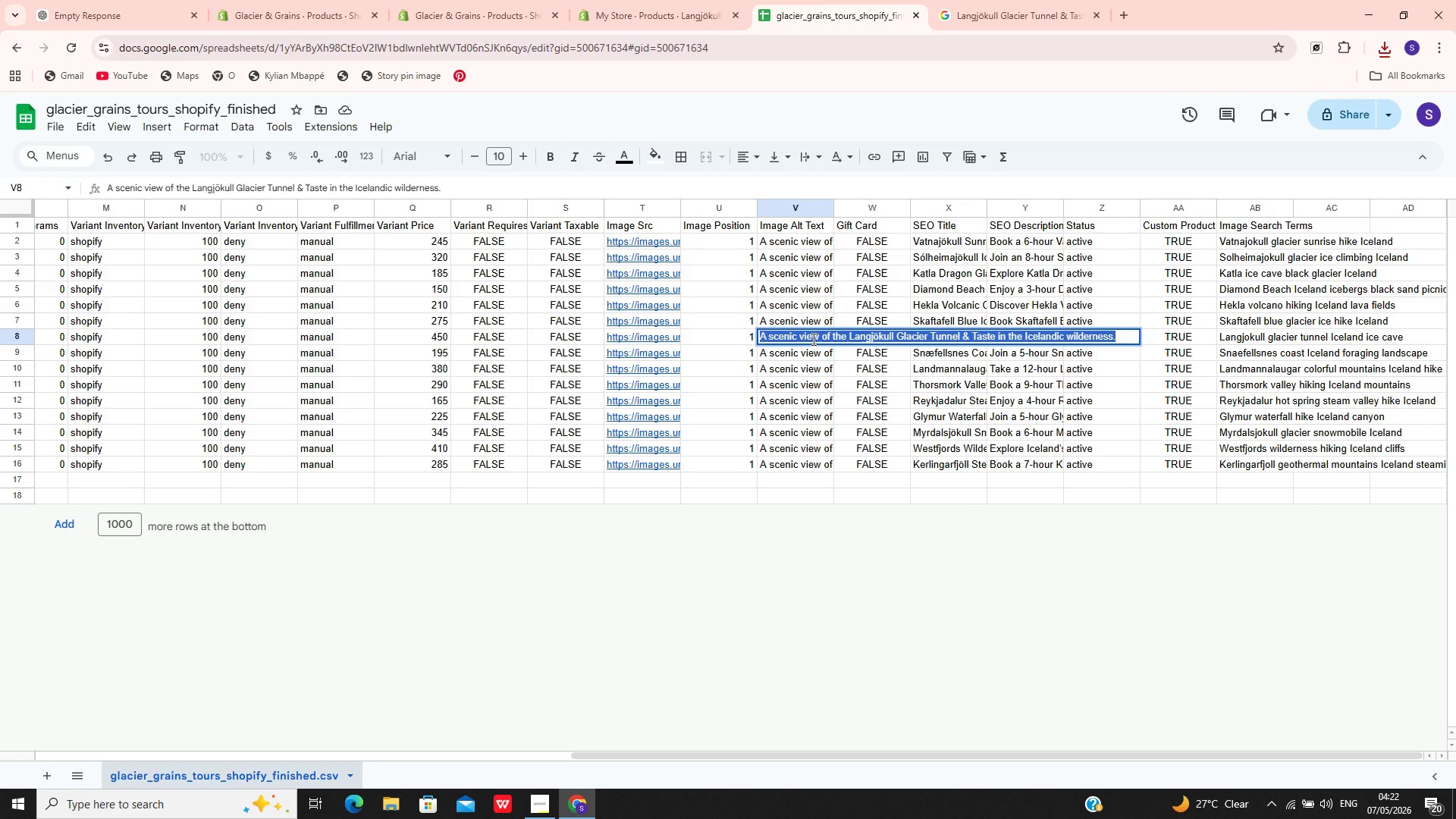 
key(Control+C)
 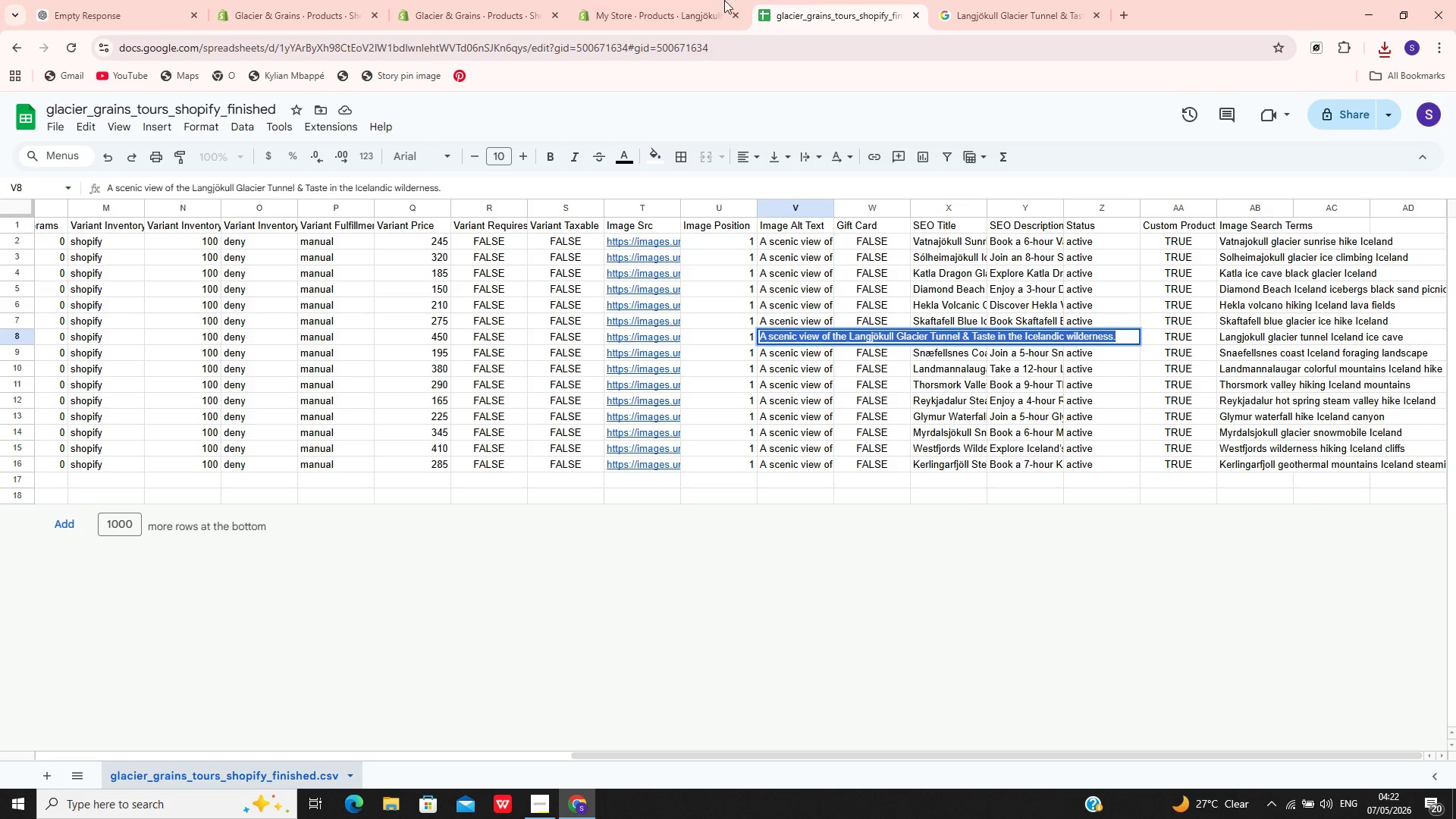 
left_click([682, 0])
 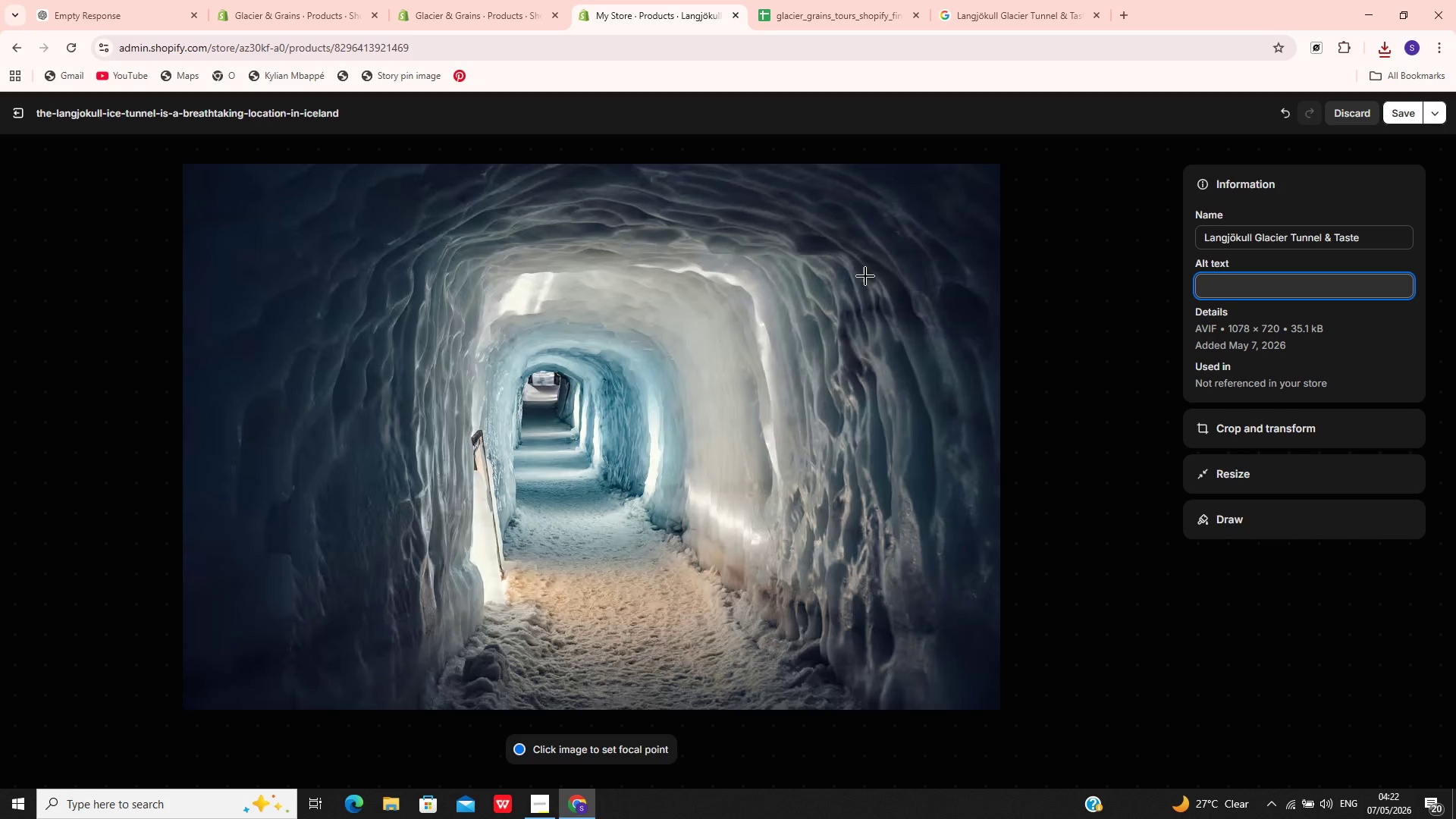 
key(Control+V)
 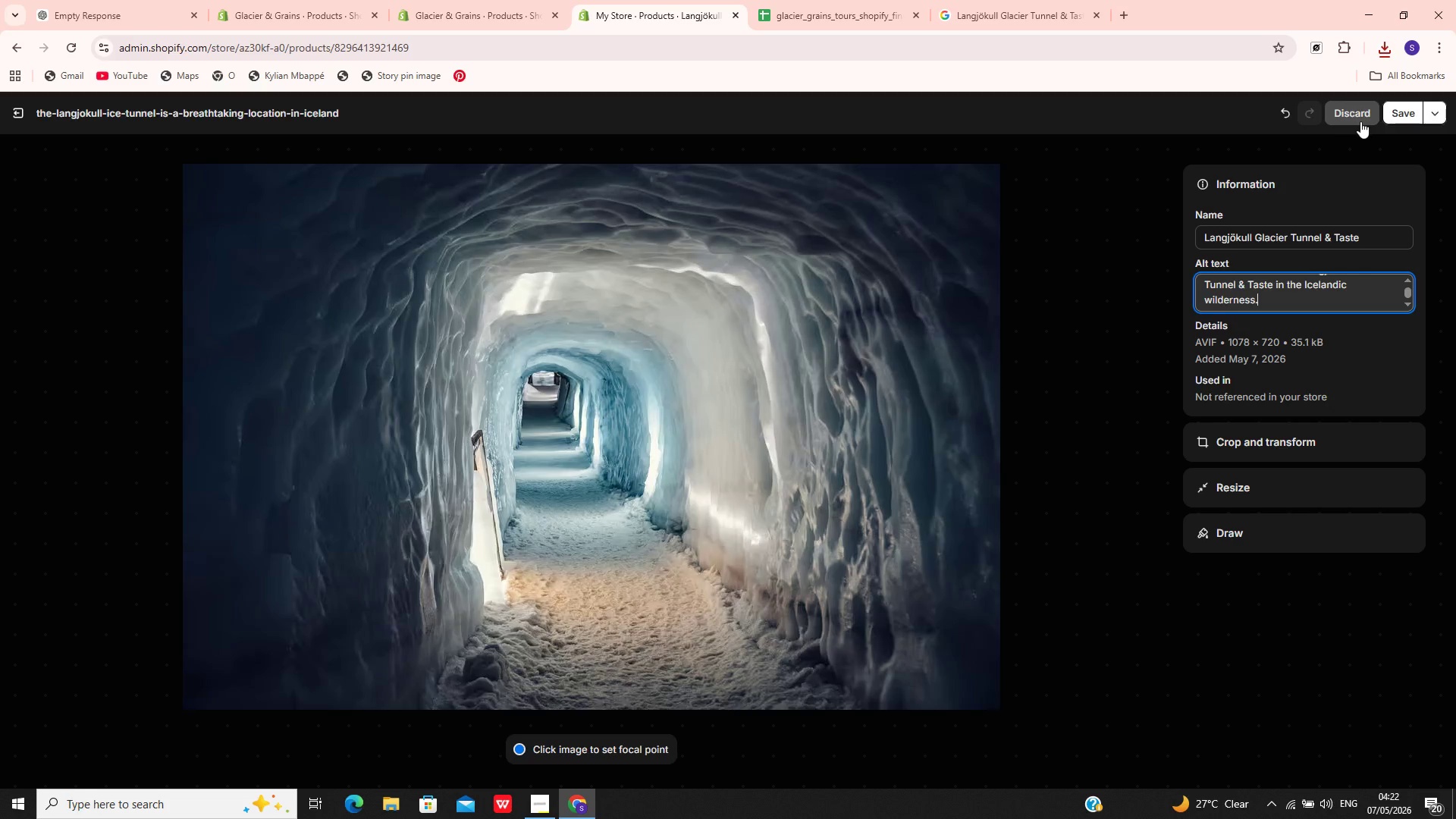 
left_click([1404, 120])
 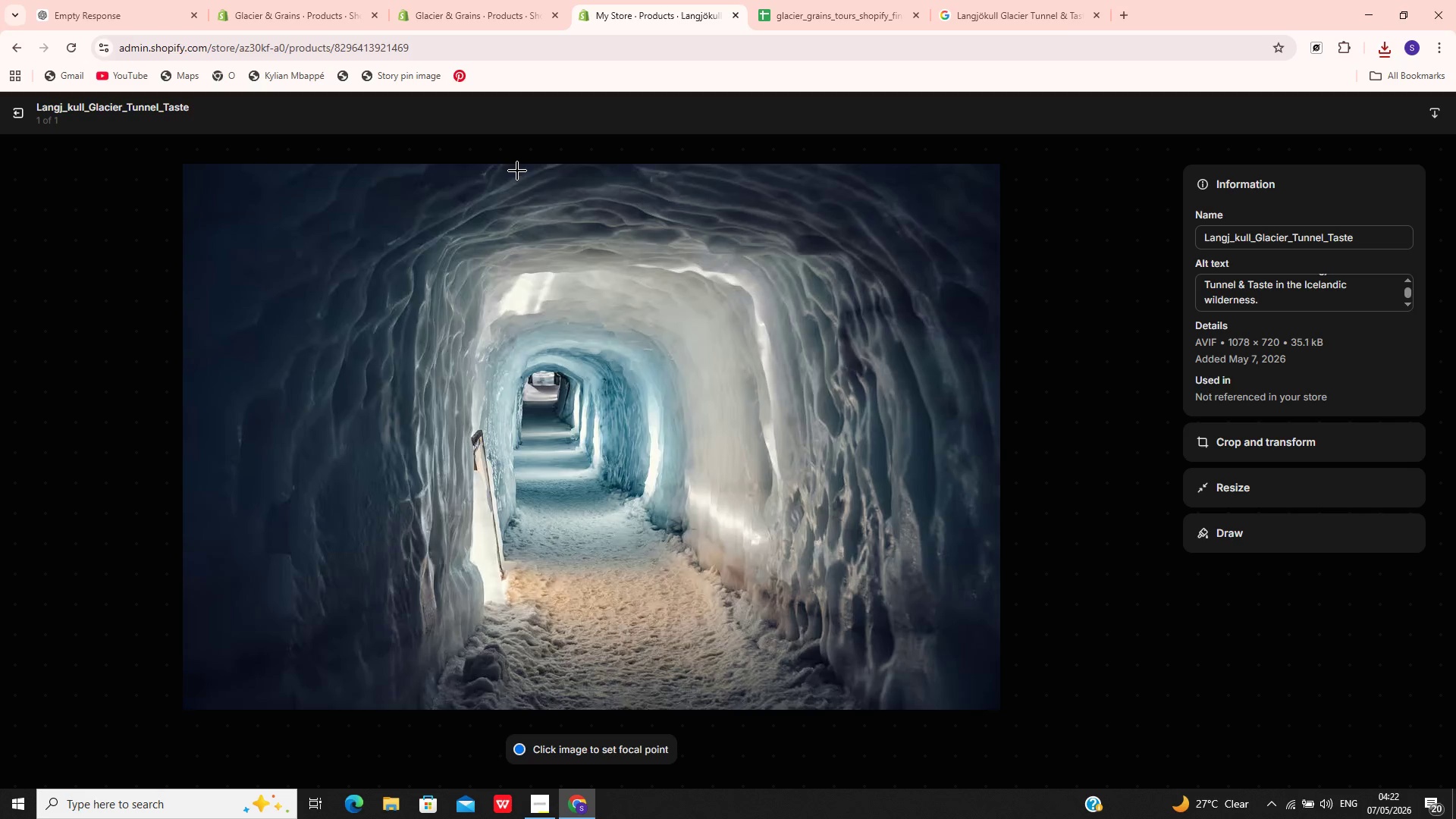 
left_click([27, 121])
 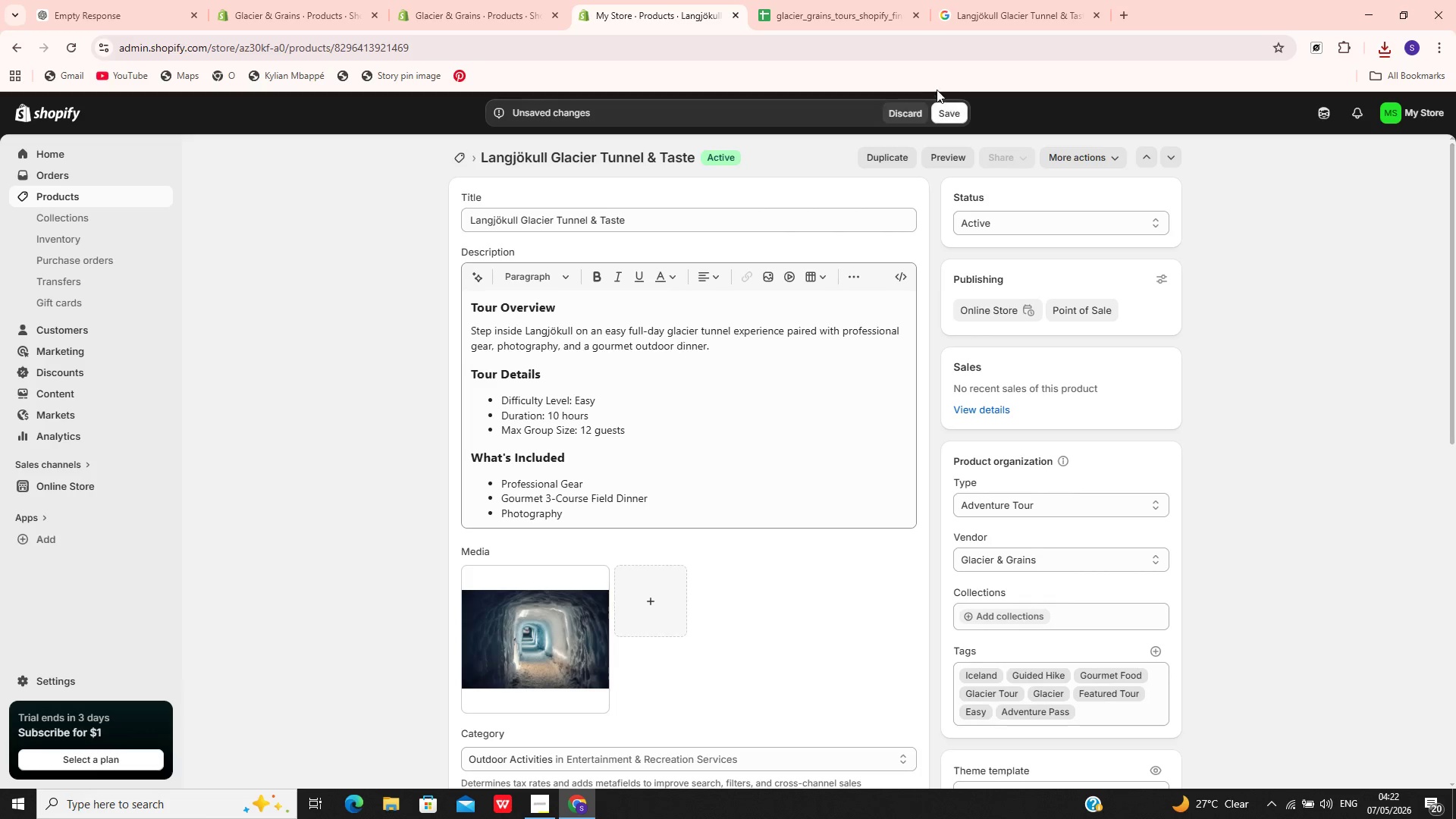 
left_click([943, 117])
 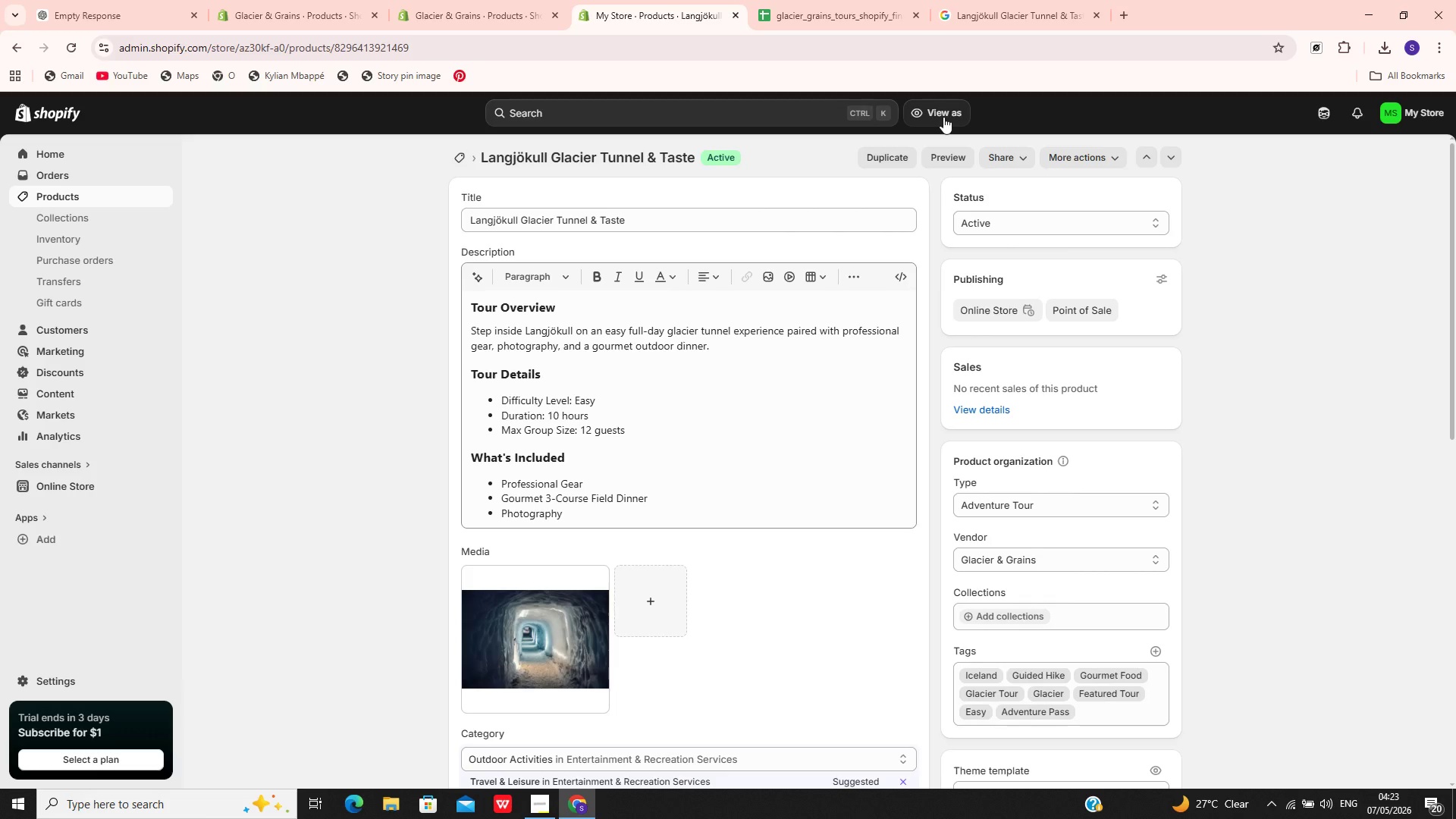 
wait(33.16)
 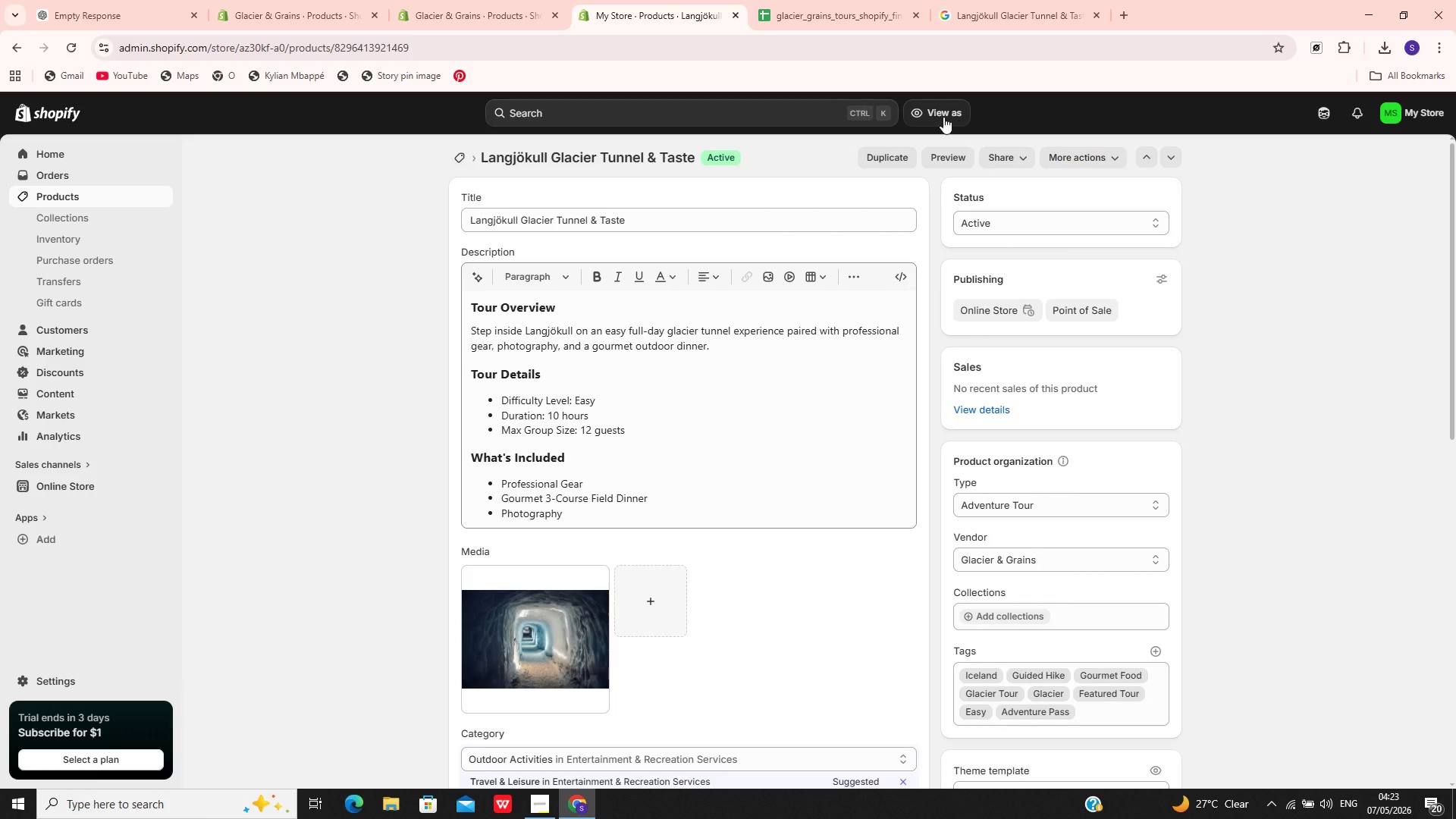 
left_click([55, 190])
 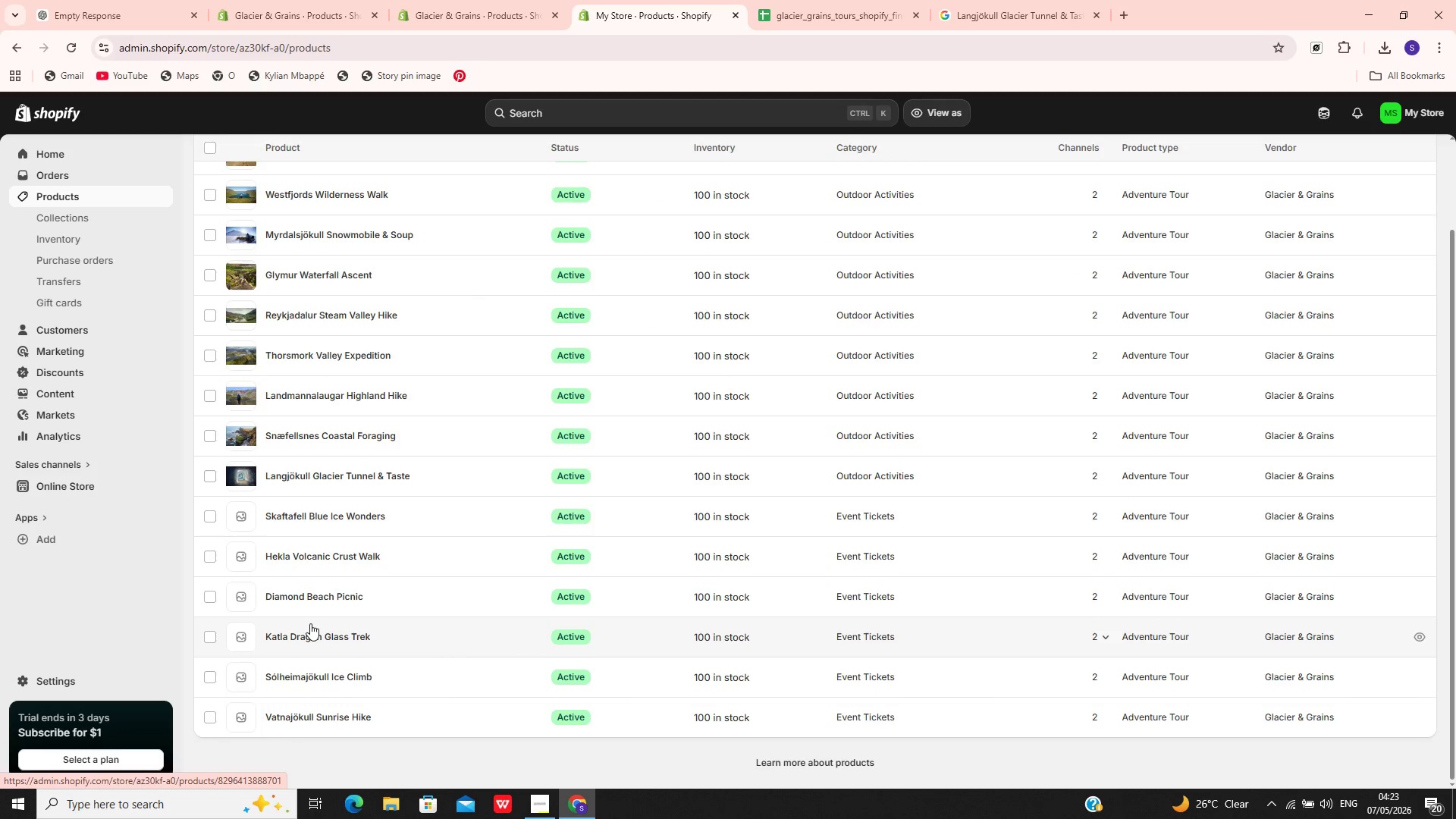 
wait(11.22)
 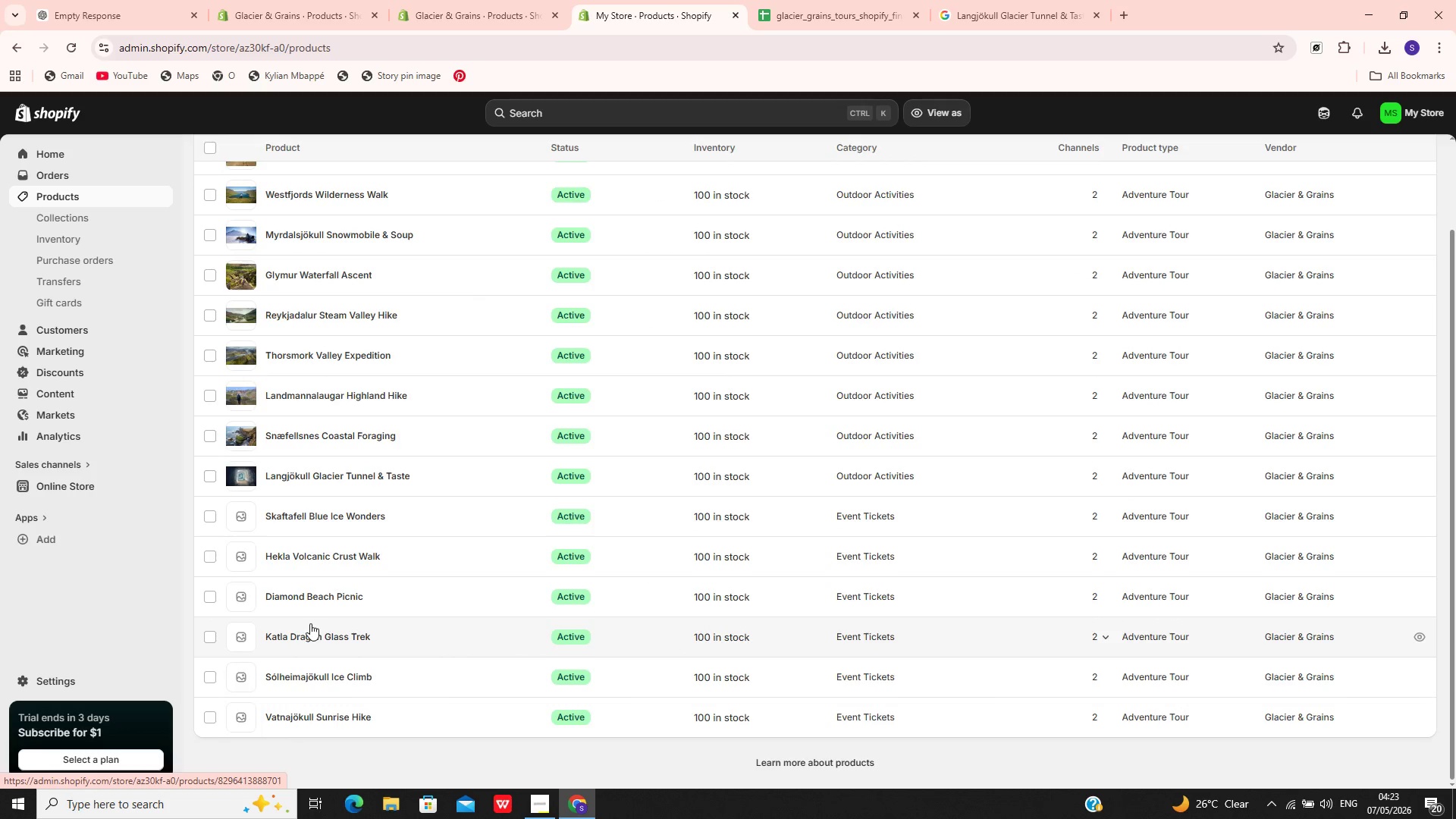 
left_click([463, 525])
 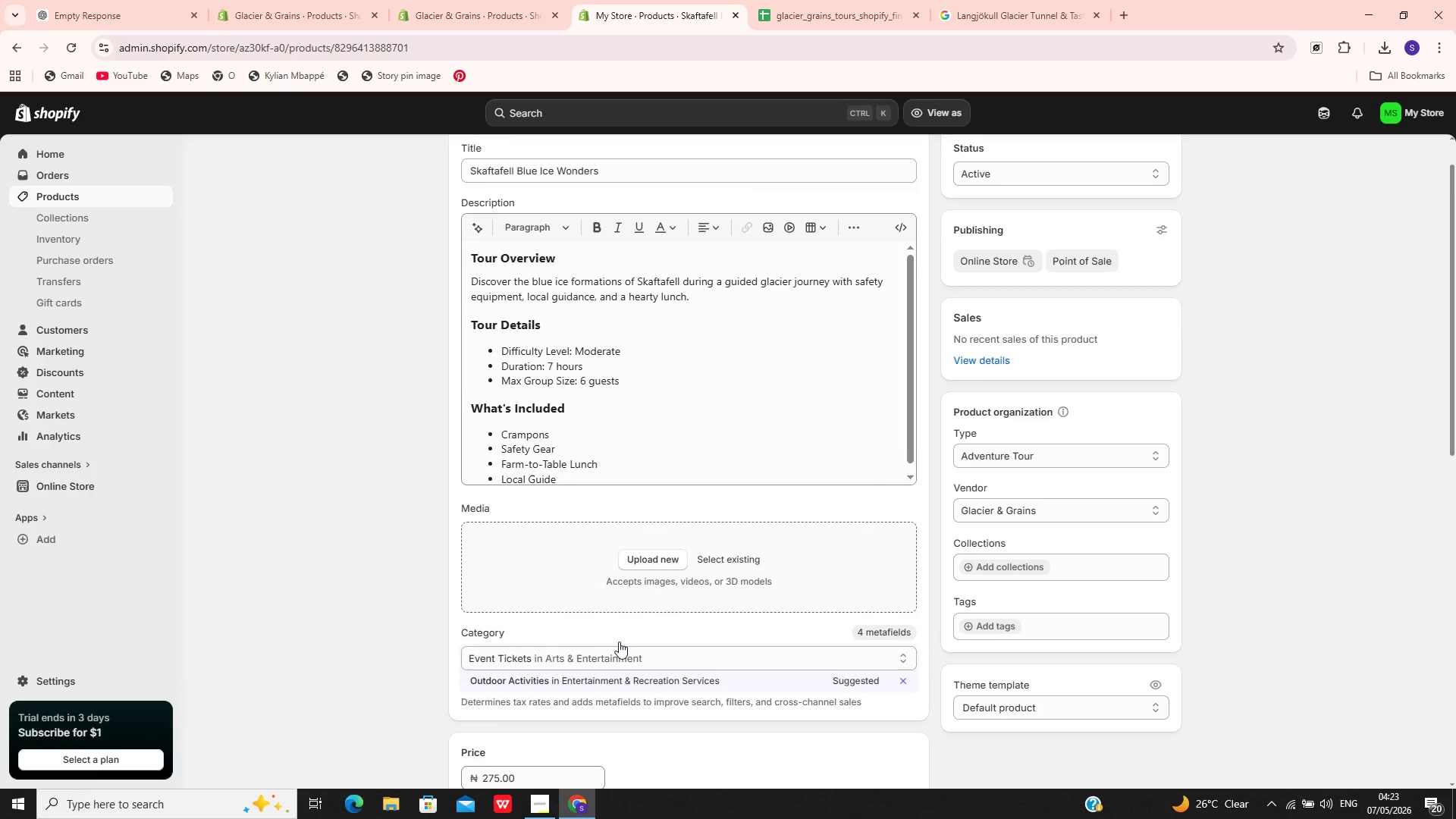 
left_click([611, 613])
 